 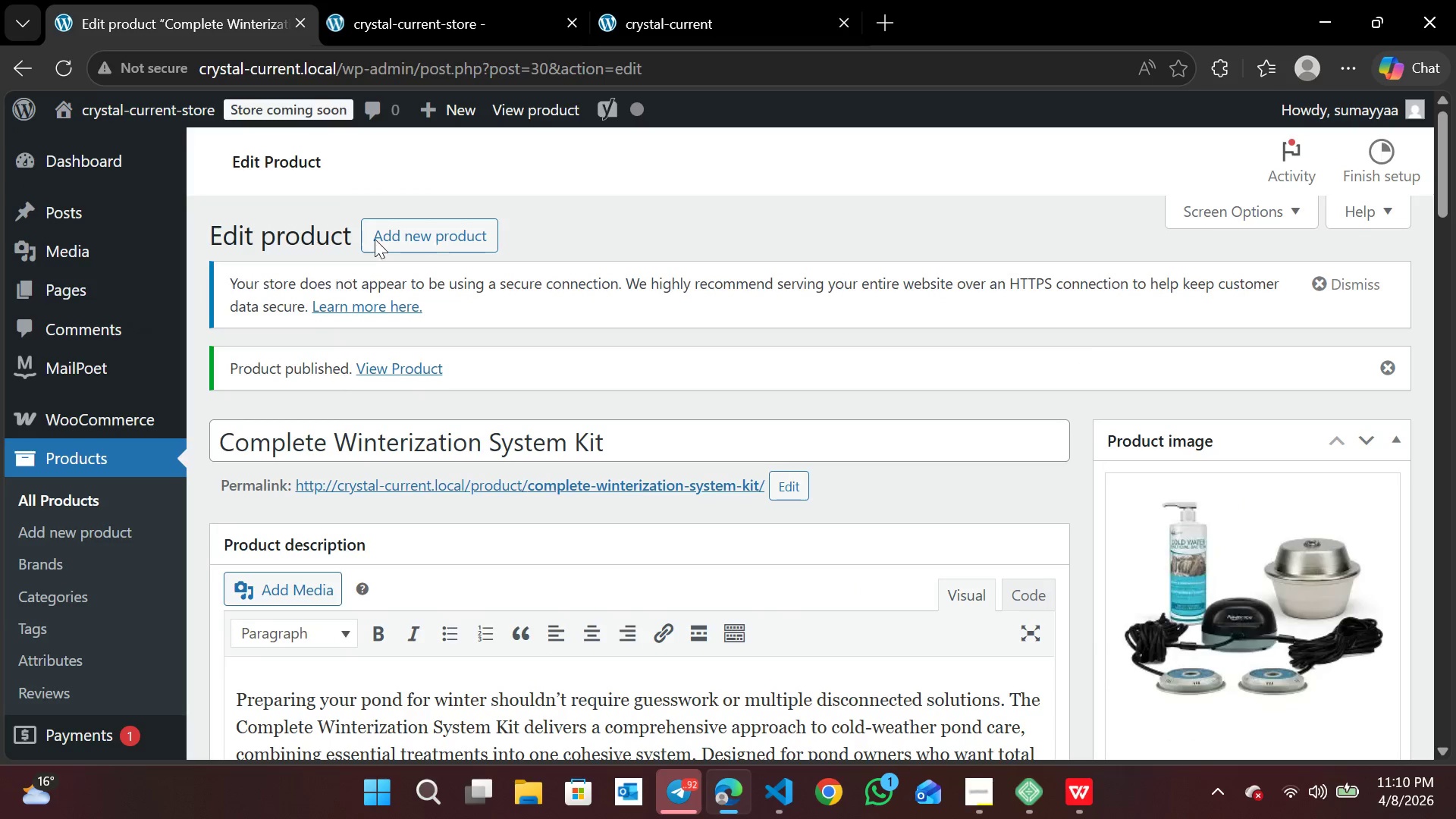 
left_click([400, 226])
 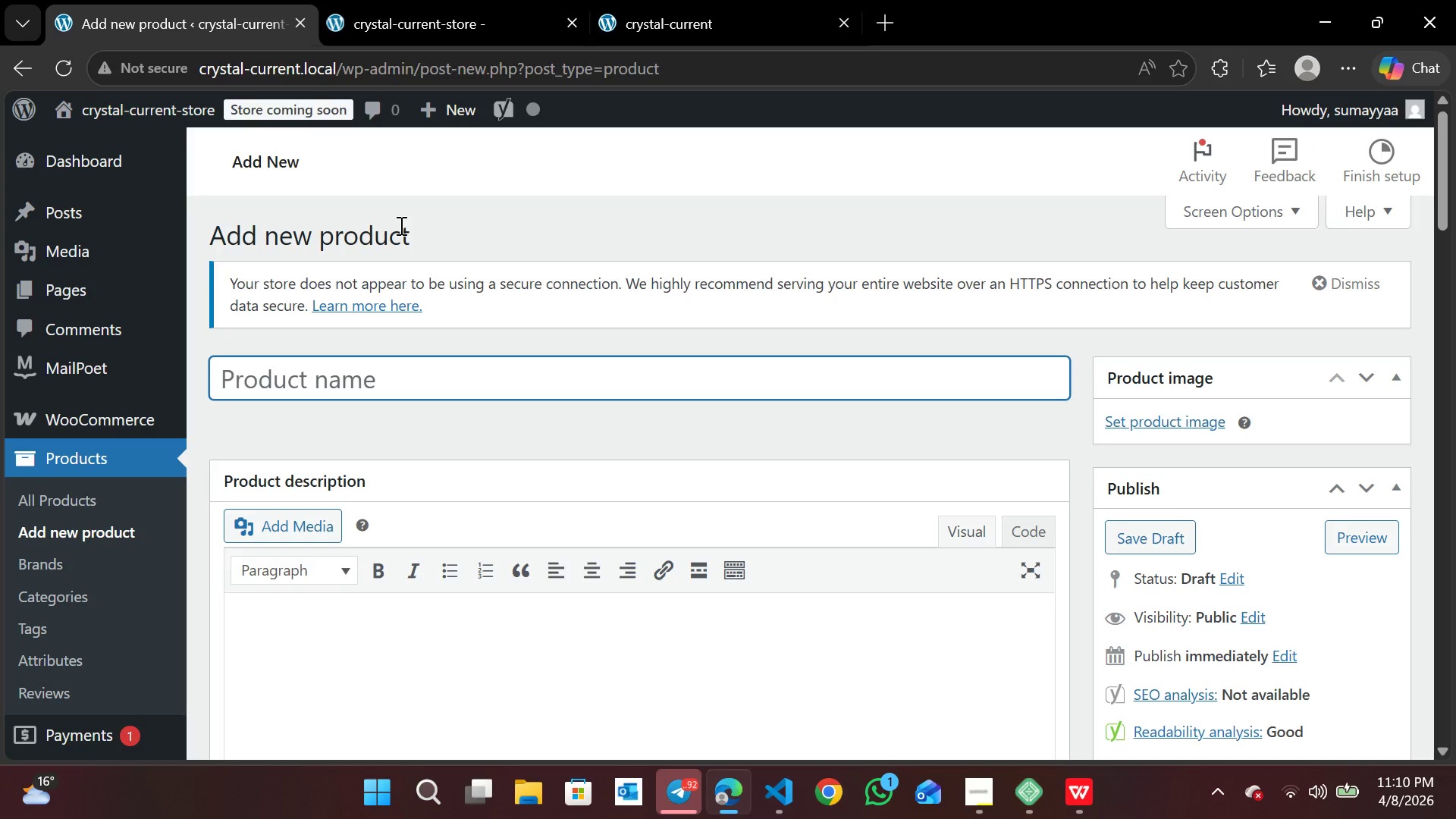 
wait(17.53)
 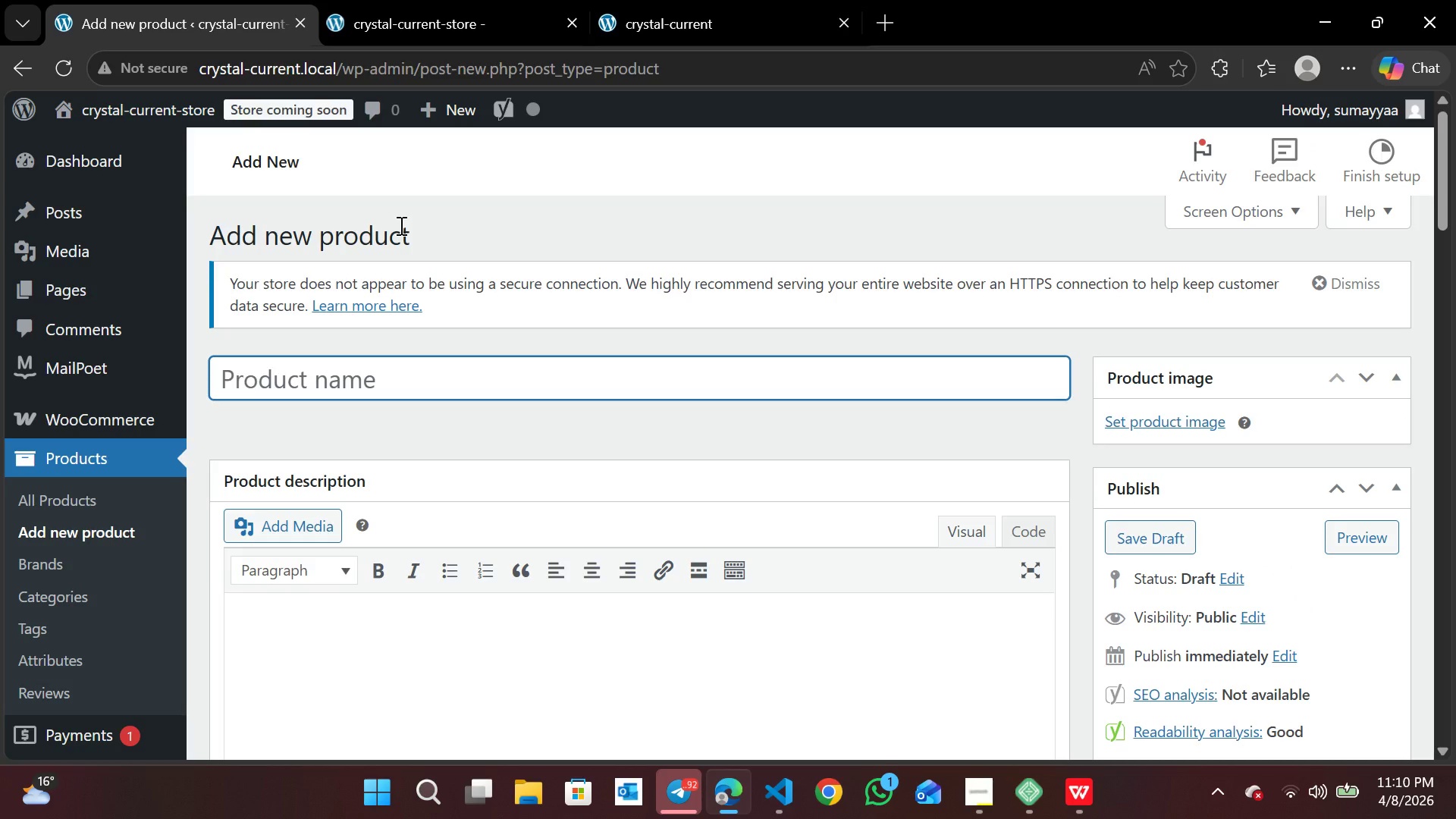 
left_click([346, 391])
 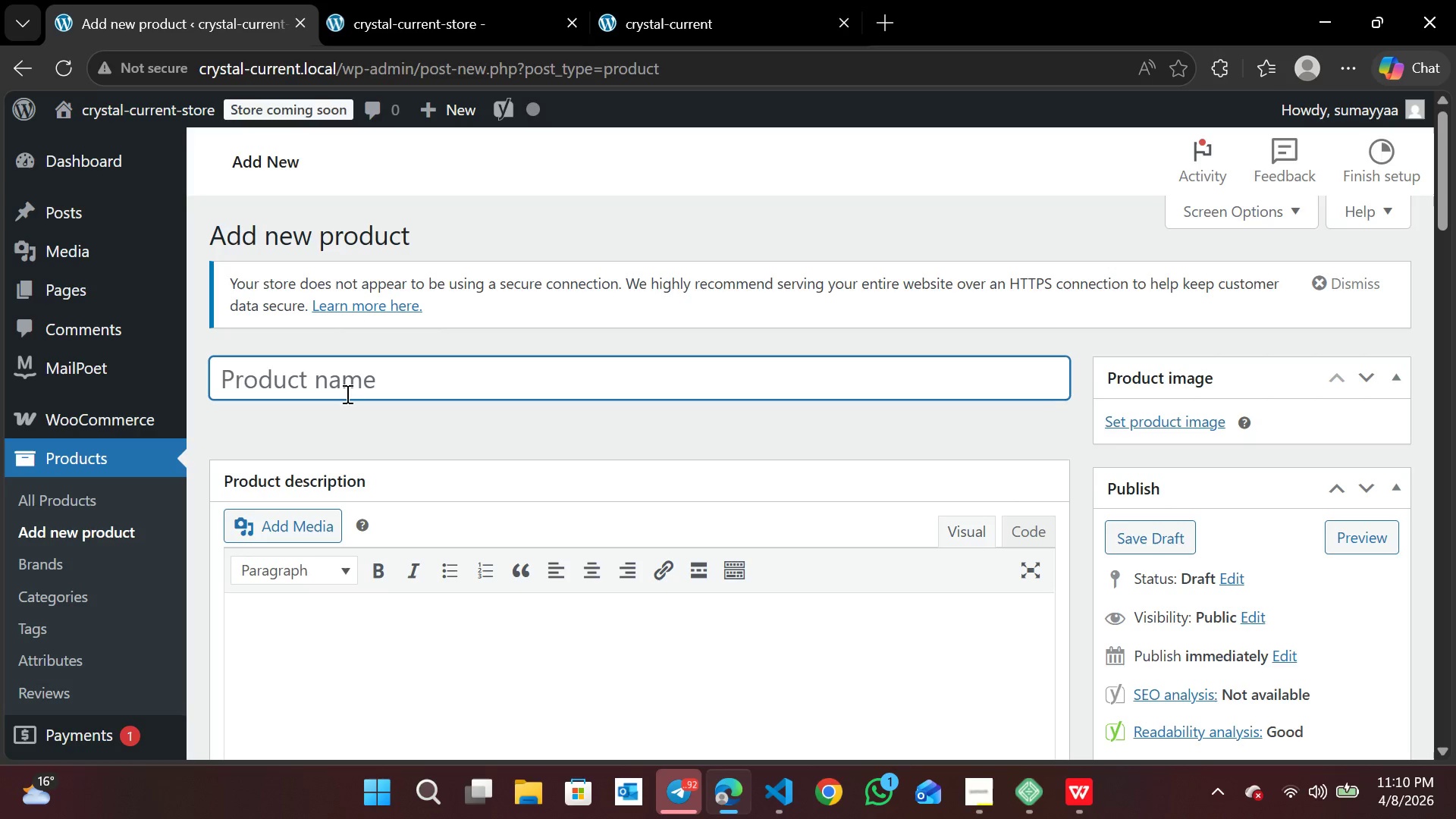 
type(Cols )
key(Backspace)
type(d )
key(Backspace)
key(Backspace)
key(Backspace)
type(d )
key(Backspace)
type(-Active Beneficial Bacteria)
 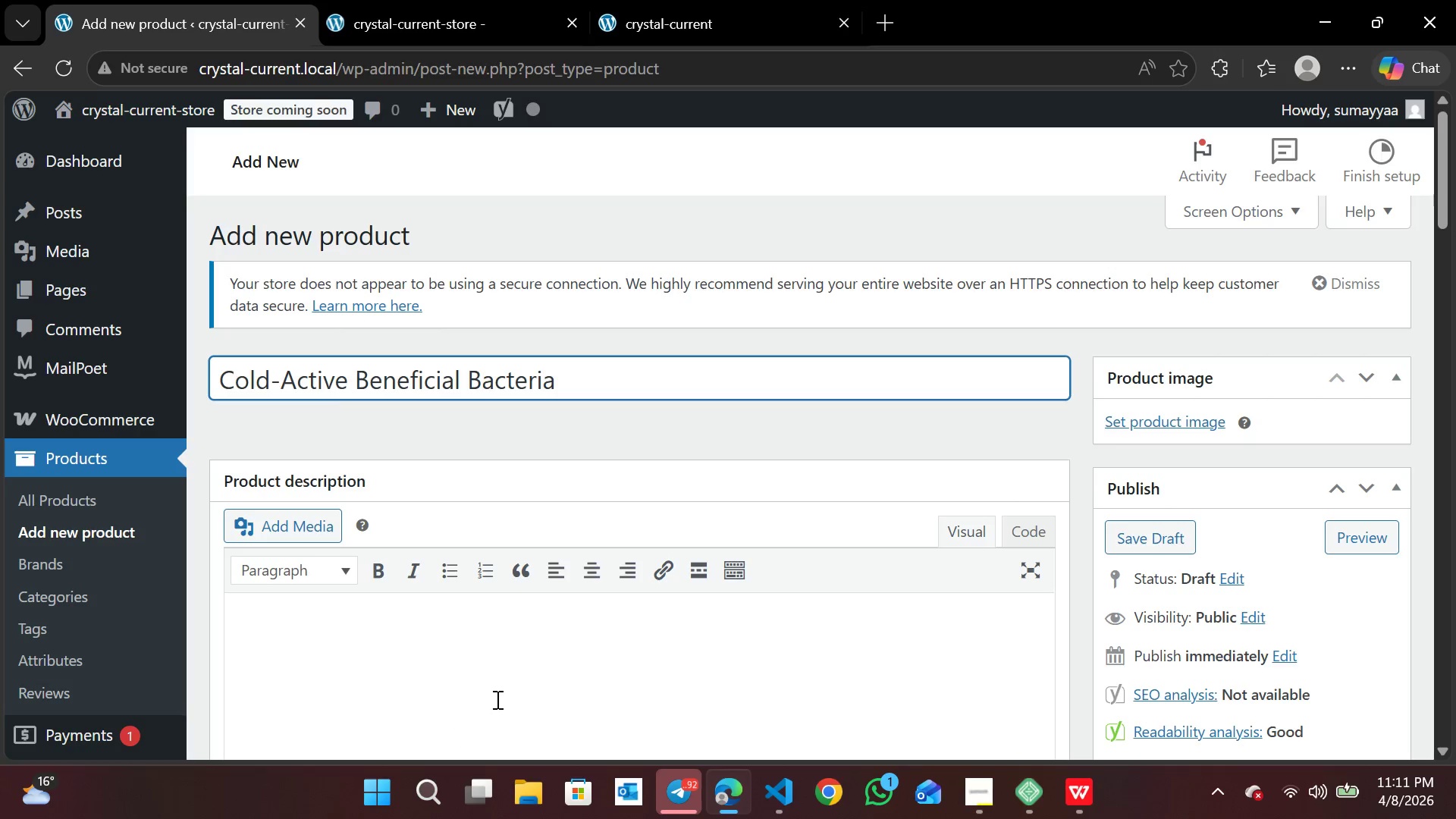 
left_click([496, 696])
 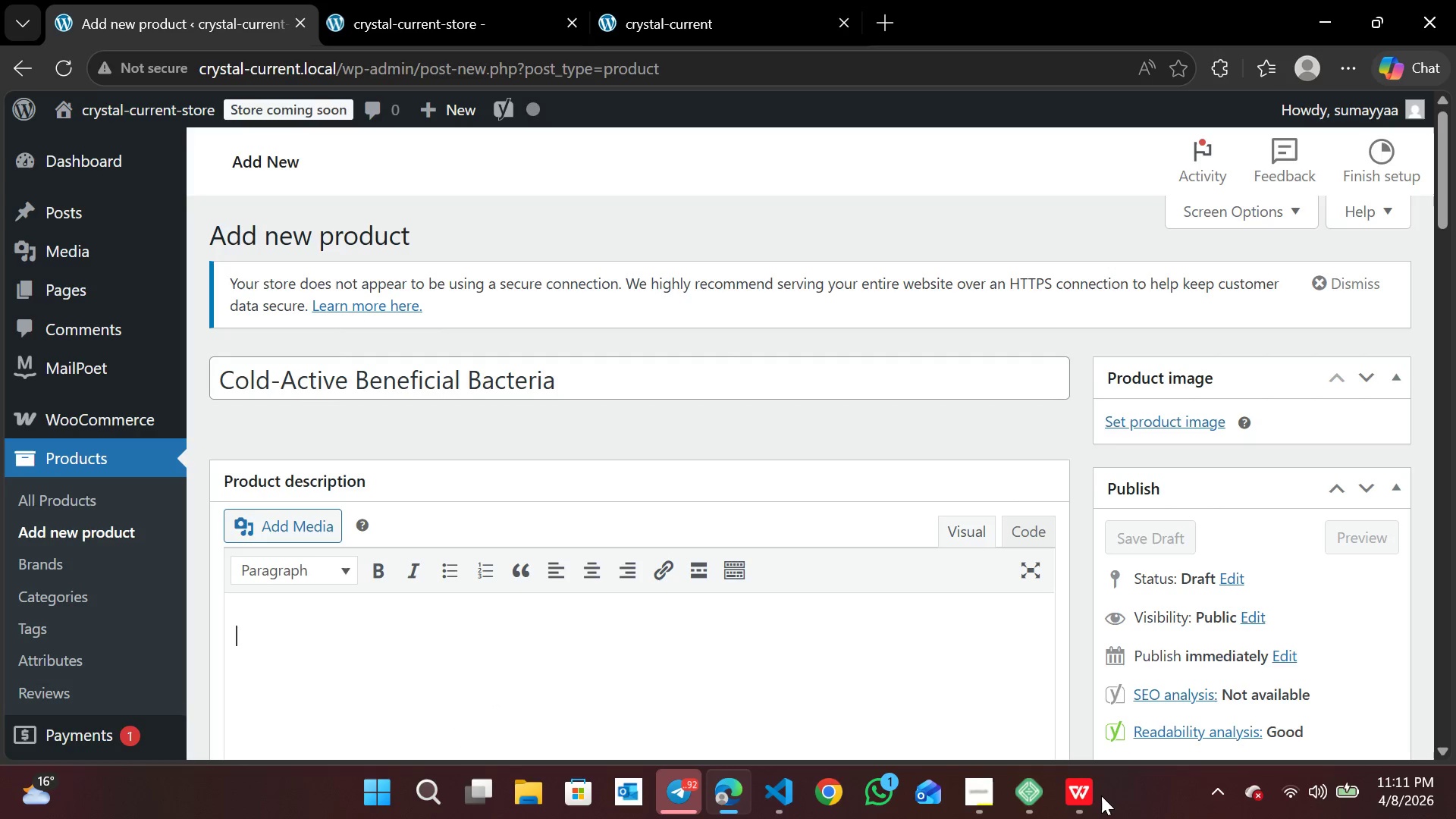 
left_click([1090, 793])
 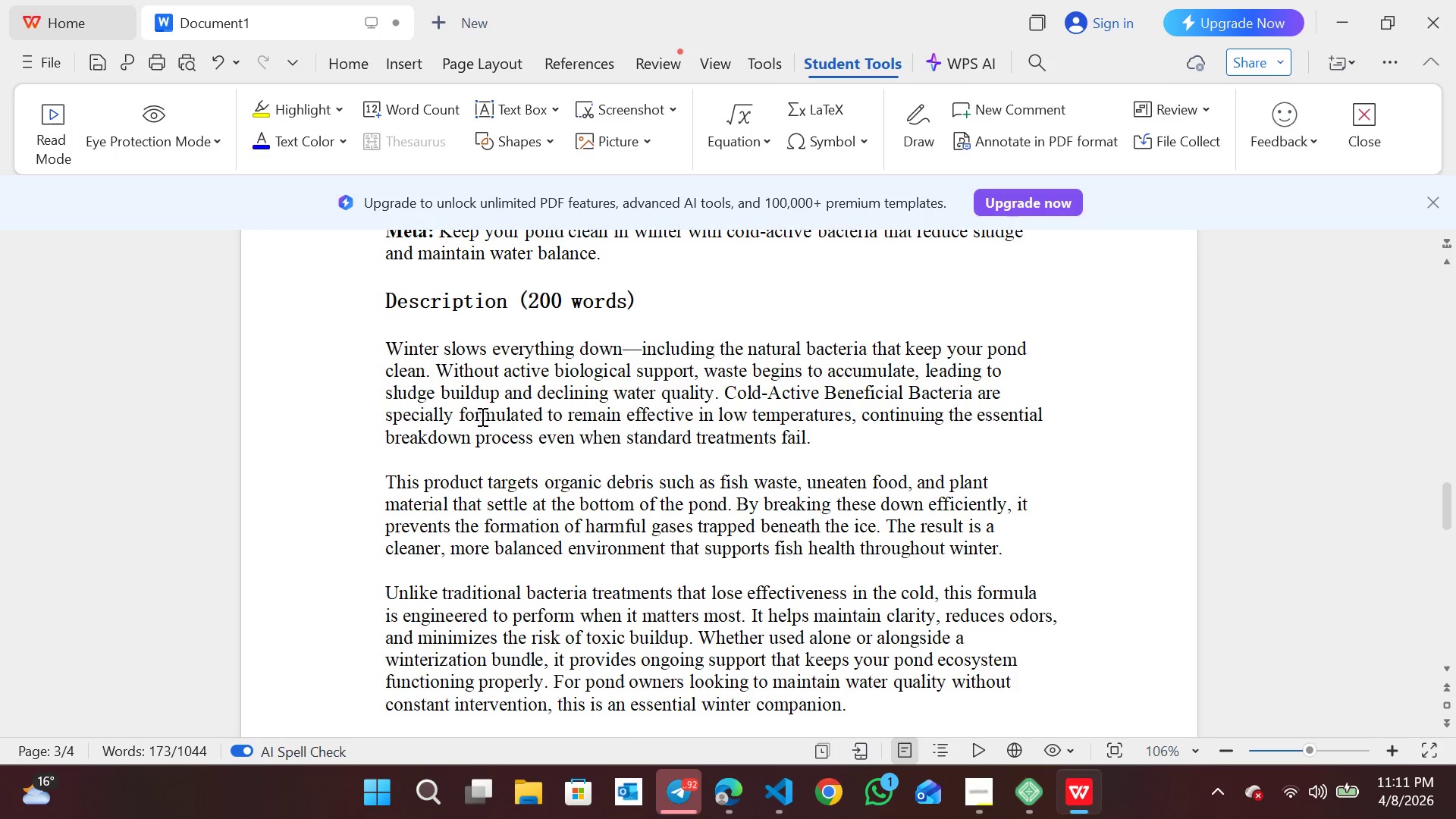 
wait(6.09)
 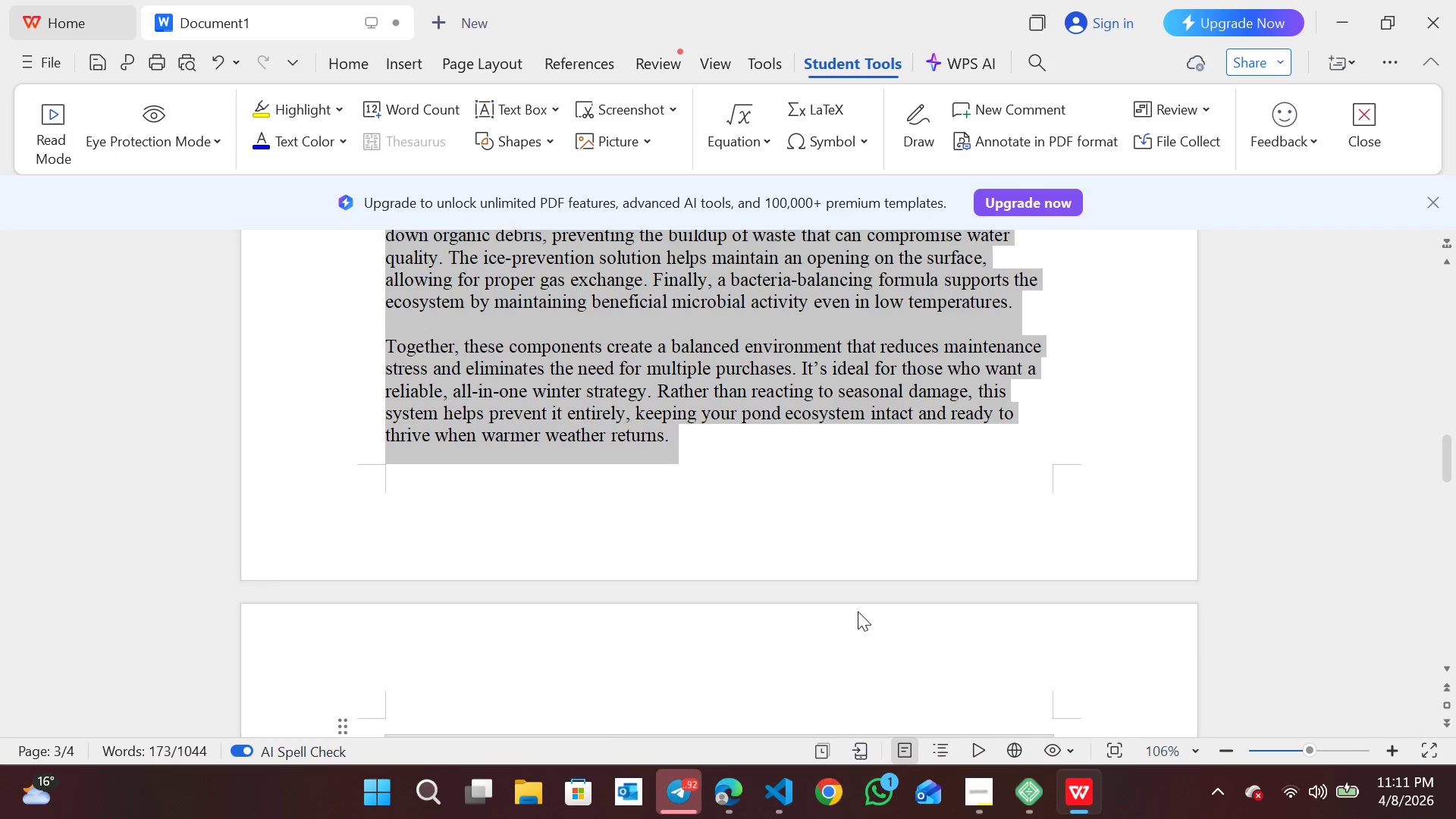 
left_click_drag(start_coordinate=[386, 341], to_coordinate=[849, 699])
 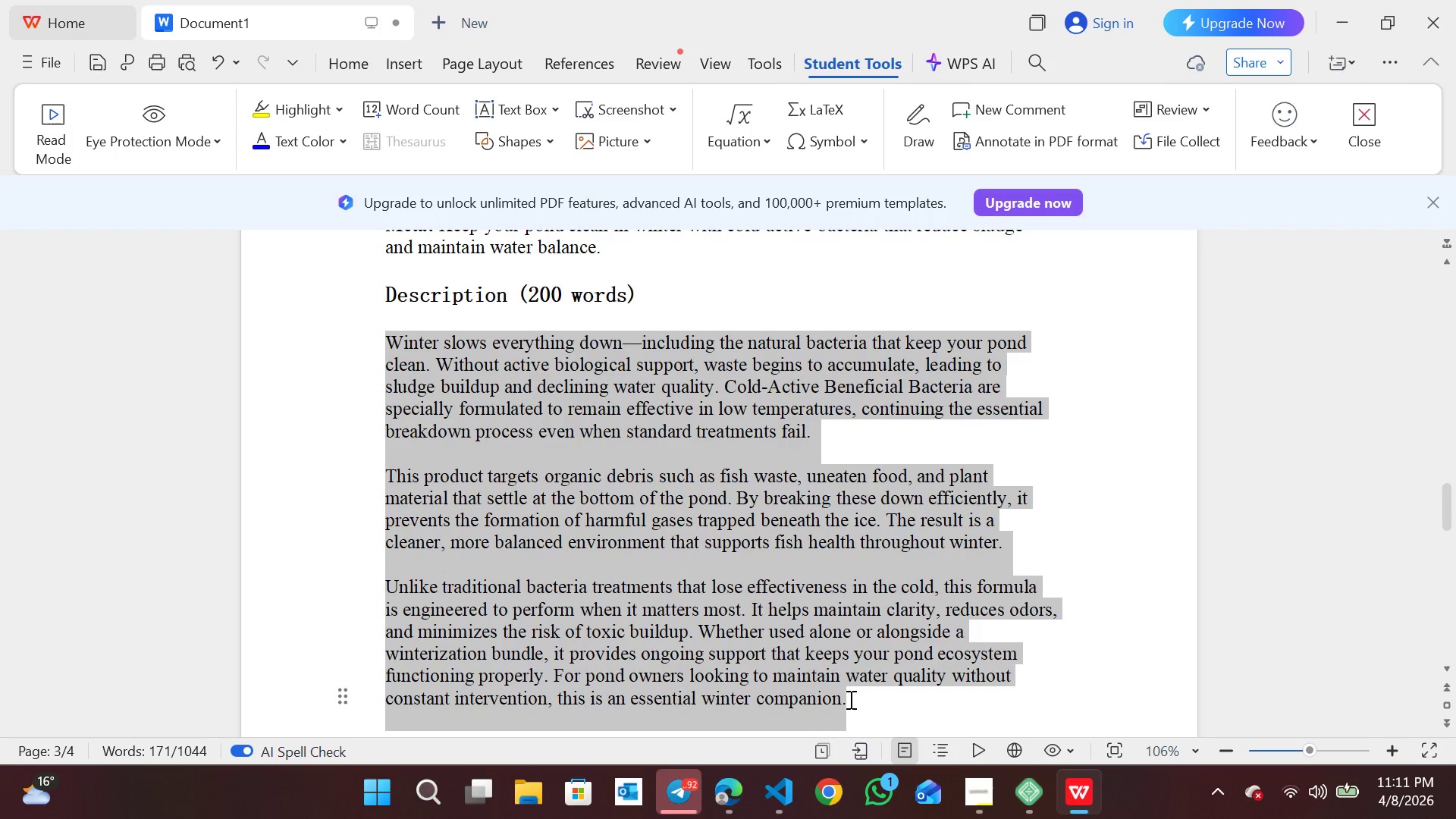 
key(Control+C)
 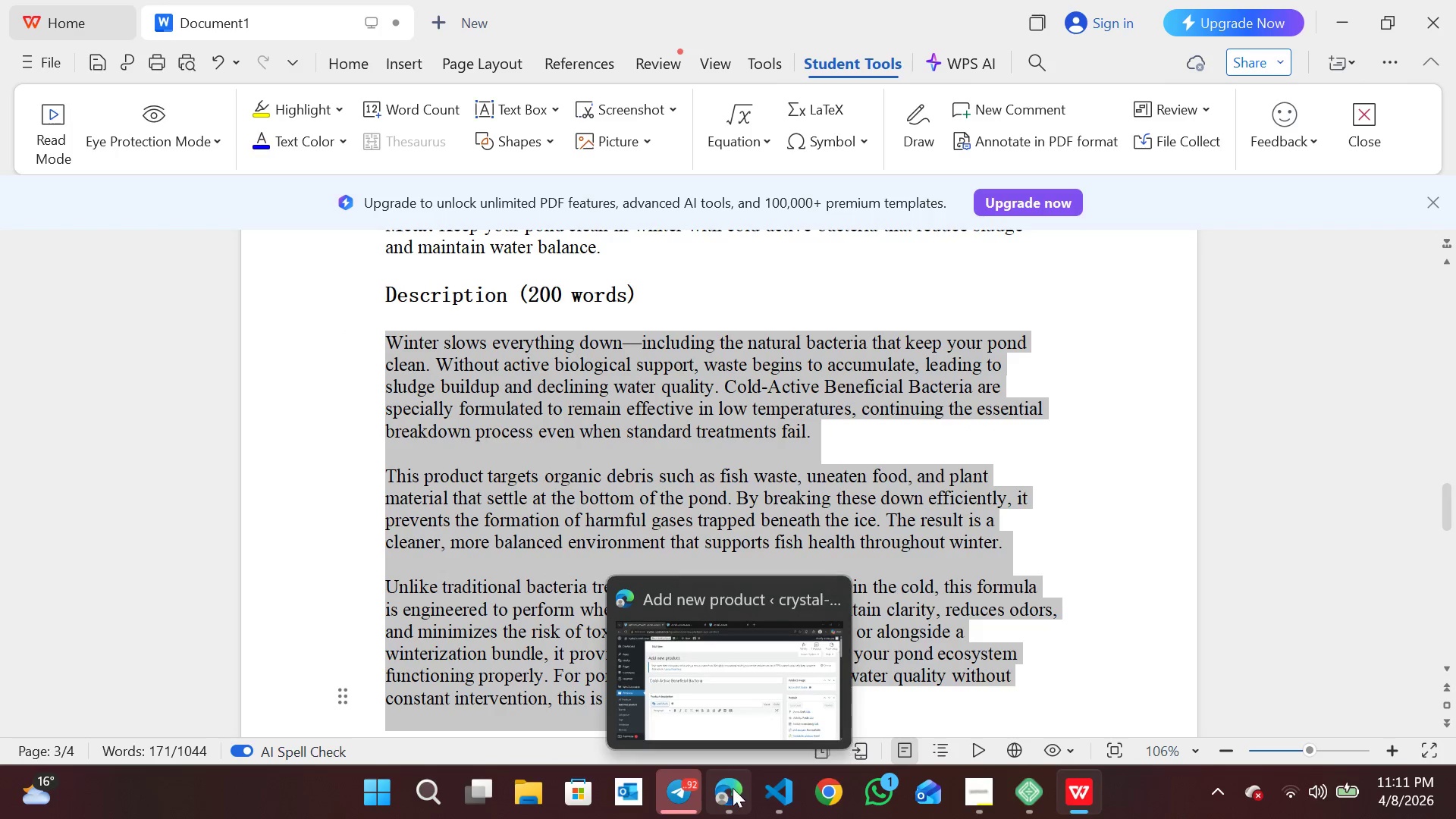 
left_click([731, 789])
 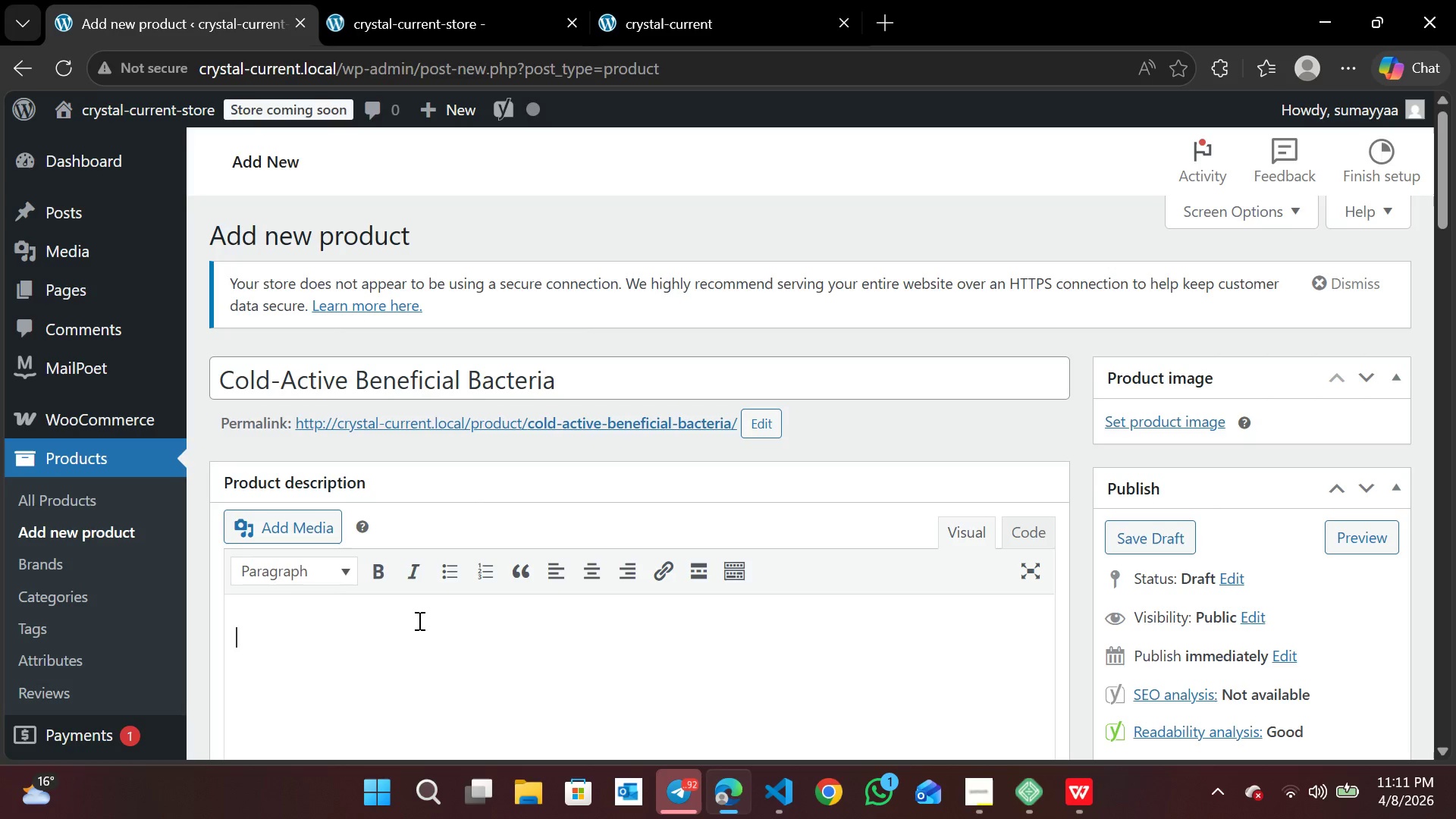 
key(Control+ControlLeft)
 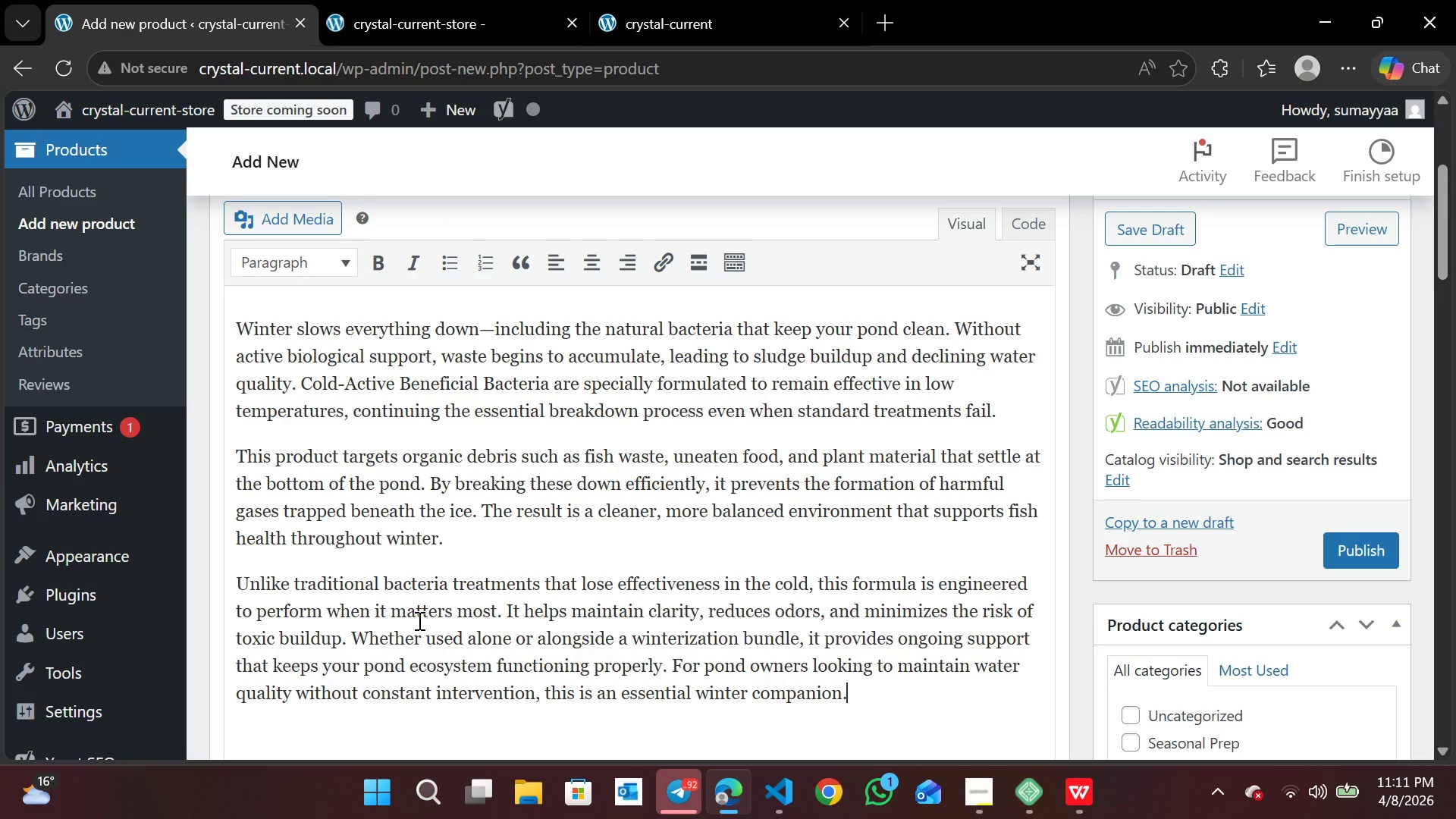 
key(Control+V)
 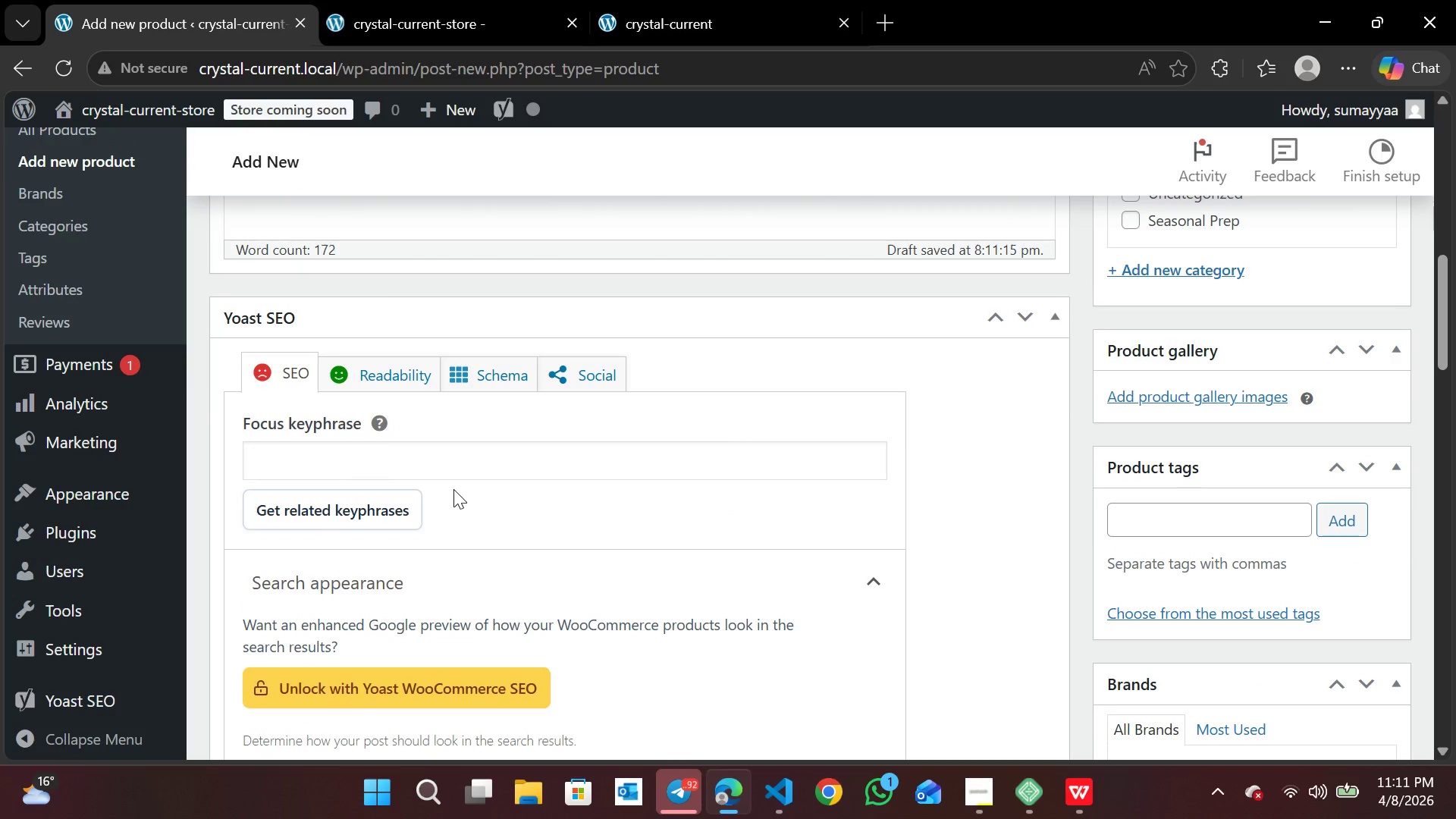 
left_click([349, 462])
 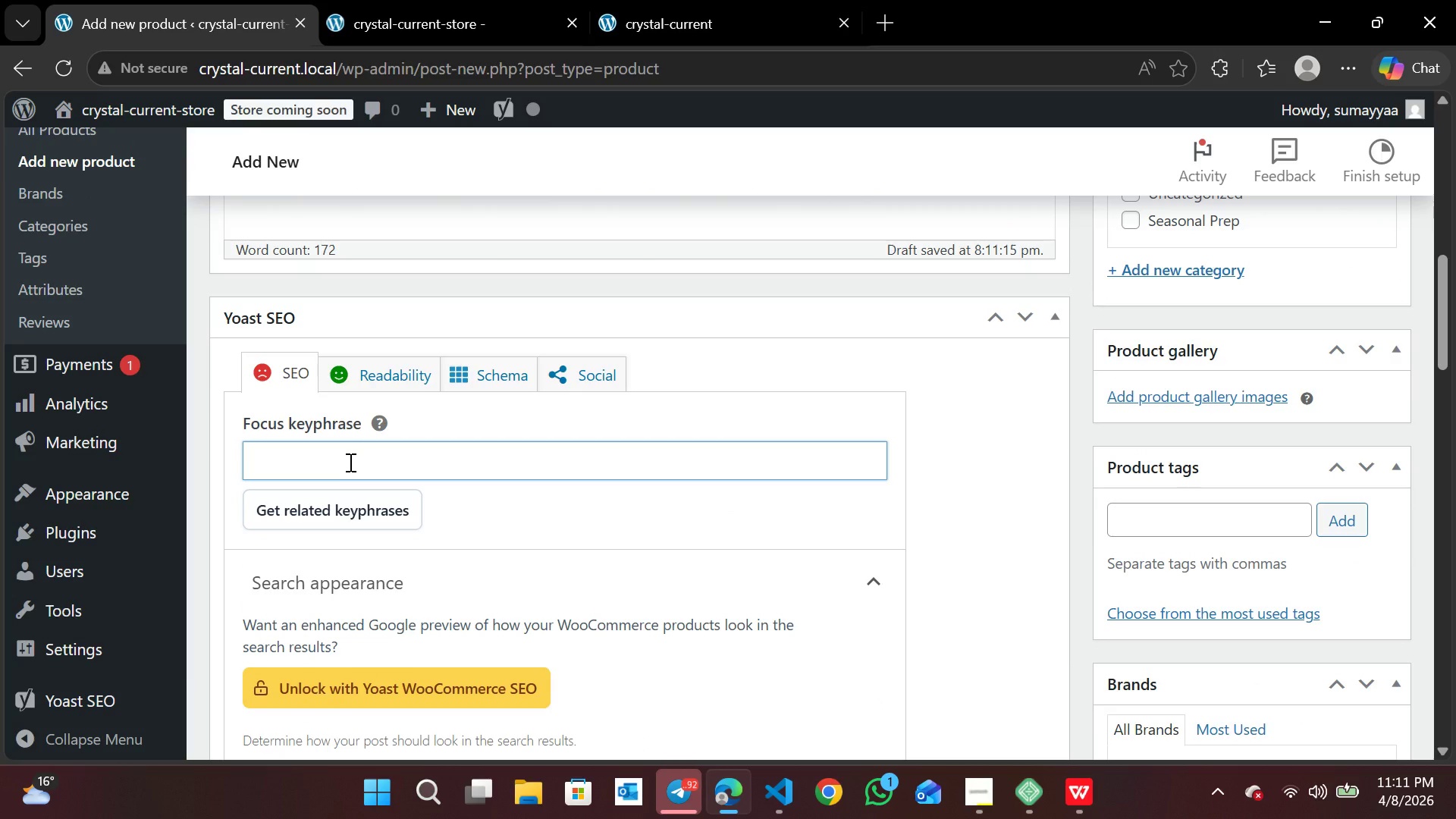 
type(cold water pond bacteria)
 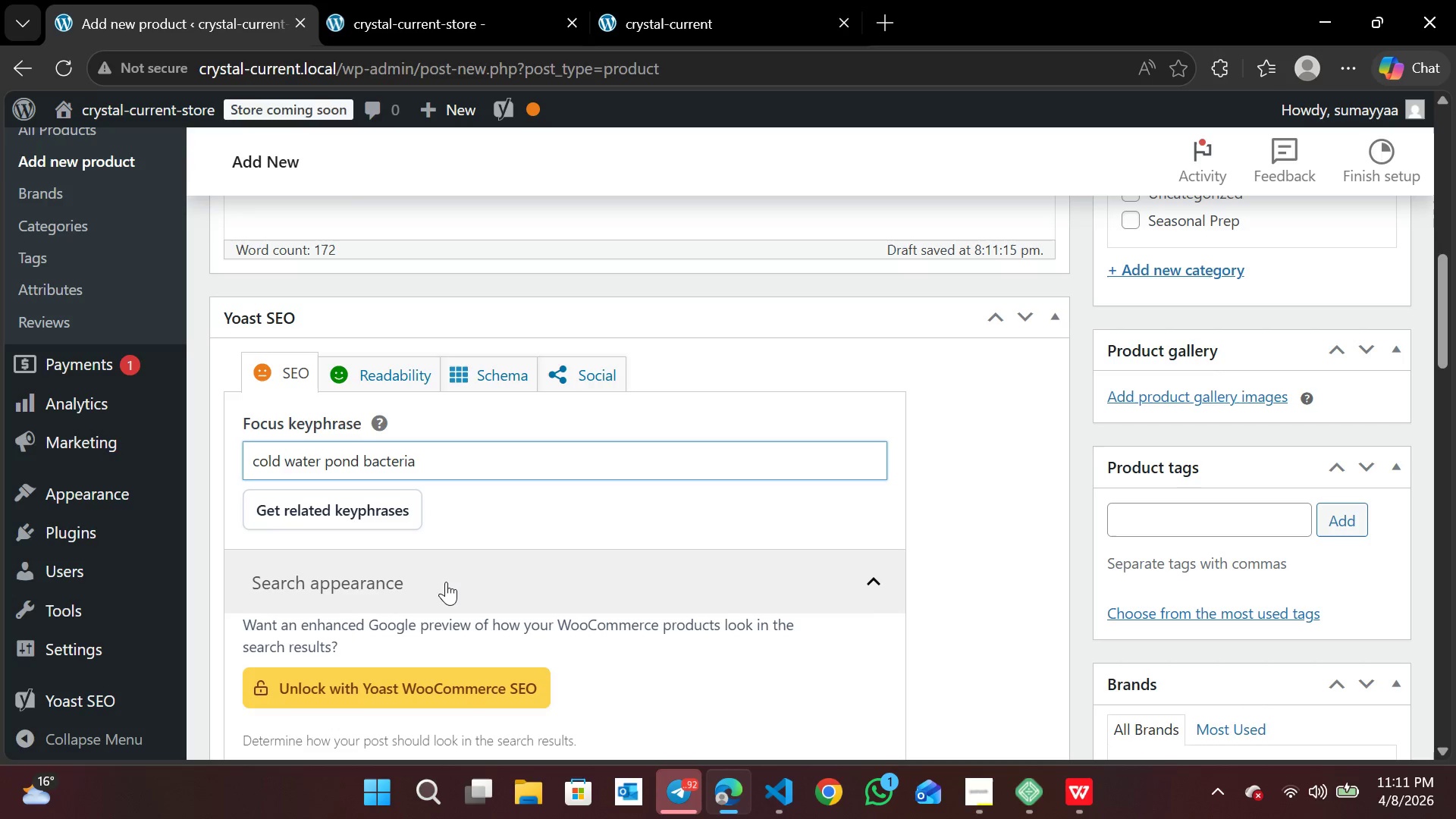 
mouse_move([464, 574])
 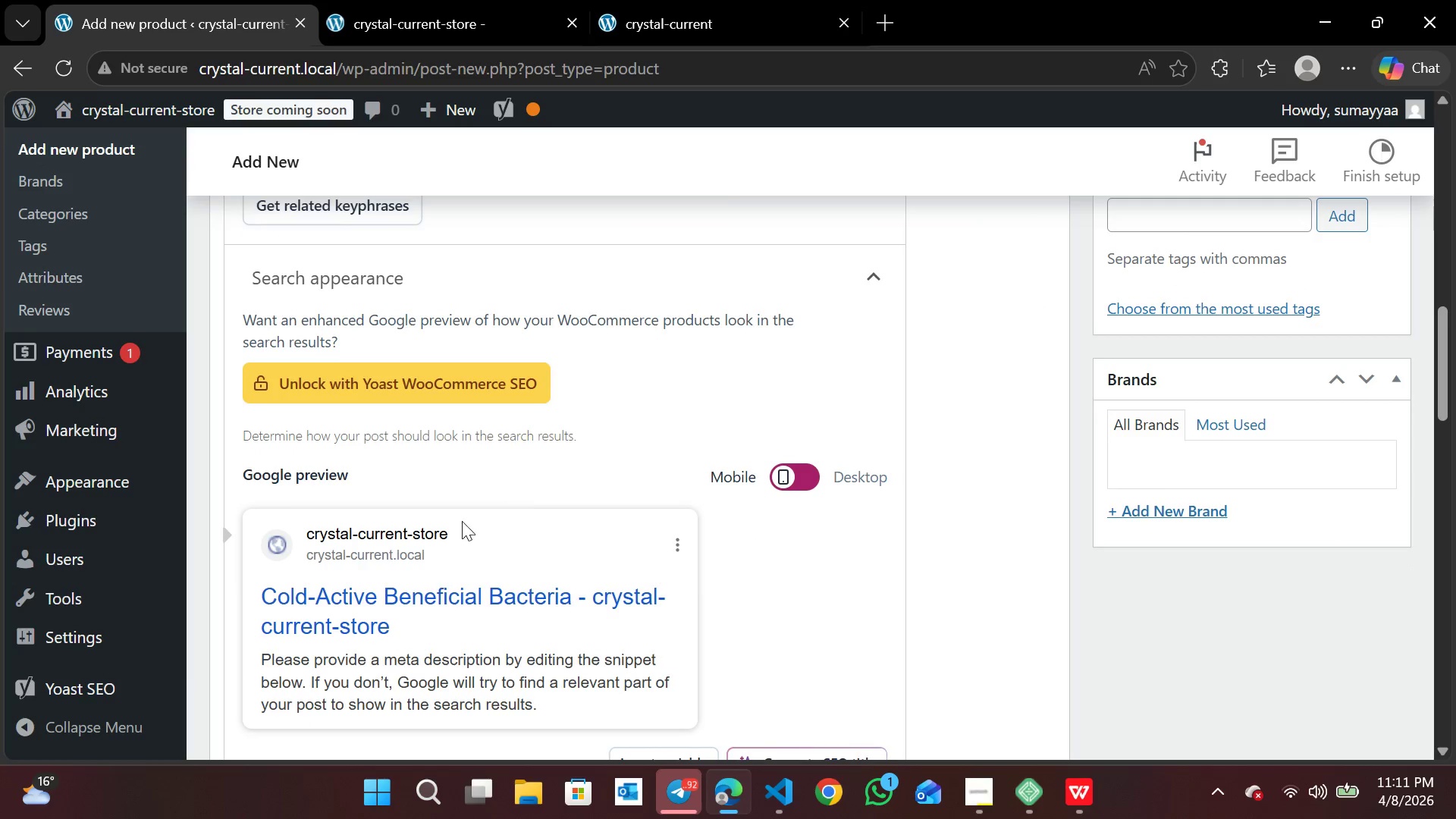 
mouse_move([452, 560])
 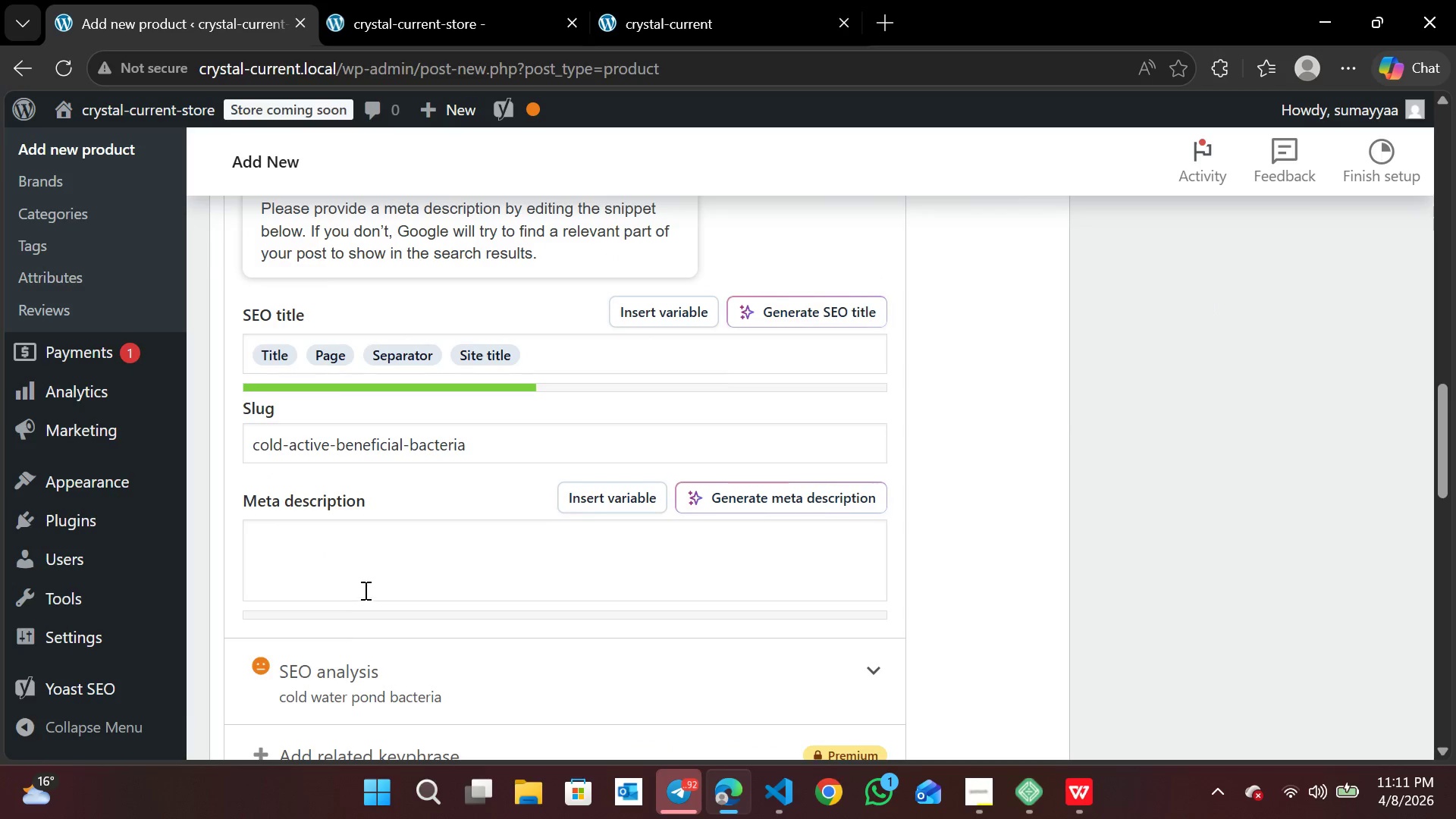 
left_click([364, 590])
 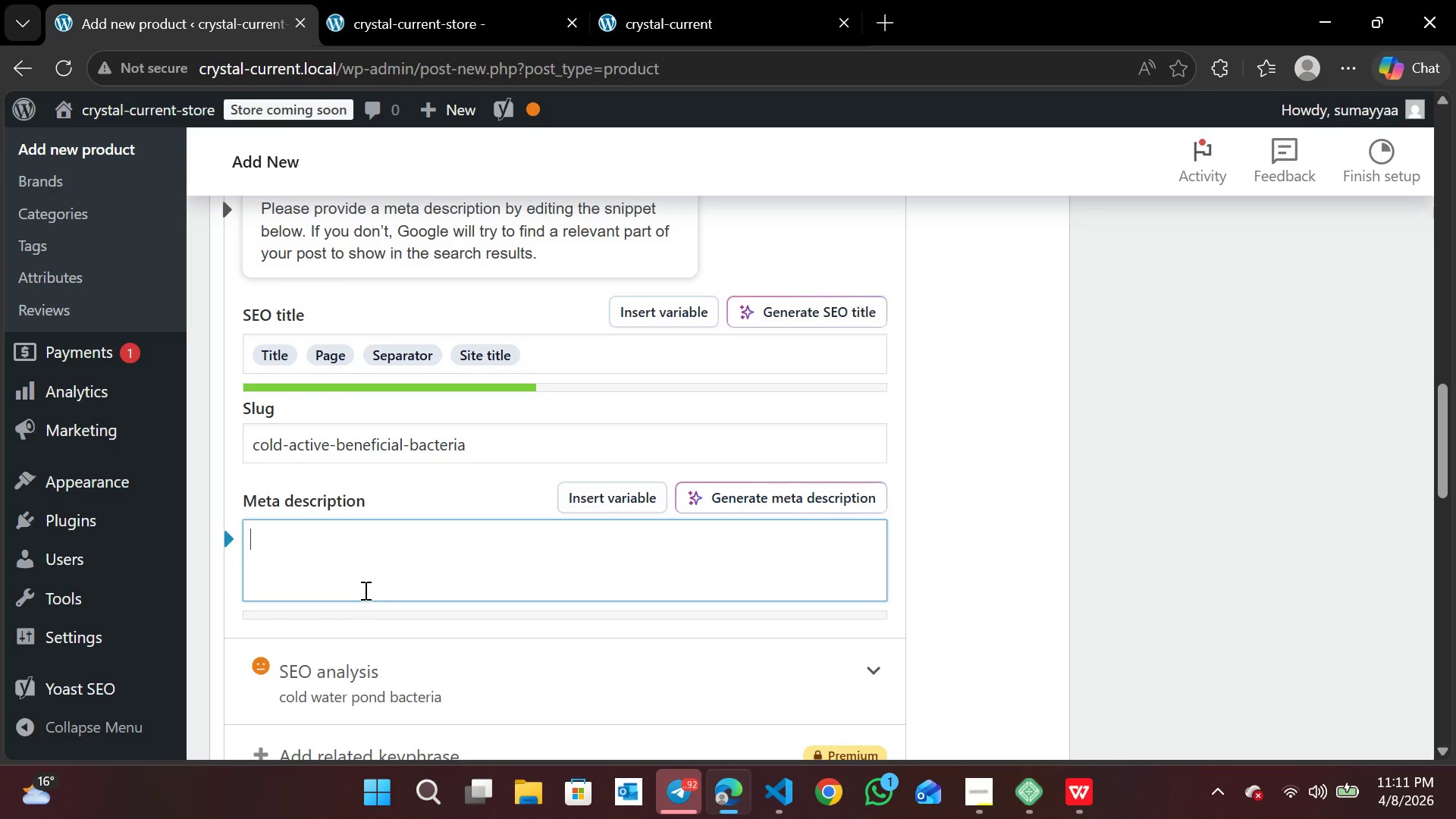 
type(Keep your pond clean)
 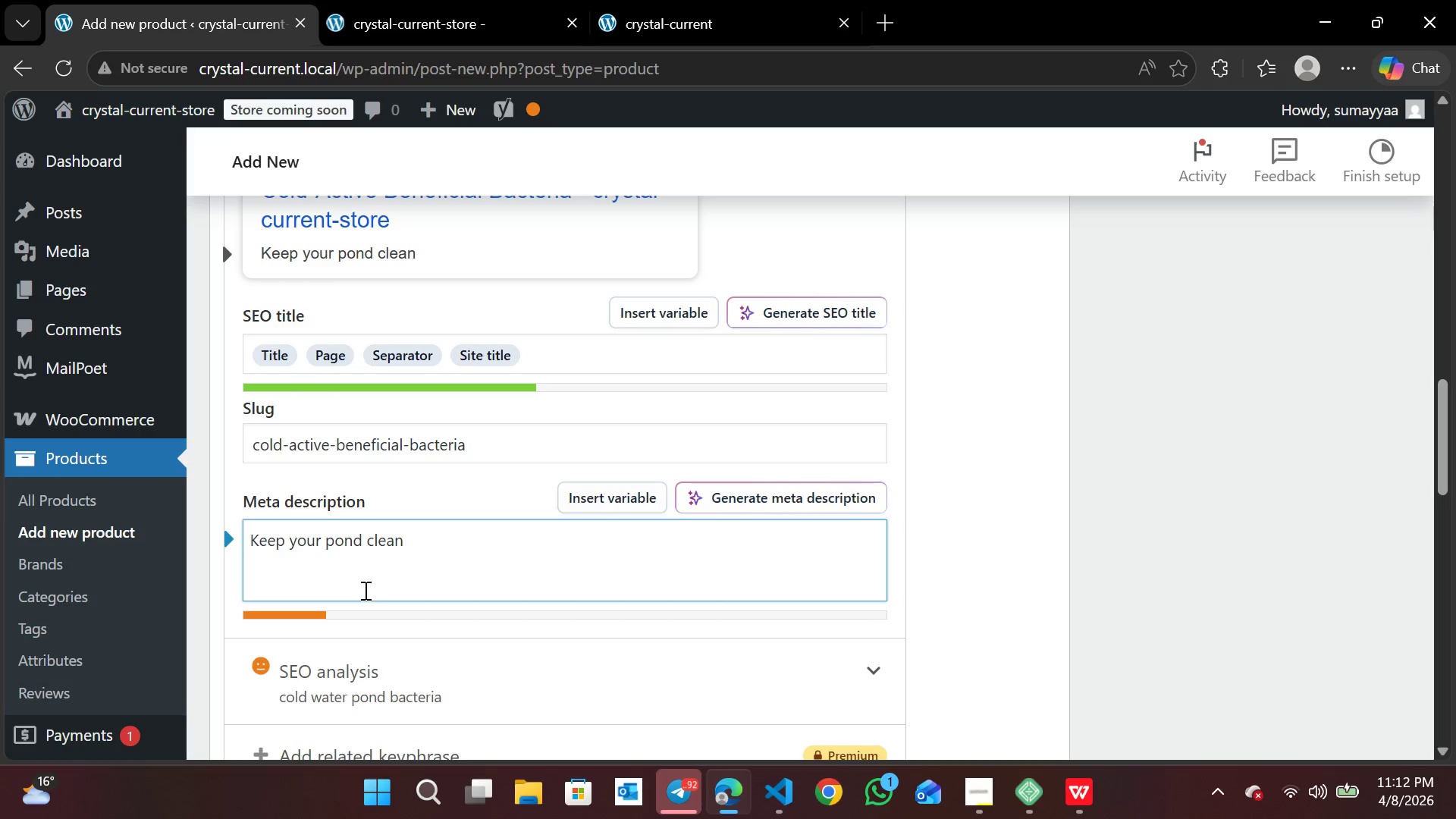 
type( in winter)
 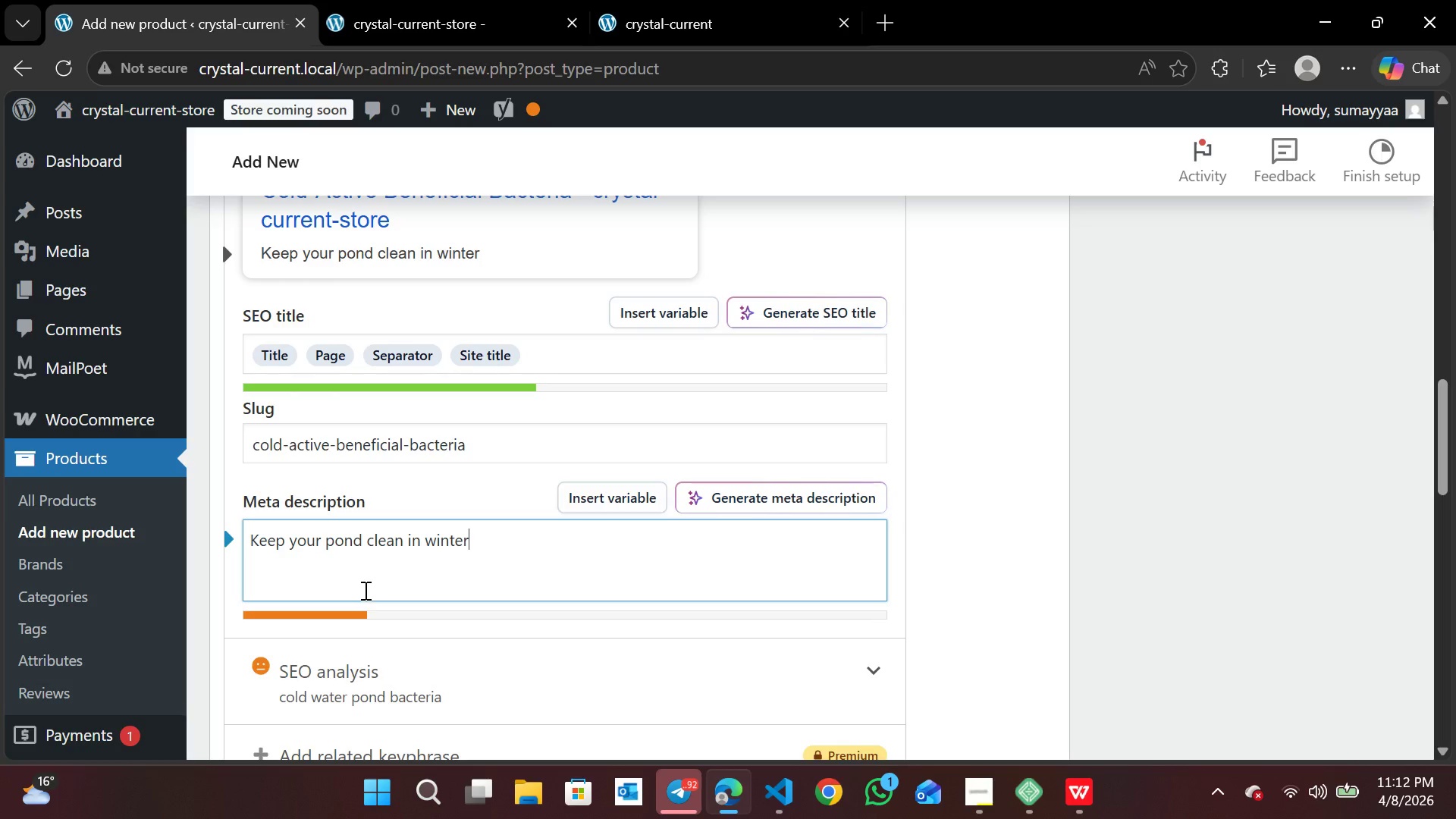 
wait(17.77)
 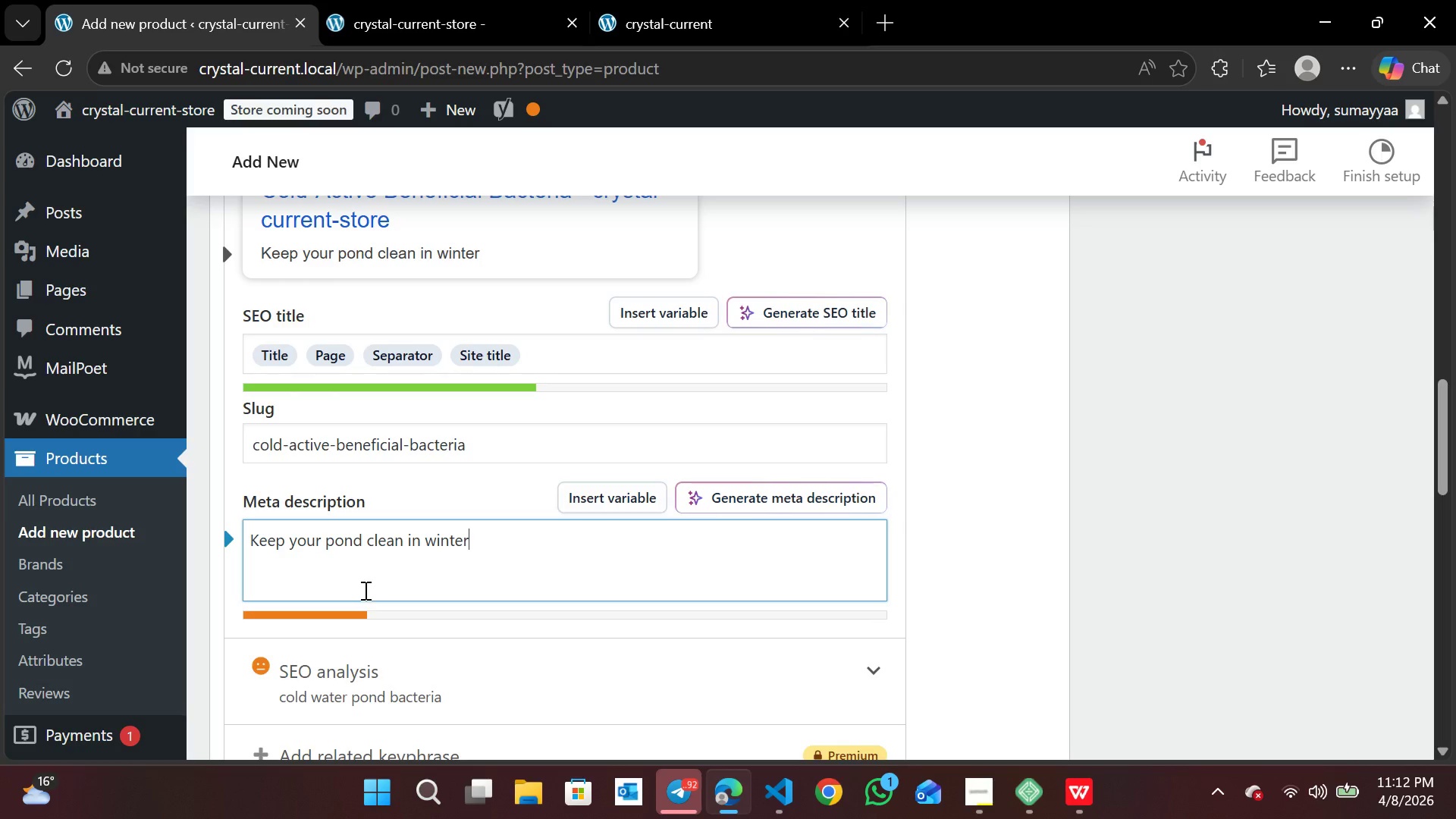 
type( with cold-active bacteria that reduces sludge and maintain)
 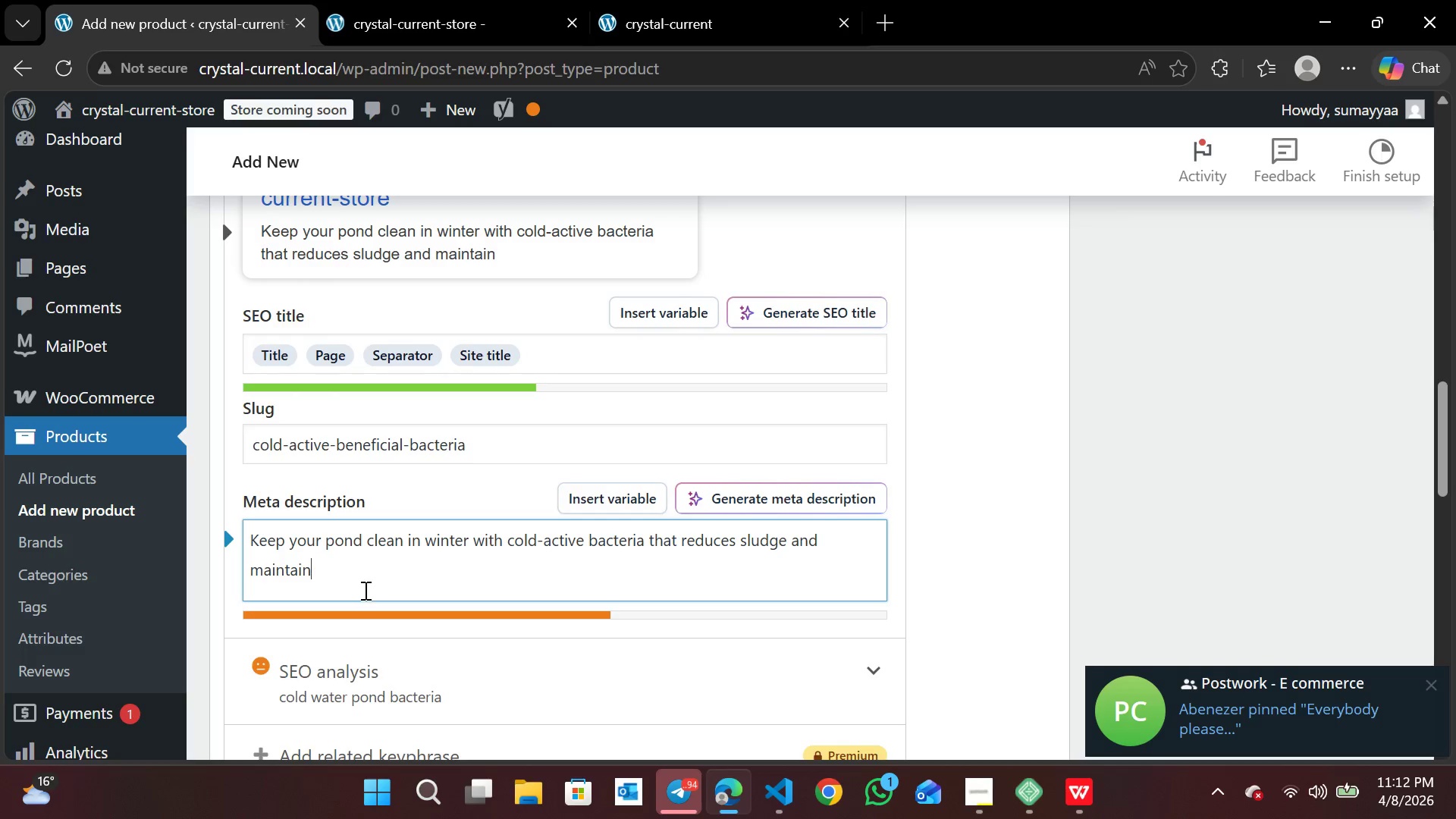 
type( water balance.)
 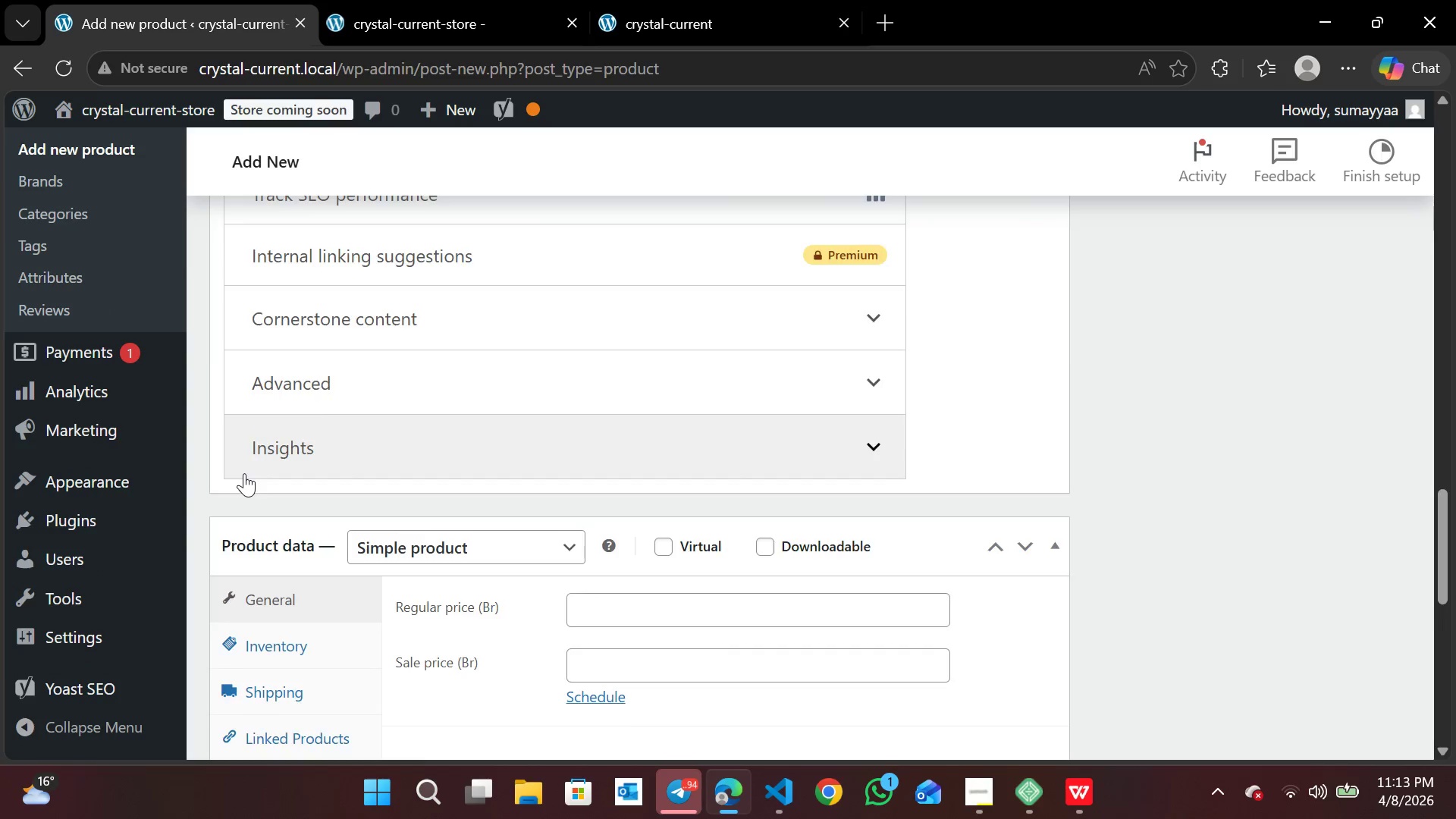 
wait(6.72)
 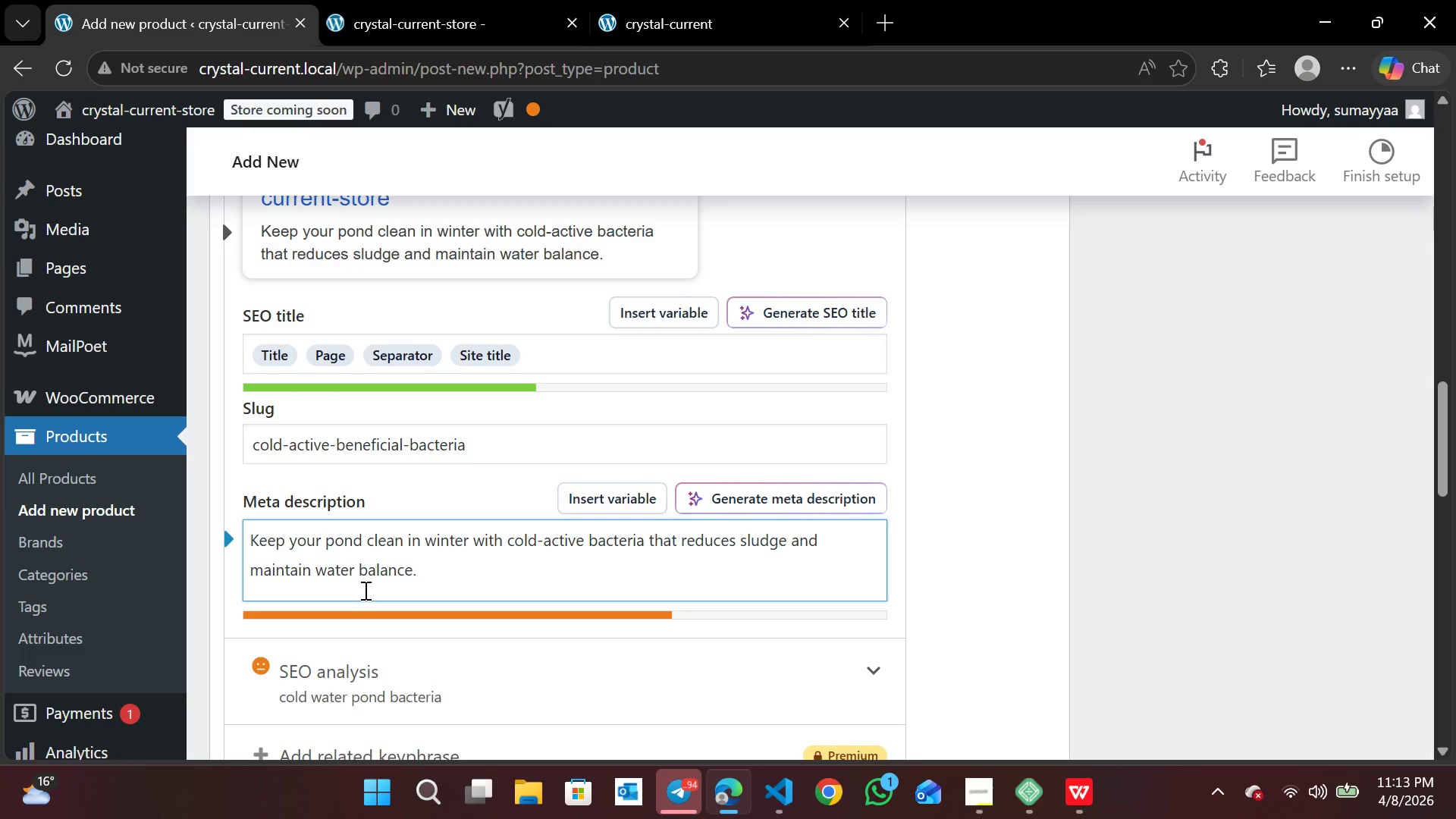 
left_click([602, 325])
 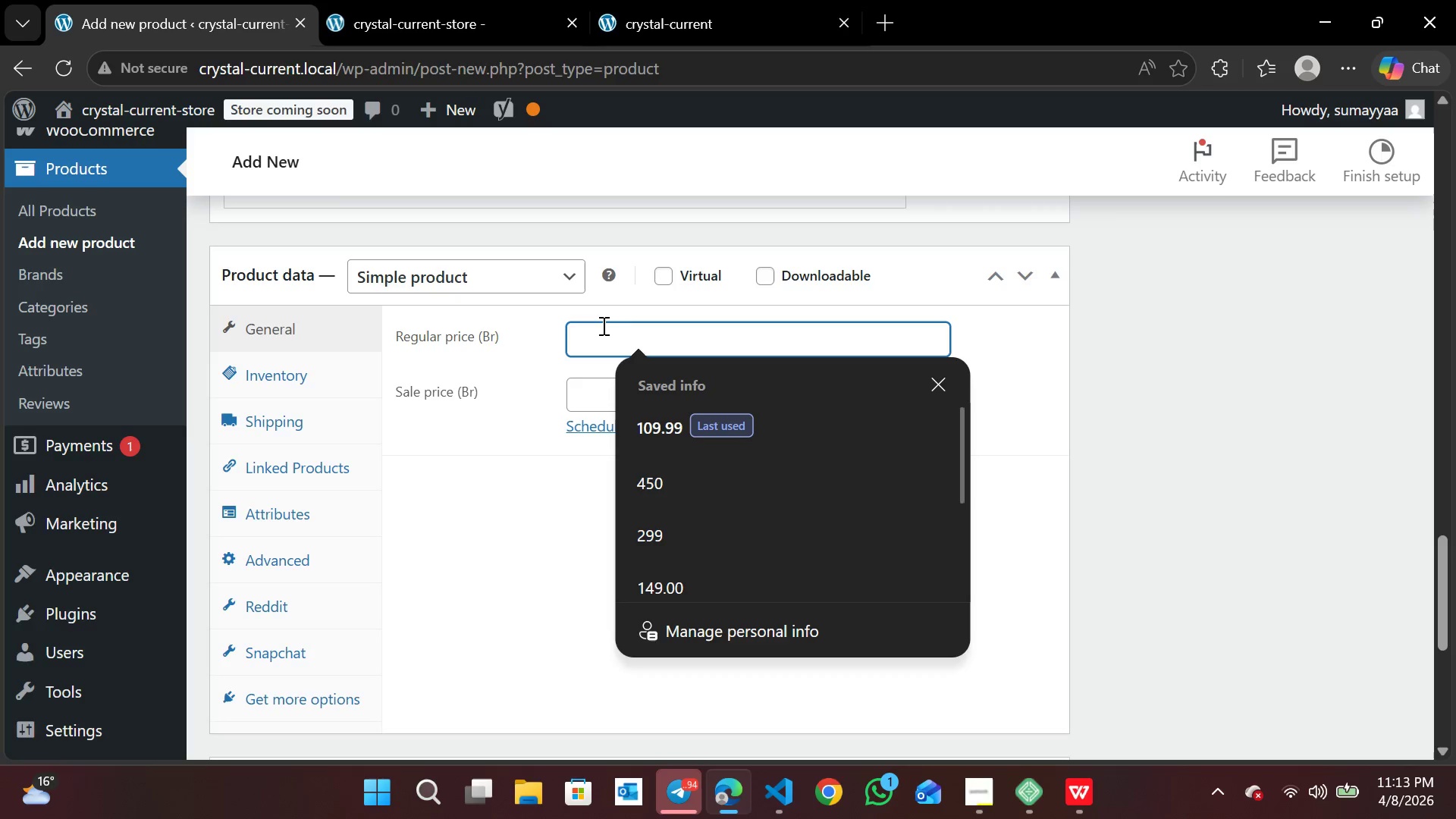 
type(24.99)
 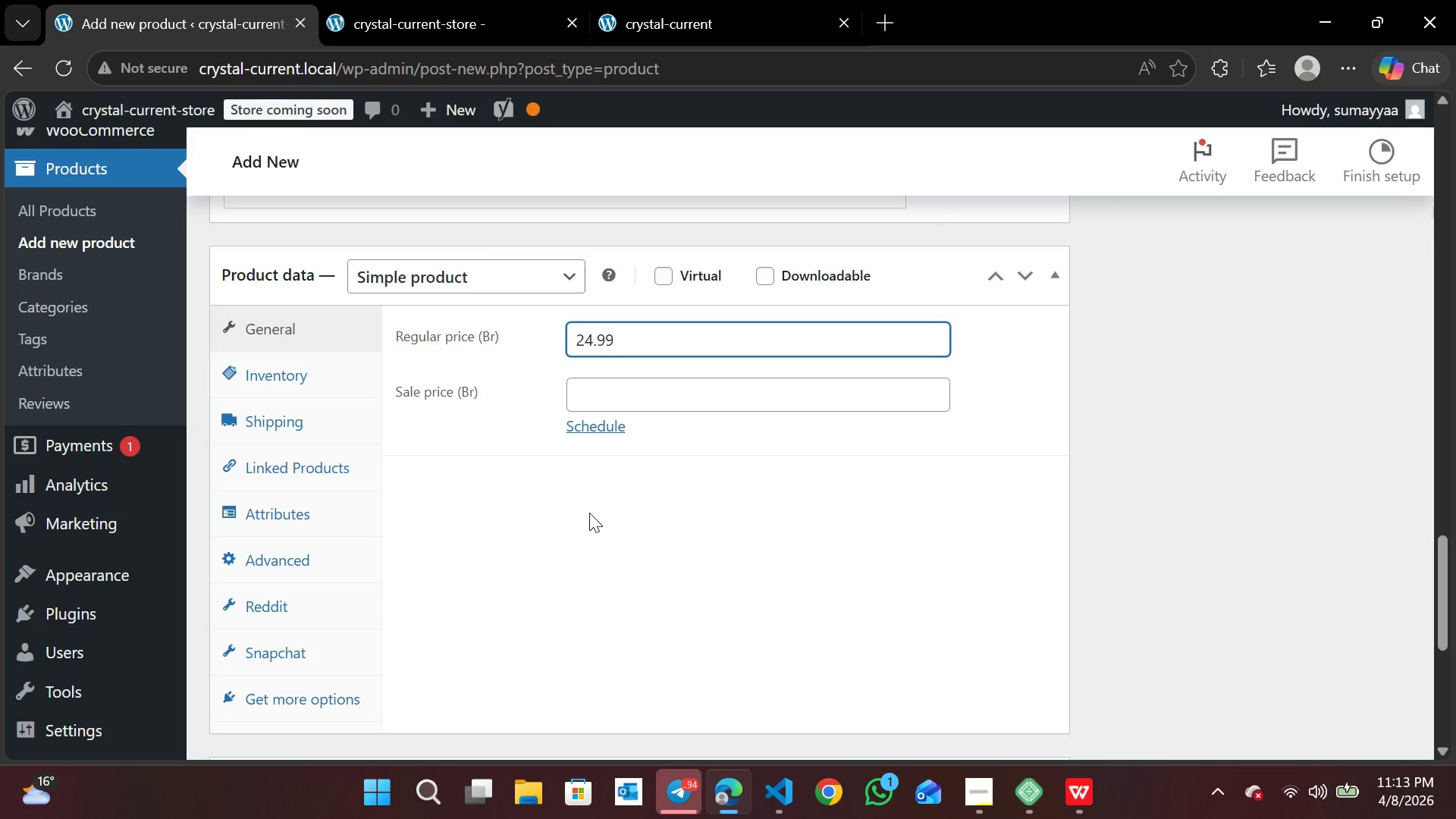 
left_click([589, 513])
 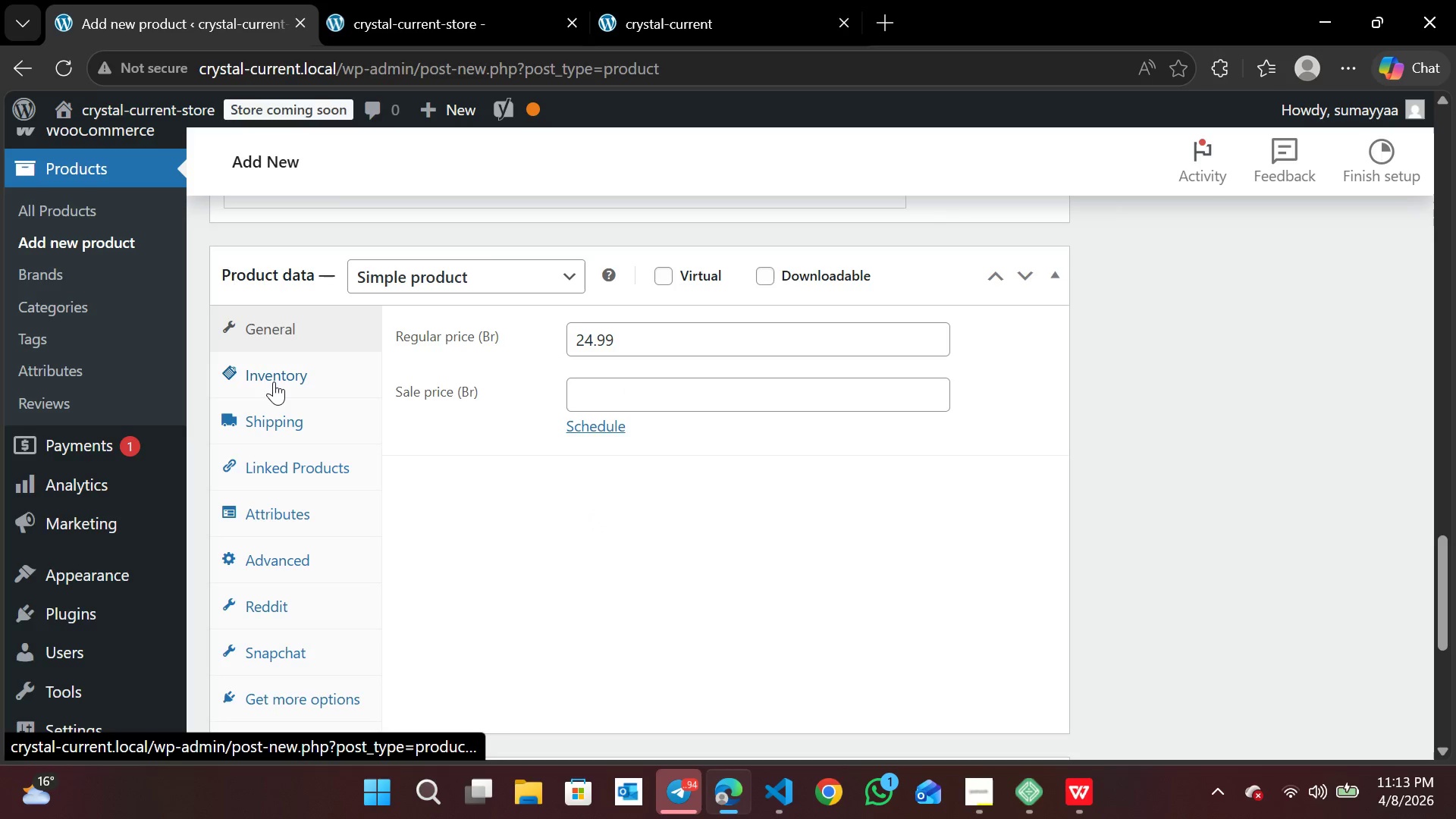 
left_click([274, 381])
 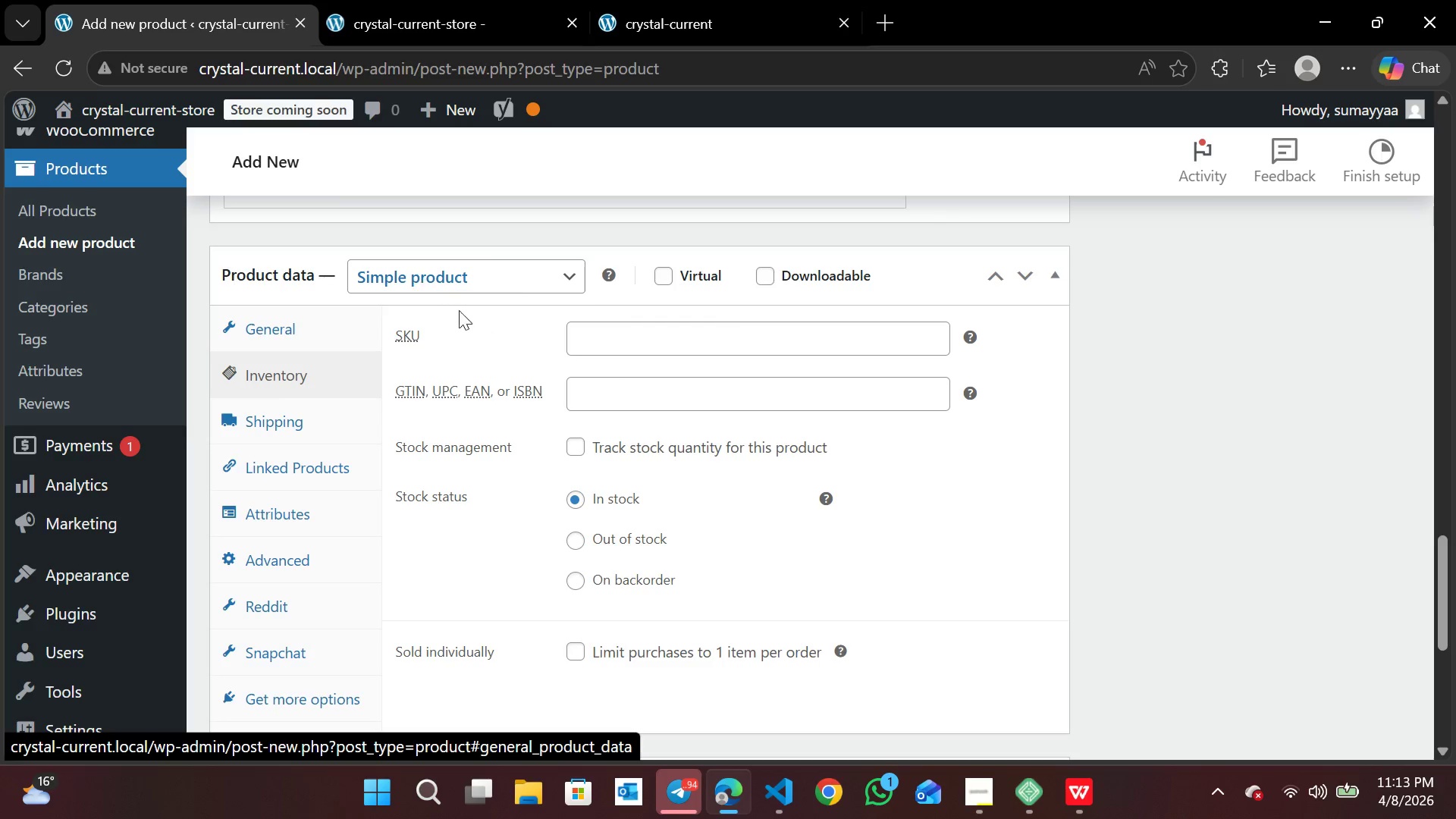 
left_click([615, 329])
 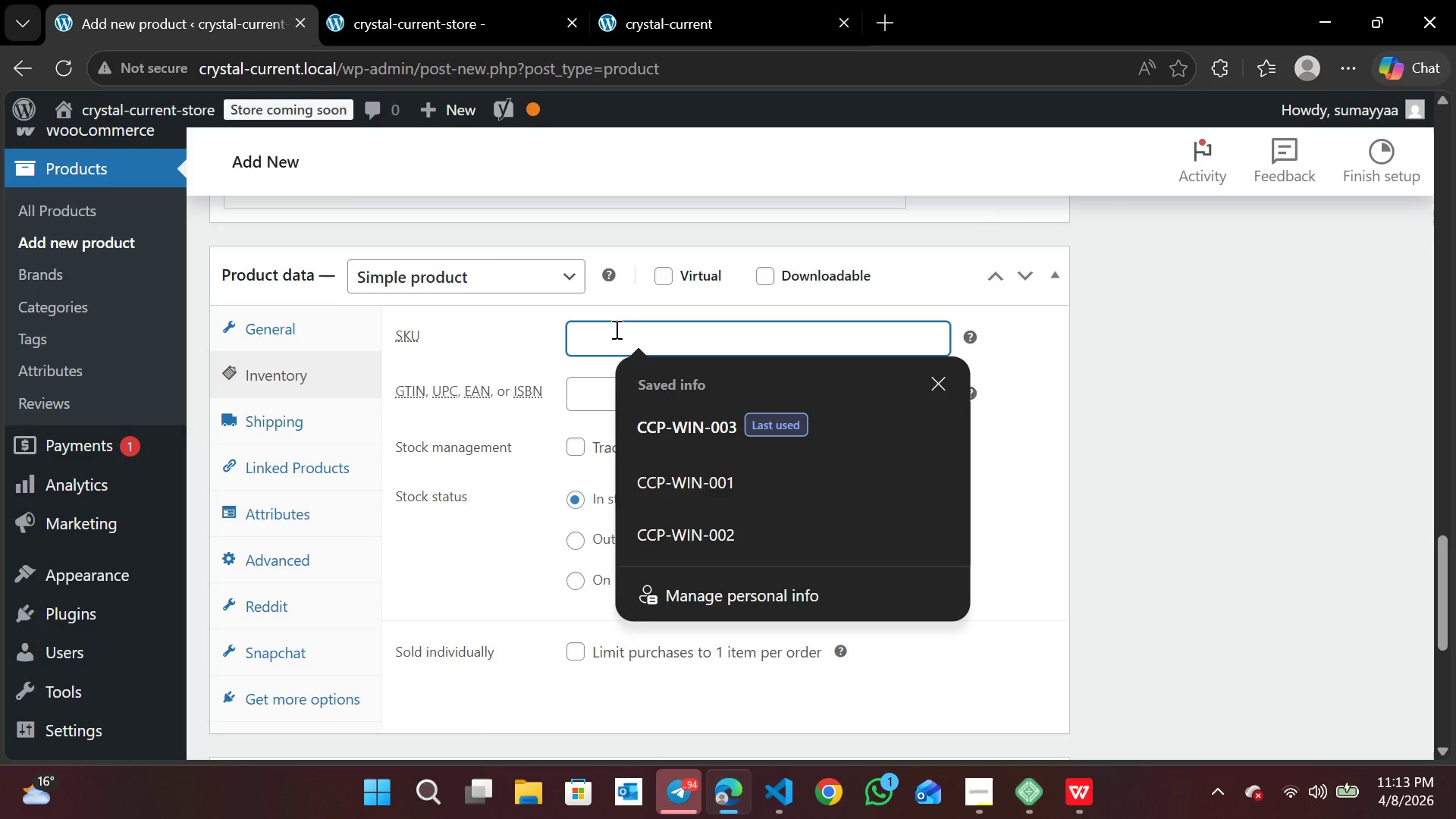 
key(ArrowRight)
 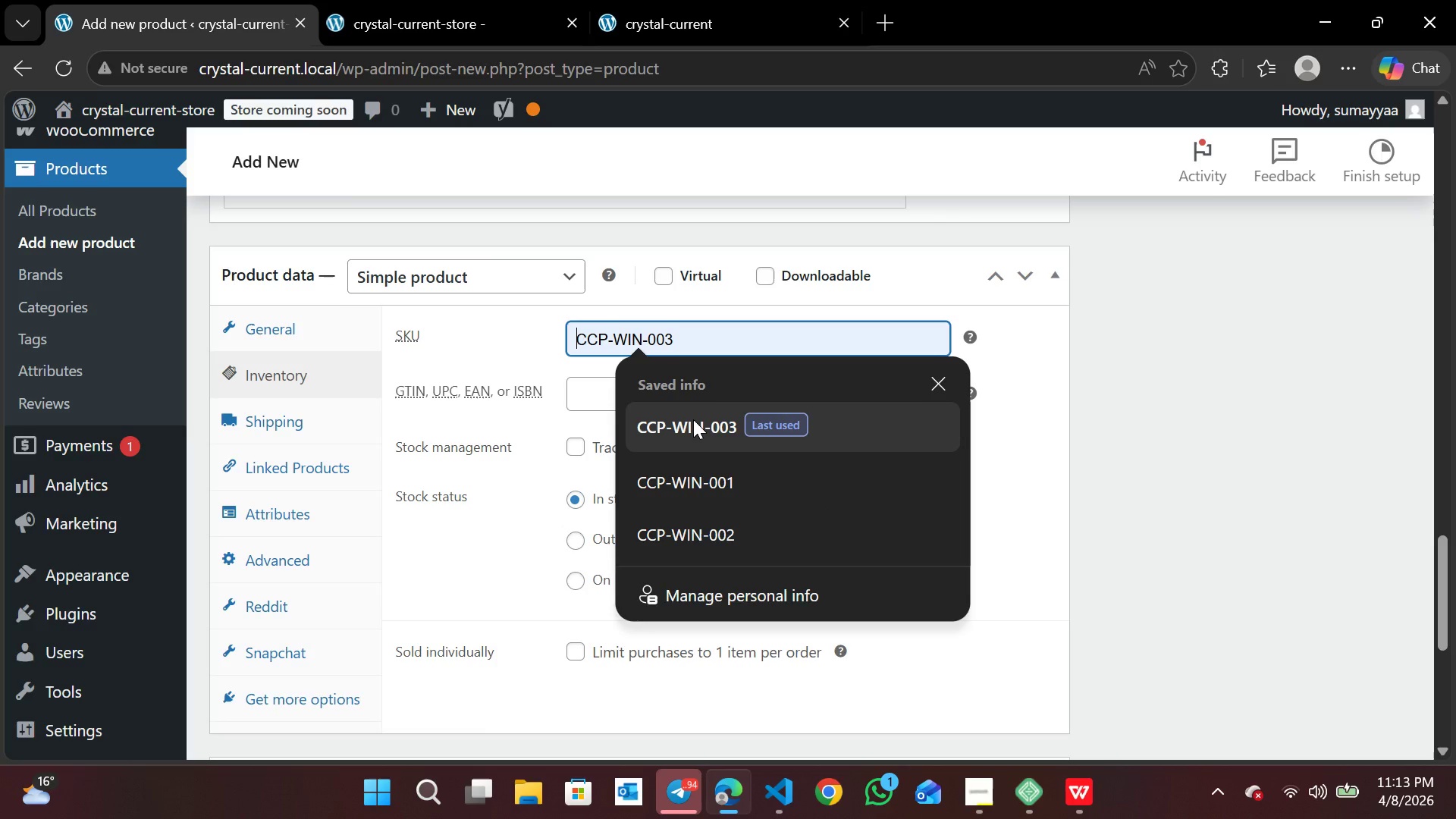 
left_click([693, 419])
 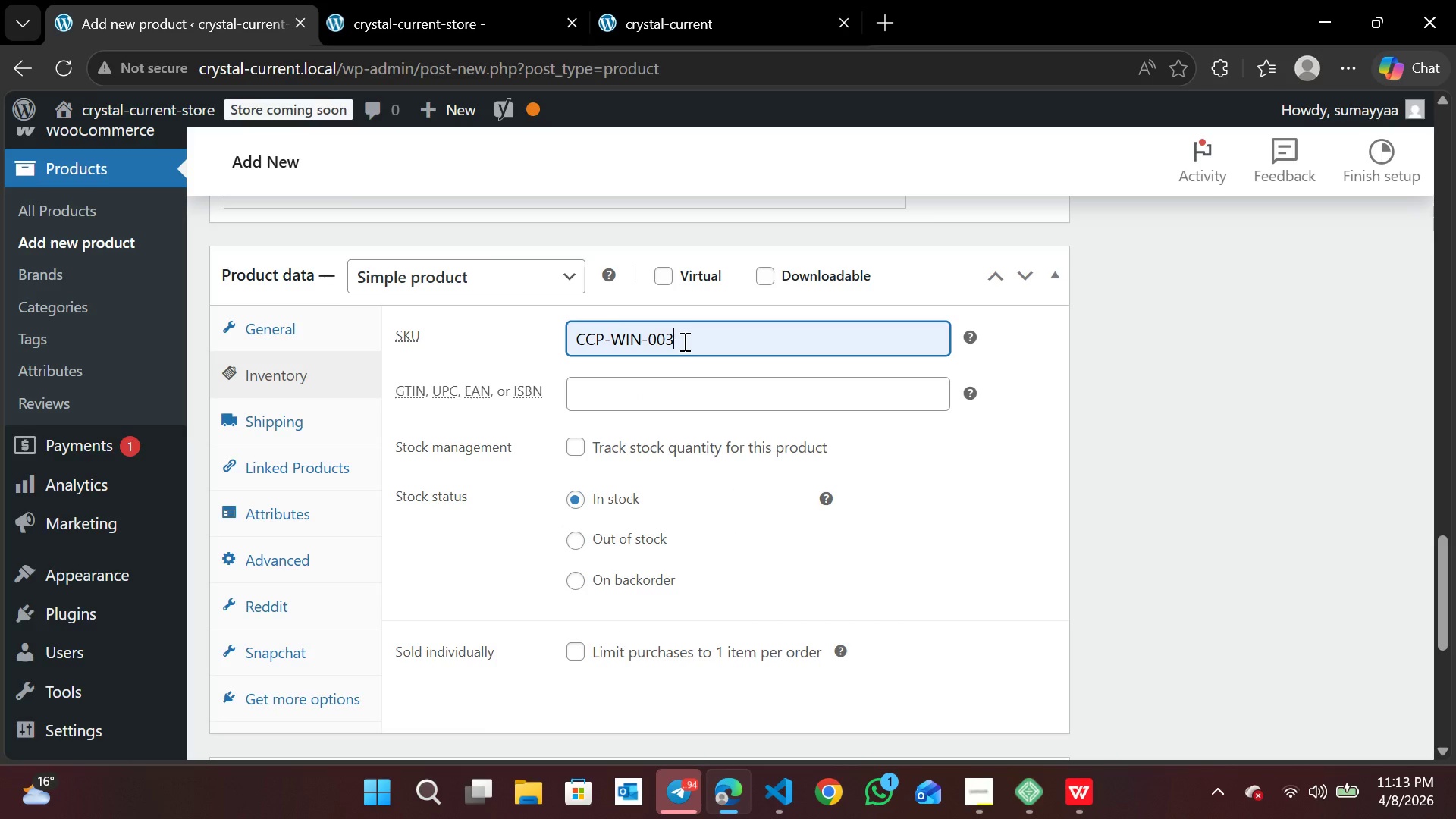 
left_click([683, 341])
 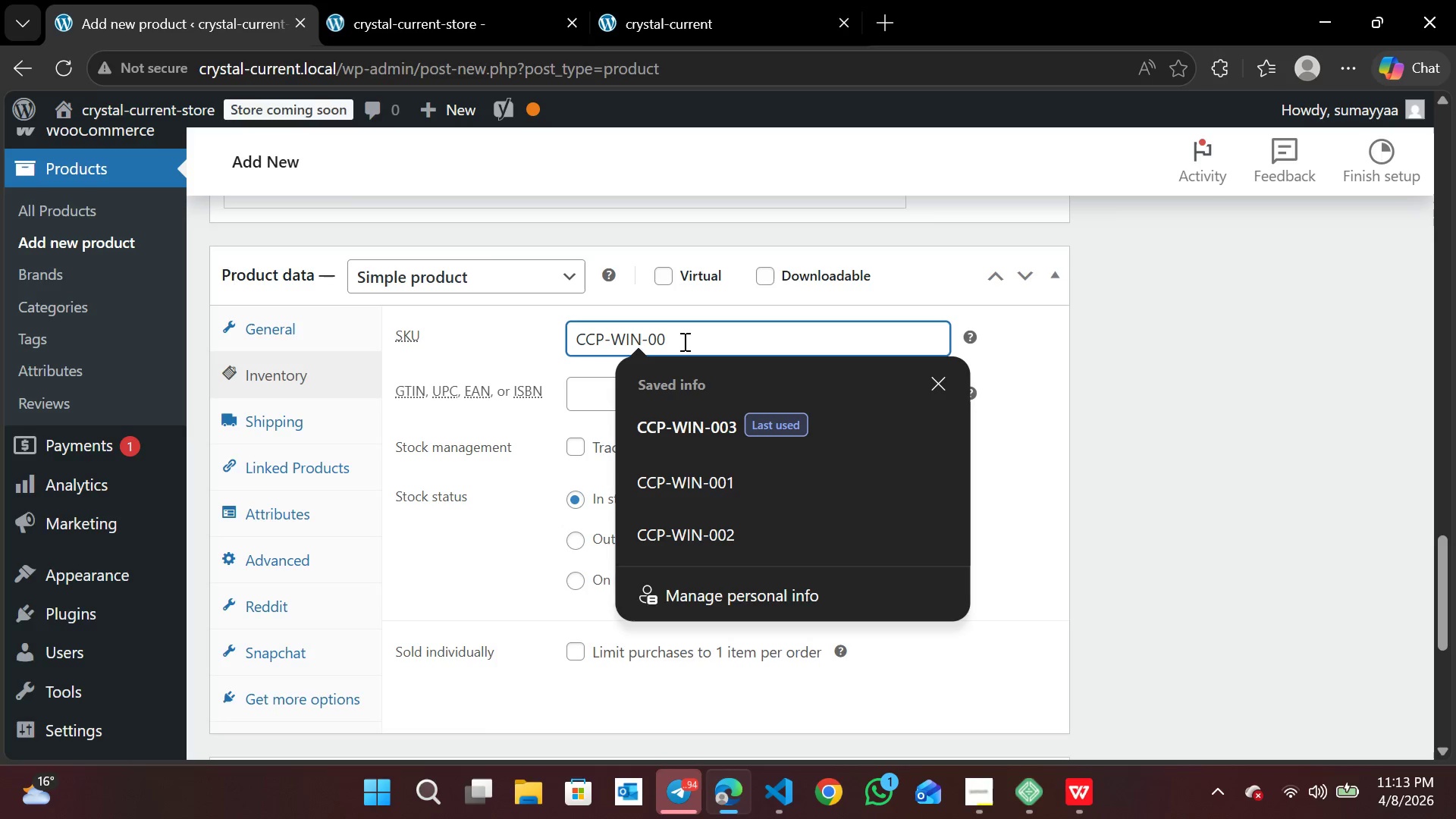 
key(Backspace)
 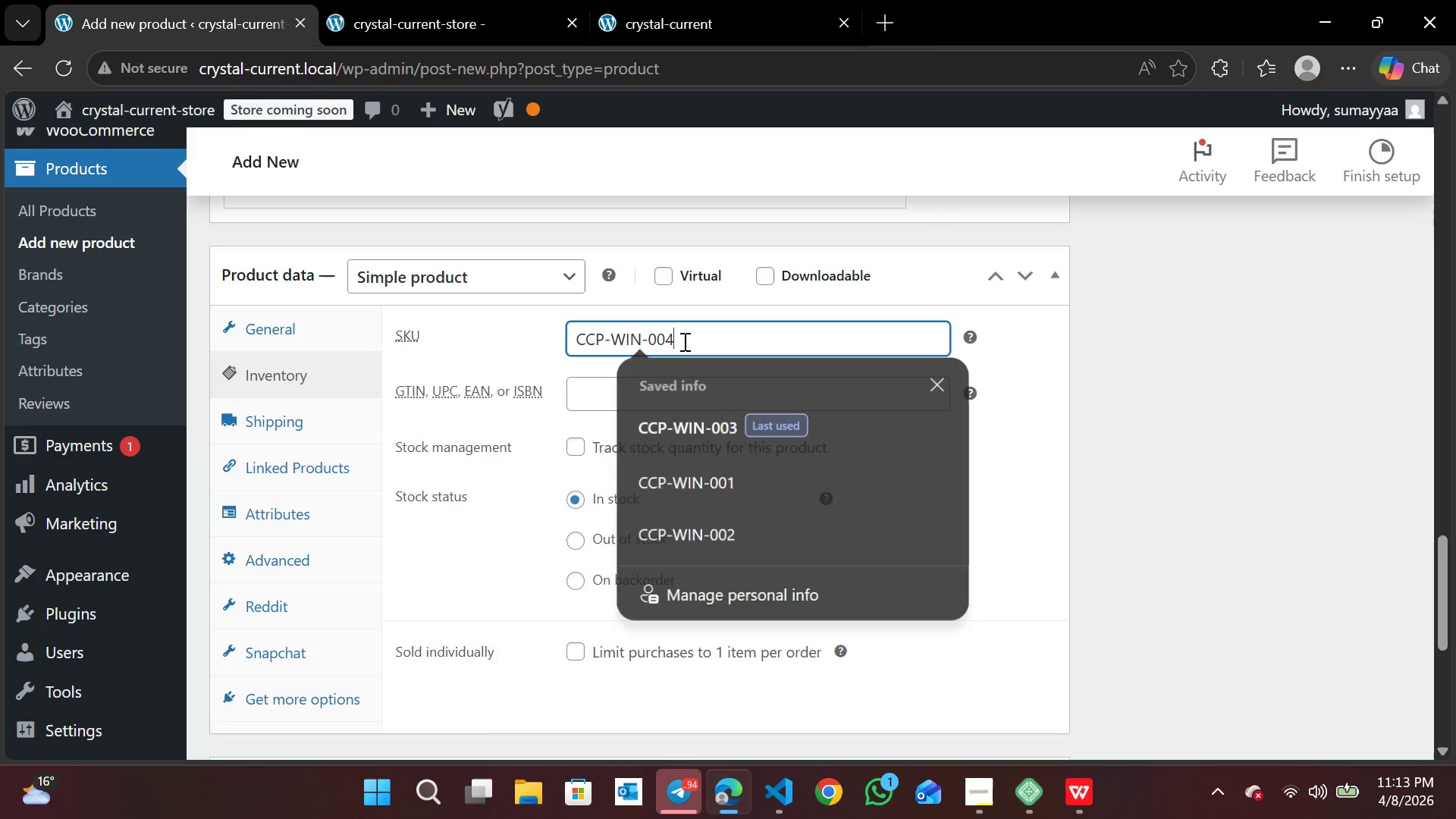 
key(4)
 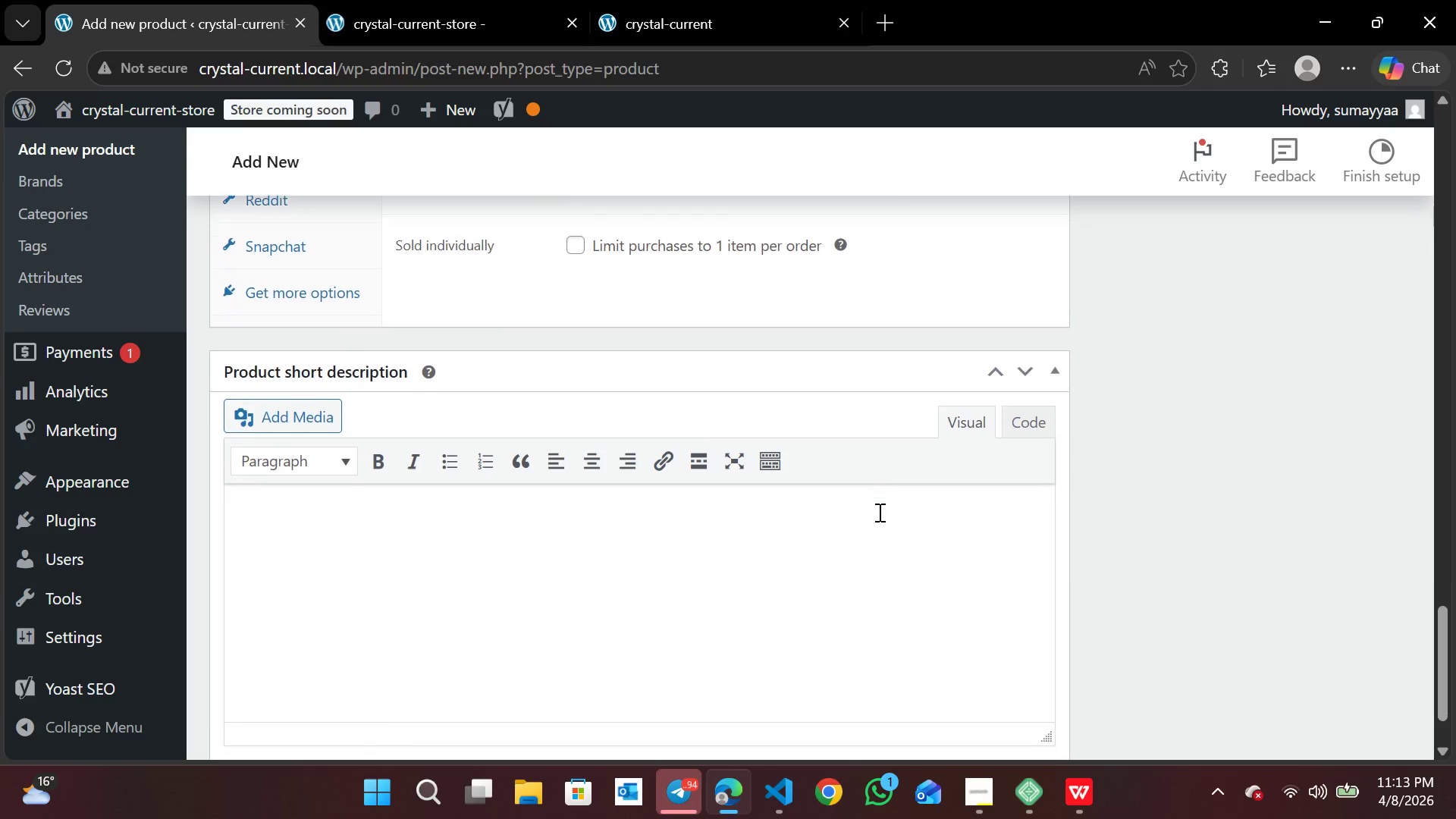 
mouse_move([525, 623])
 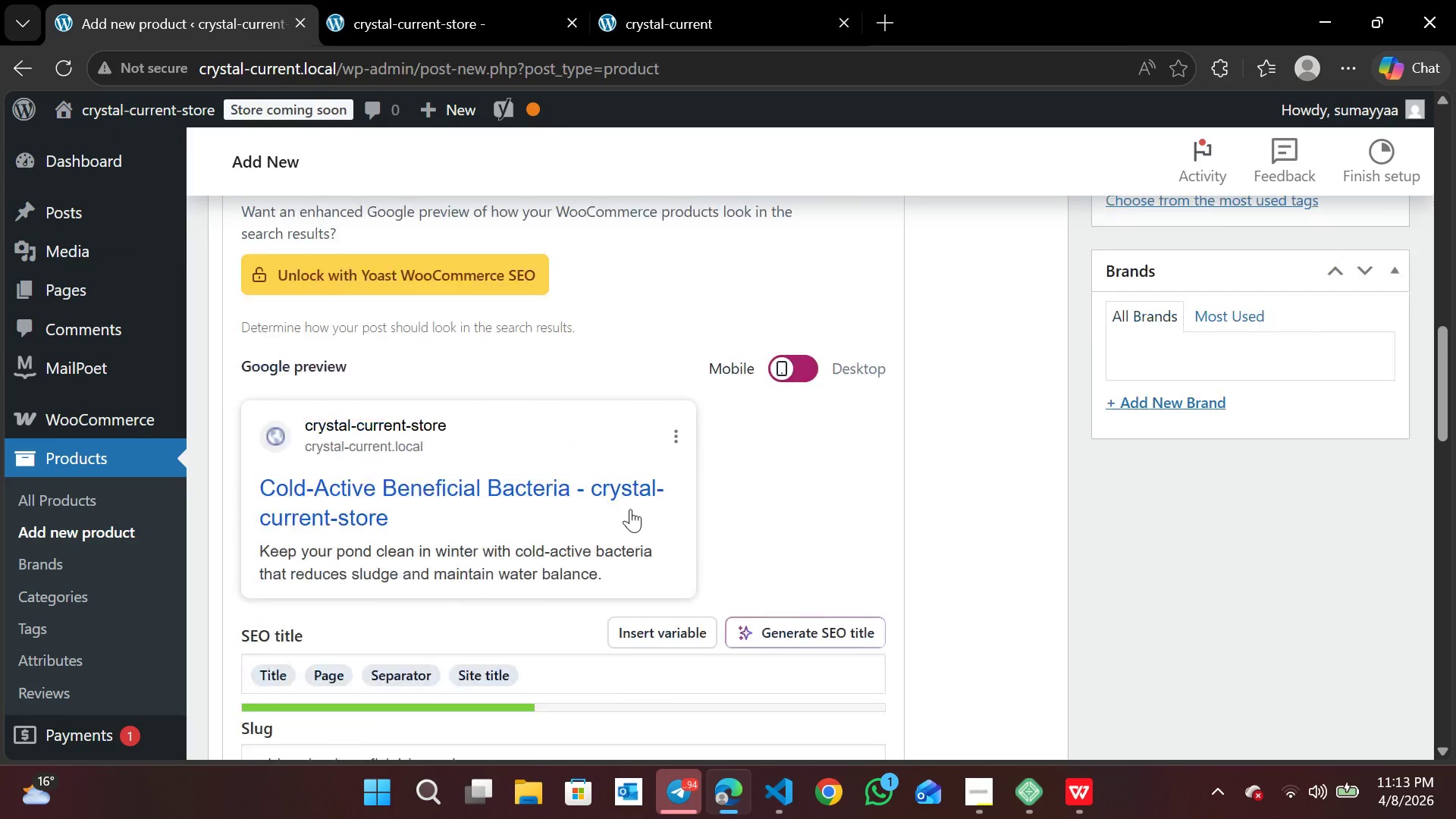 
wait(14.29)
 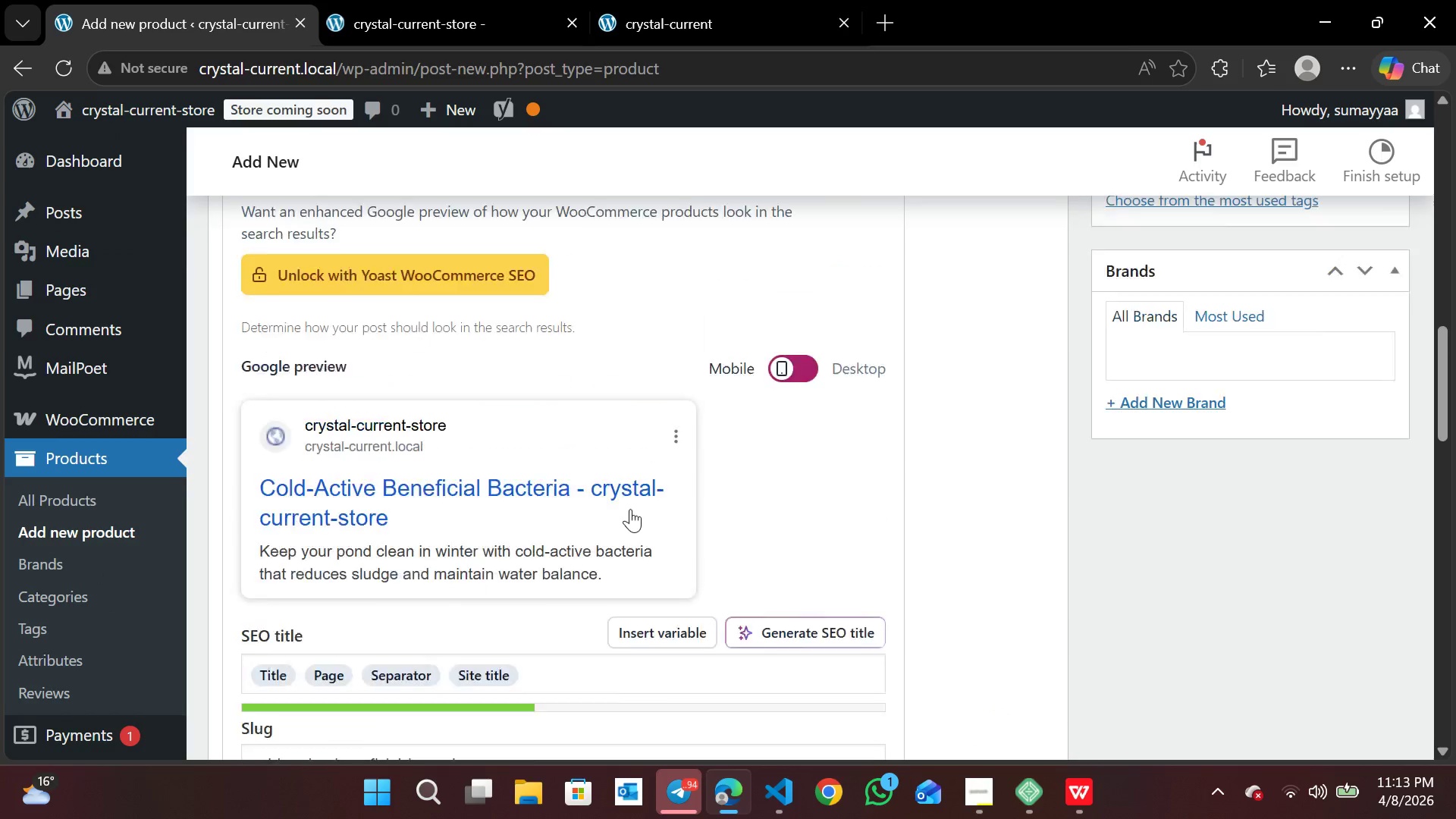 
left_click([1160, 427])
 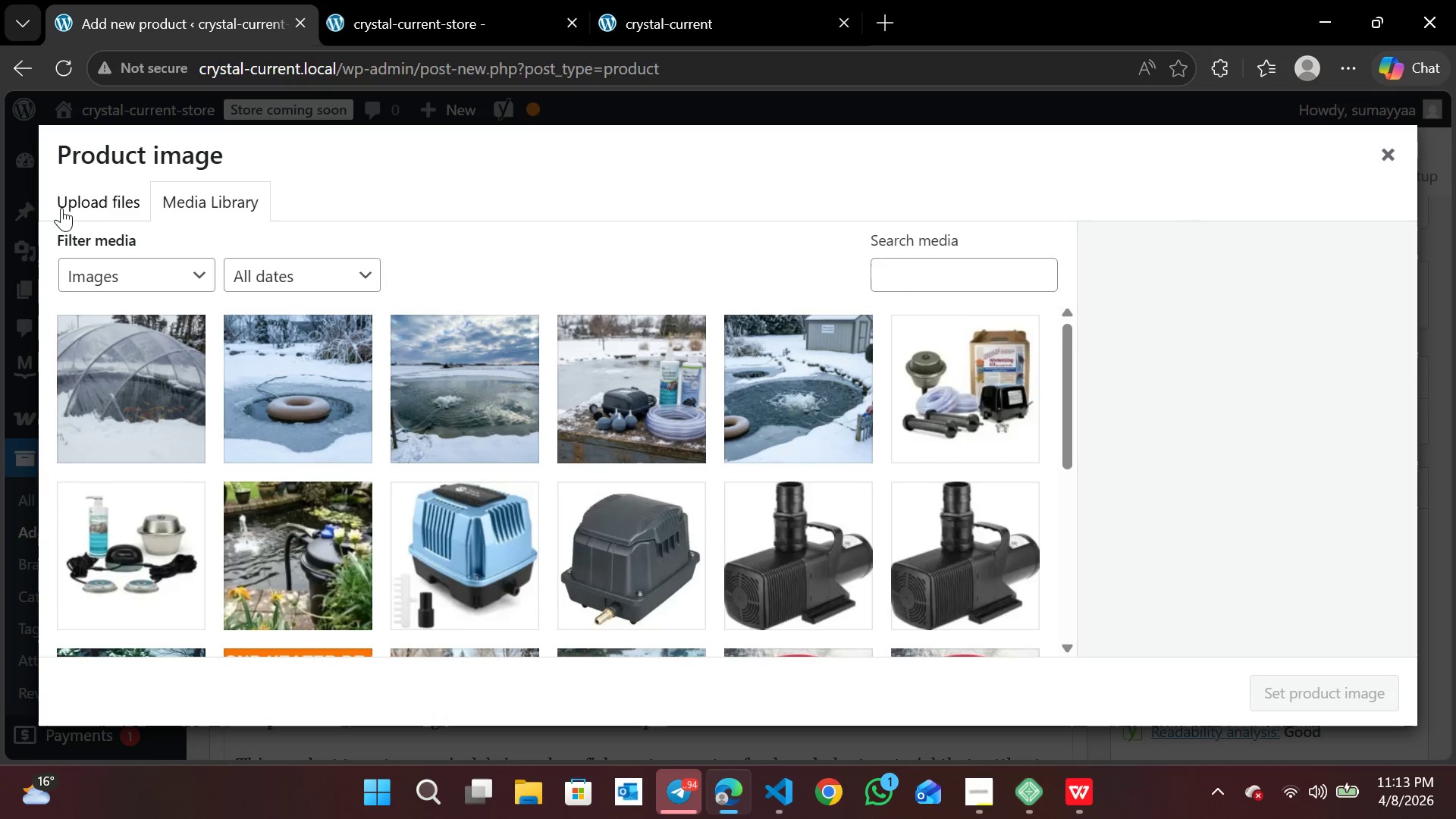 
left_click([76, 209])
 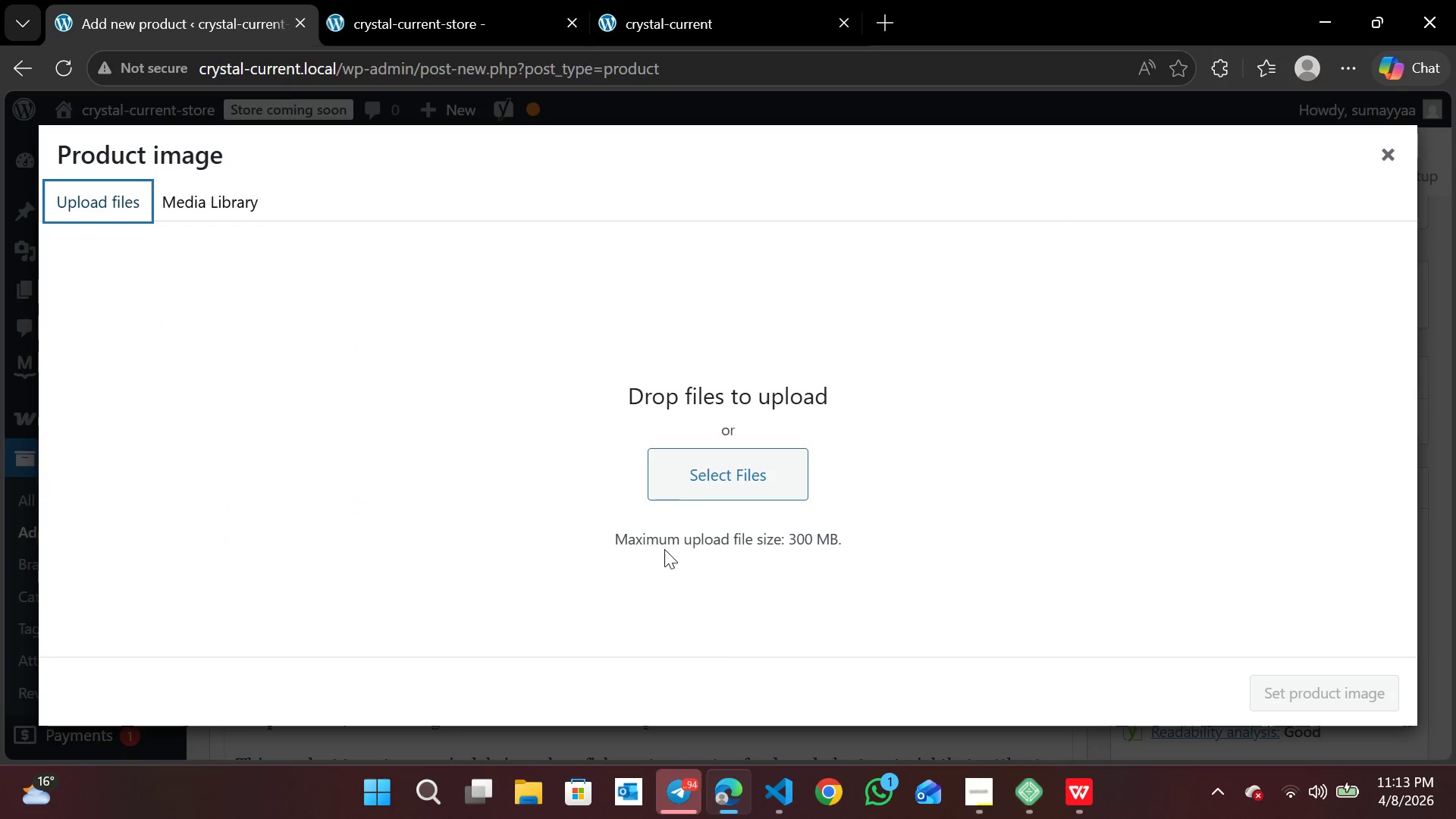 
left_click([682, 483])
 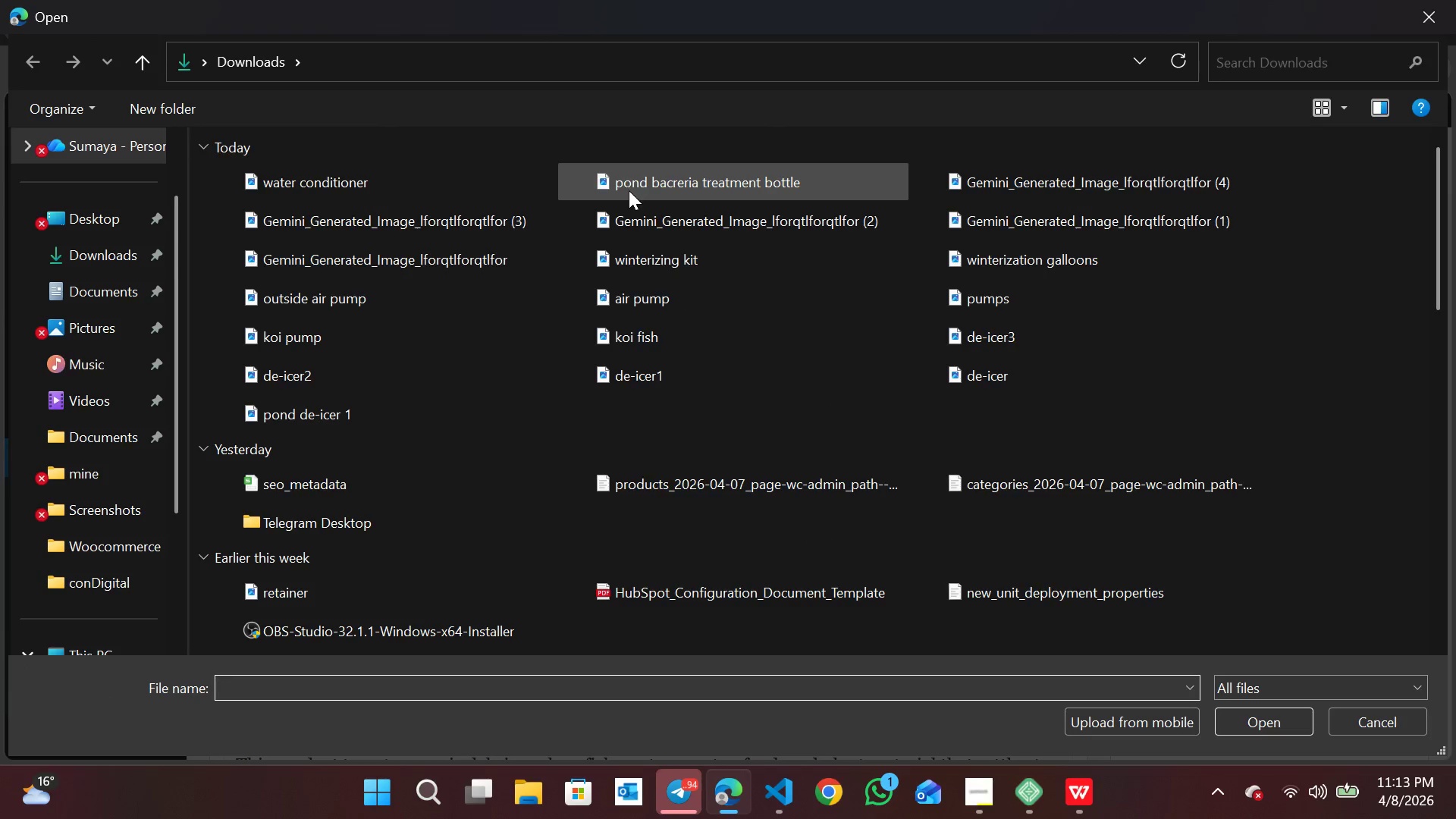 
double_click([629, 184])
 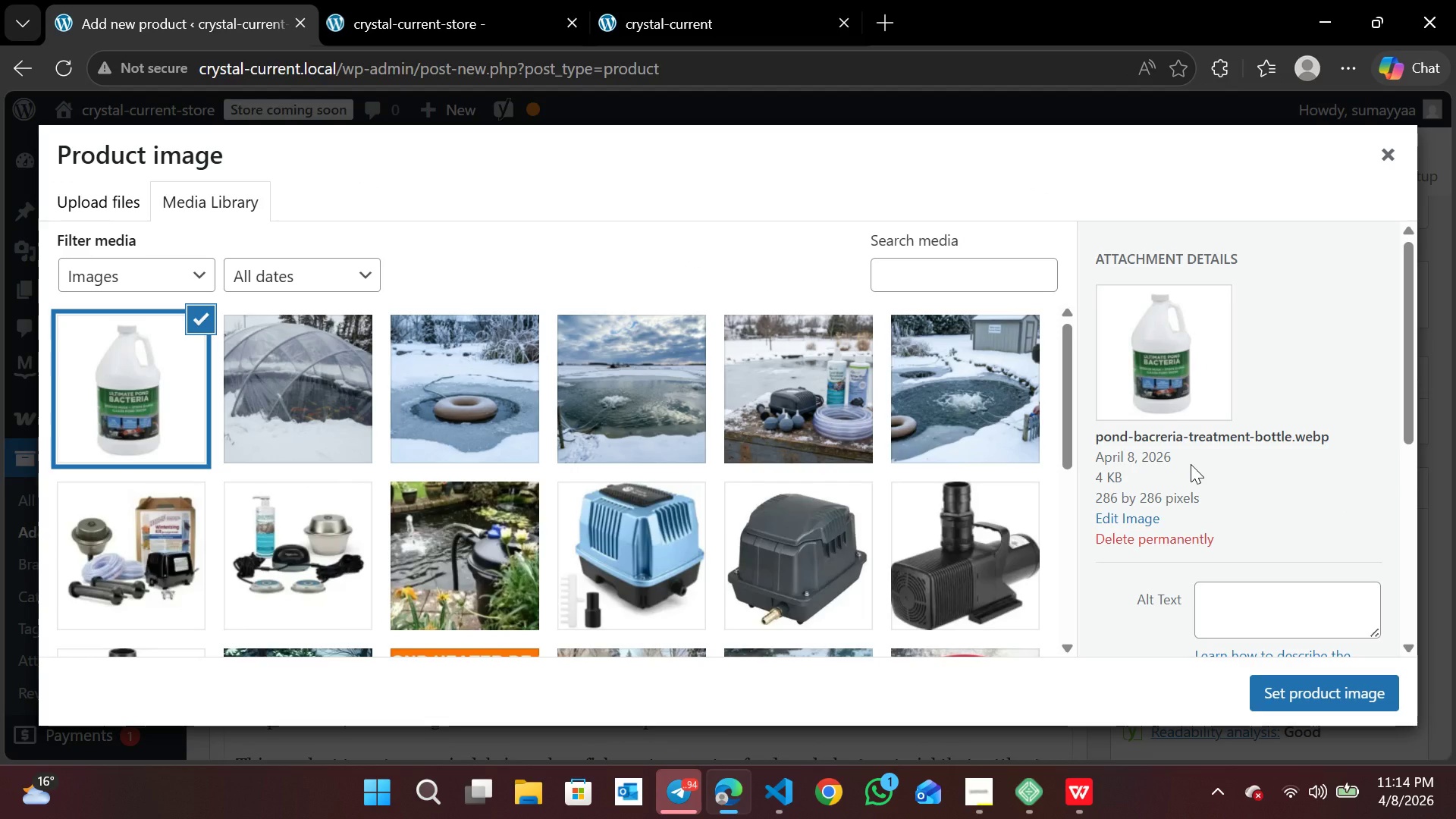 
wait(5.72)
 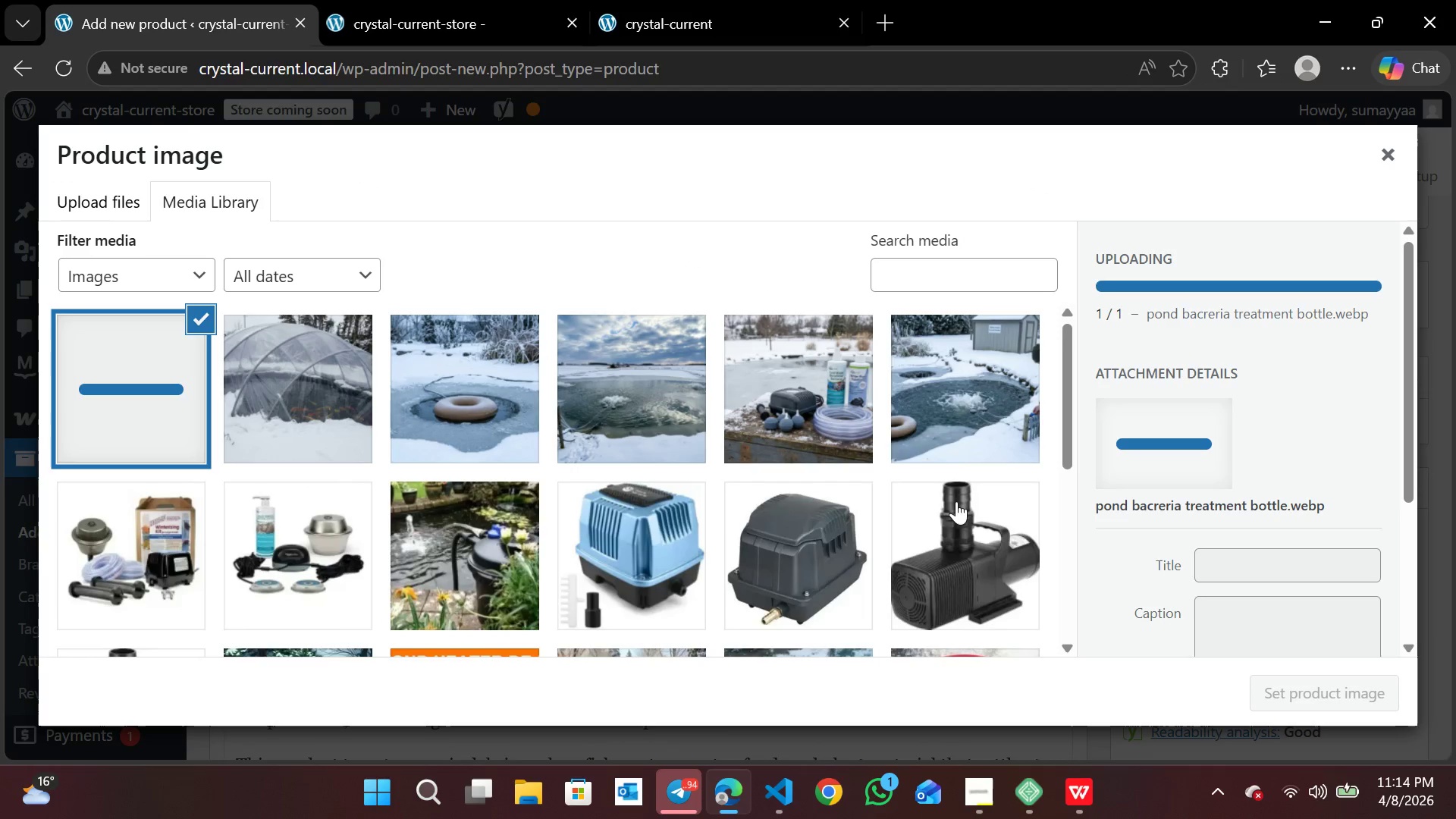 
mouse_move([1174, 493])
 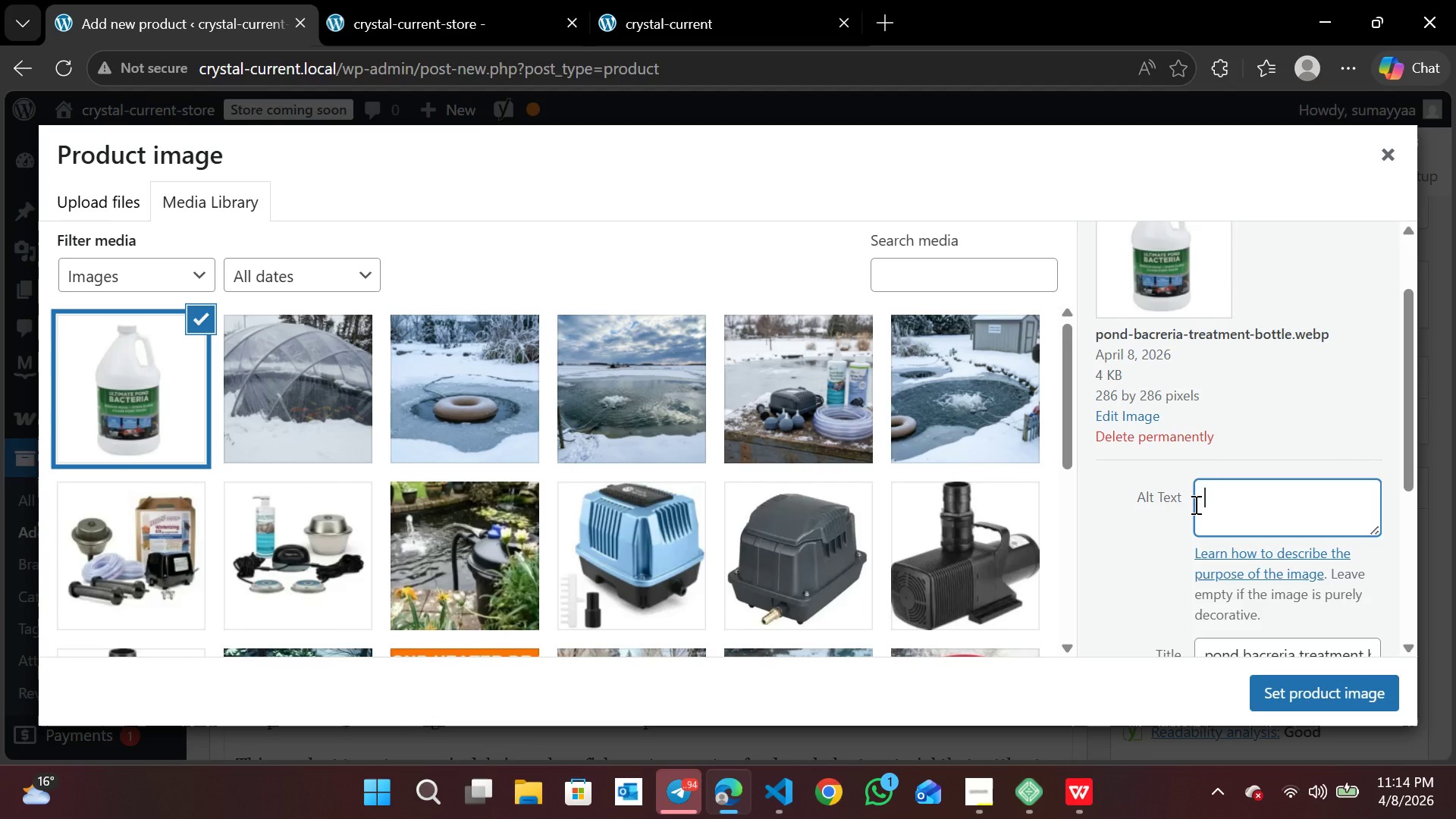 
left_click([1194, 504])
 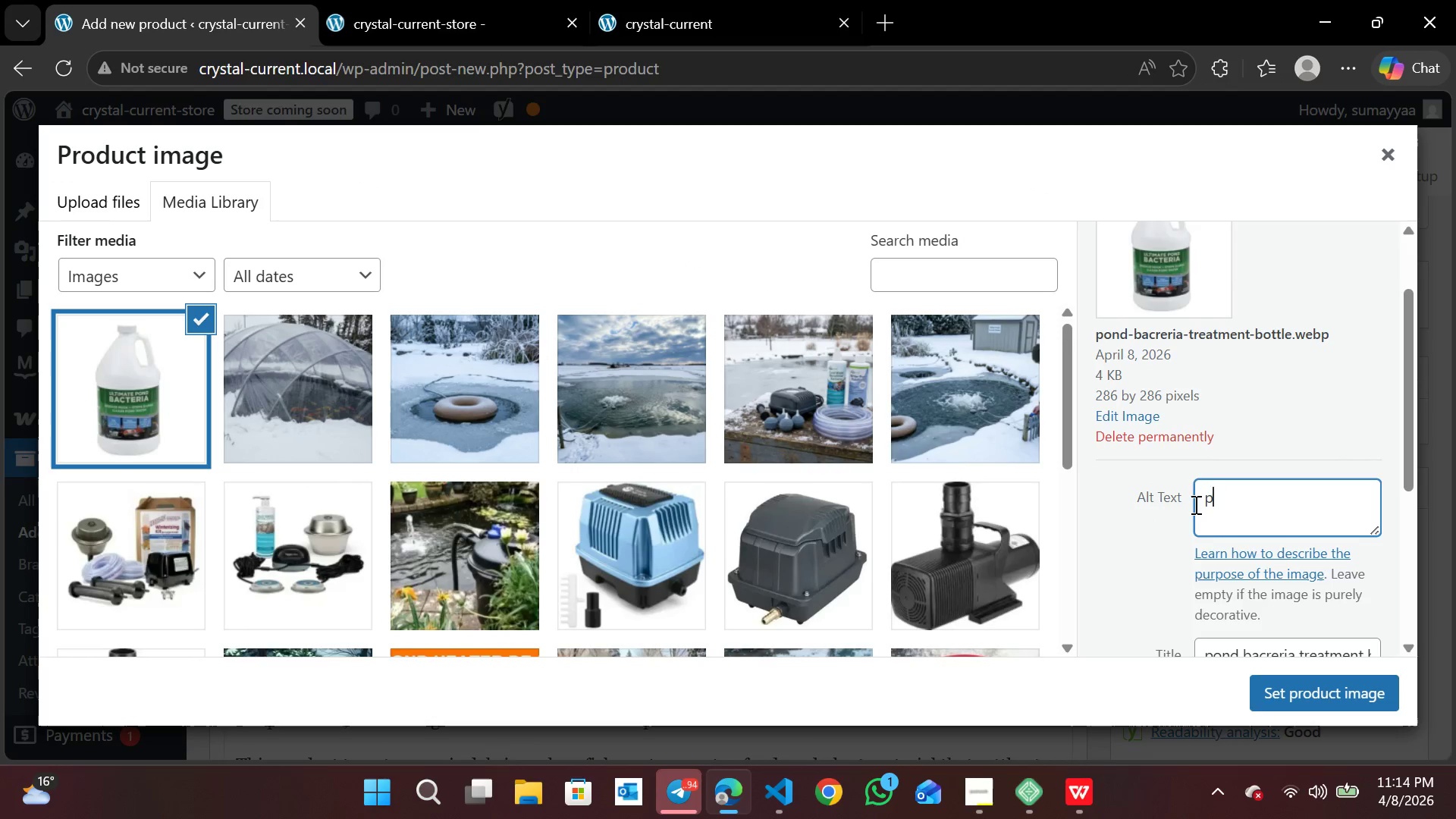 
type(pond )
 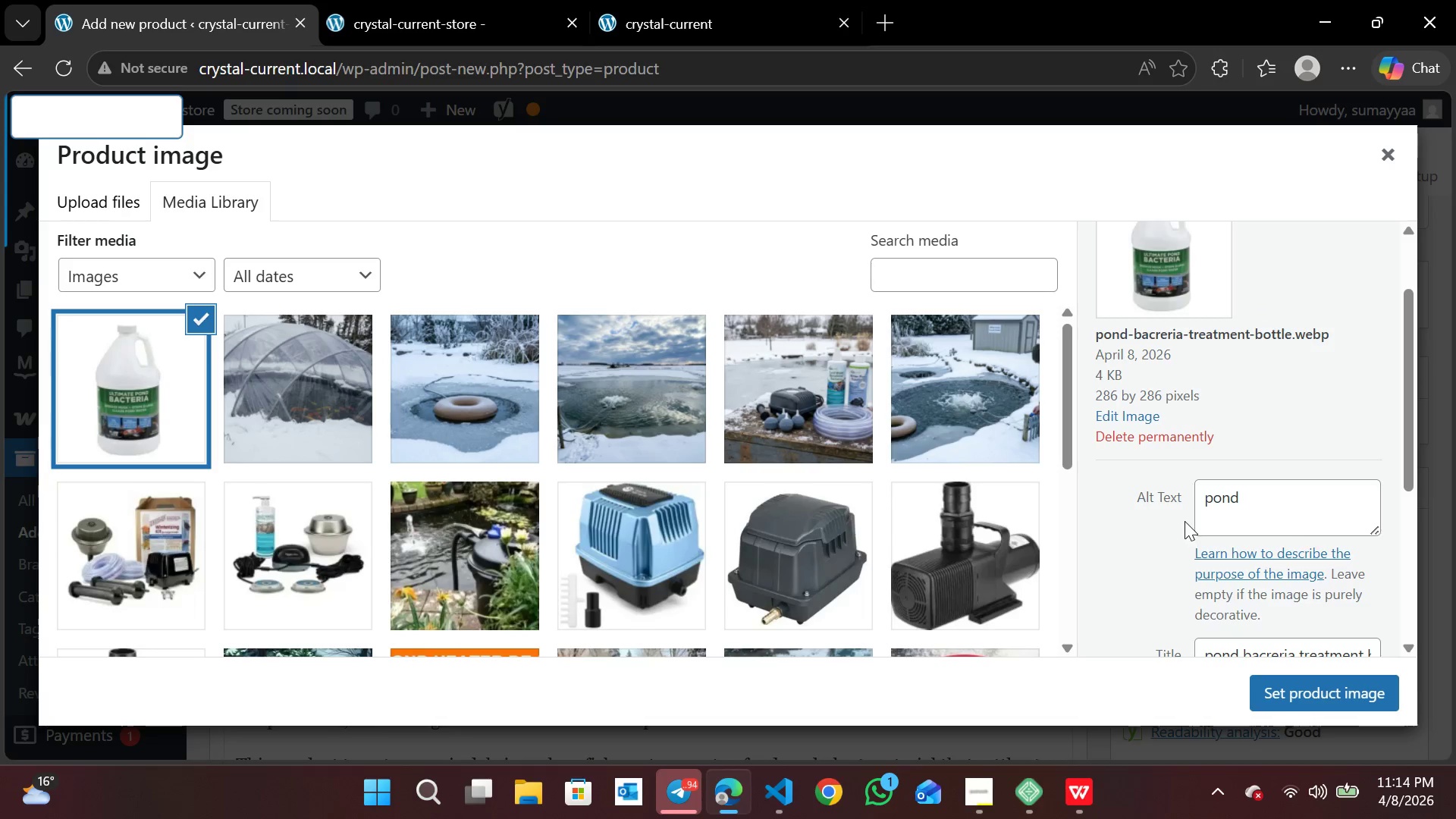 
left_click([1296, 502])
 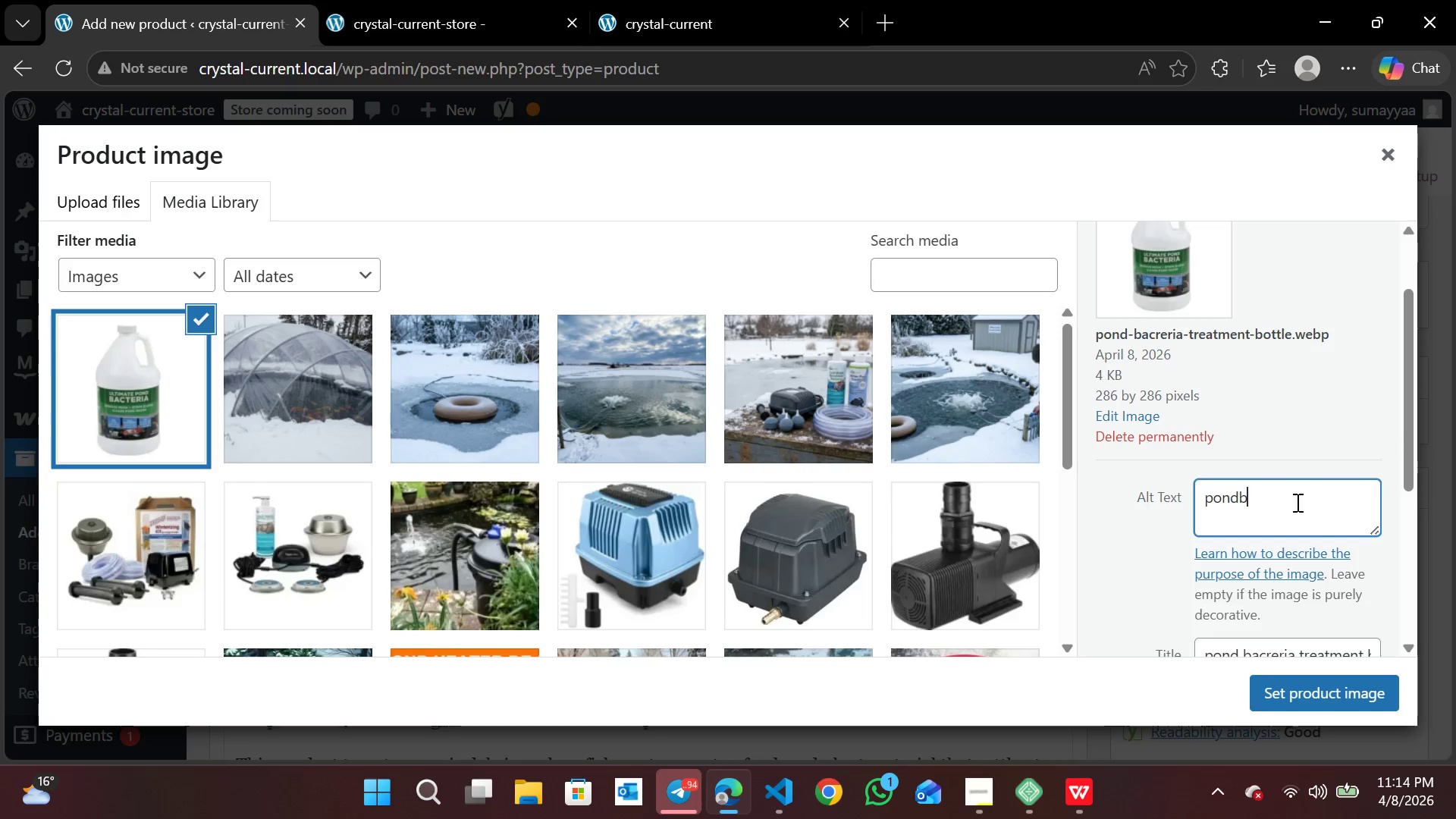 
type(bacteriatreatment)
 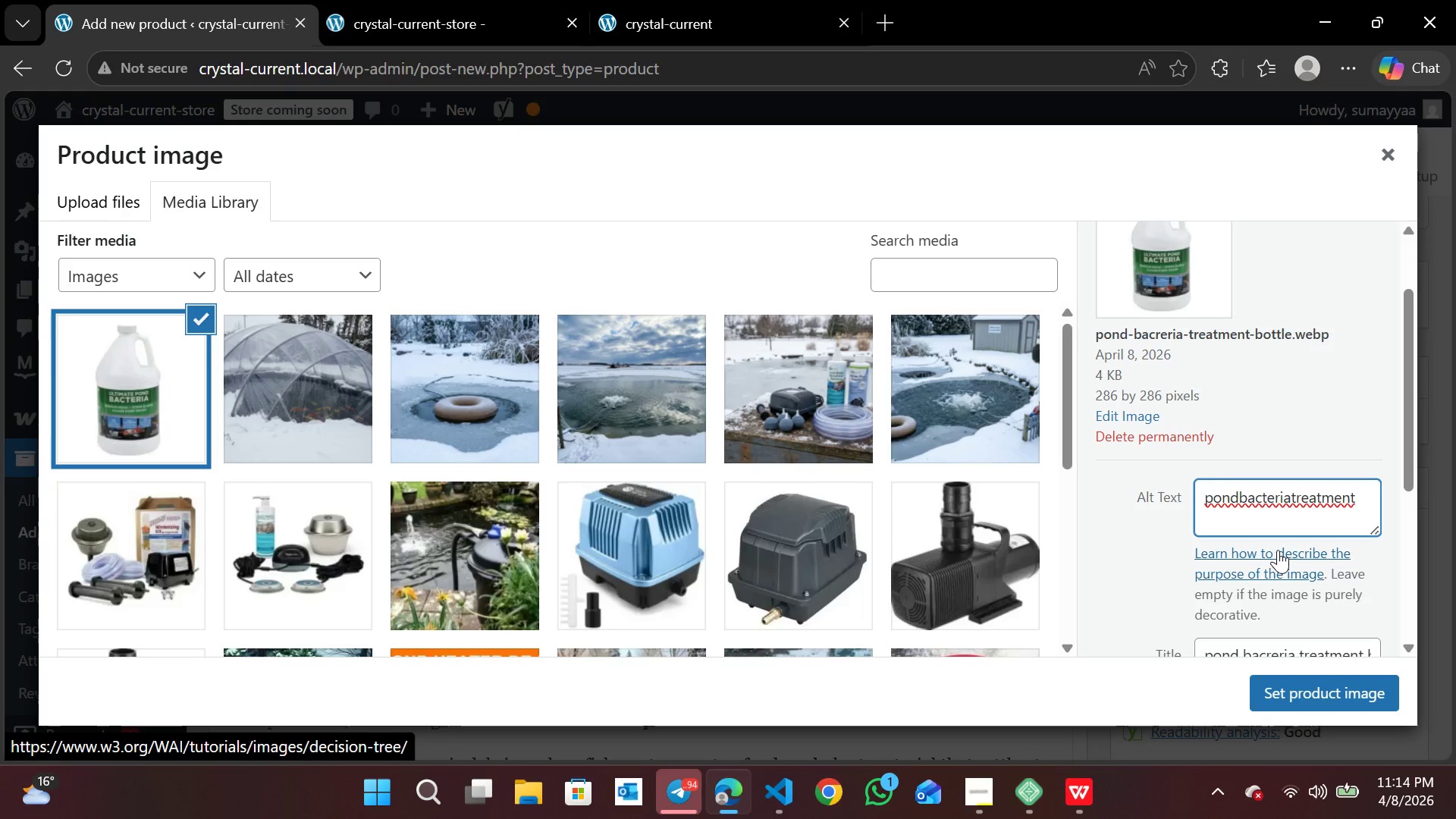 
key(Space)
 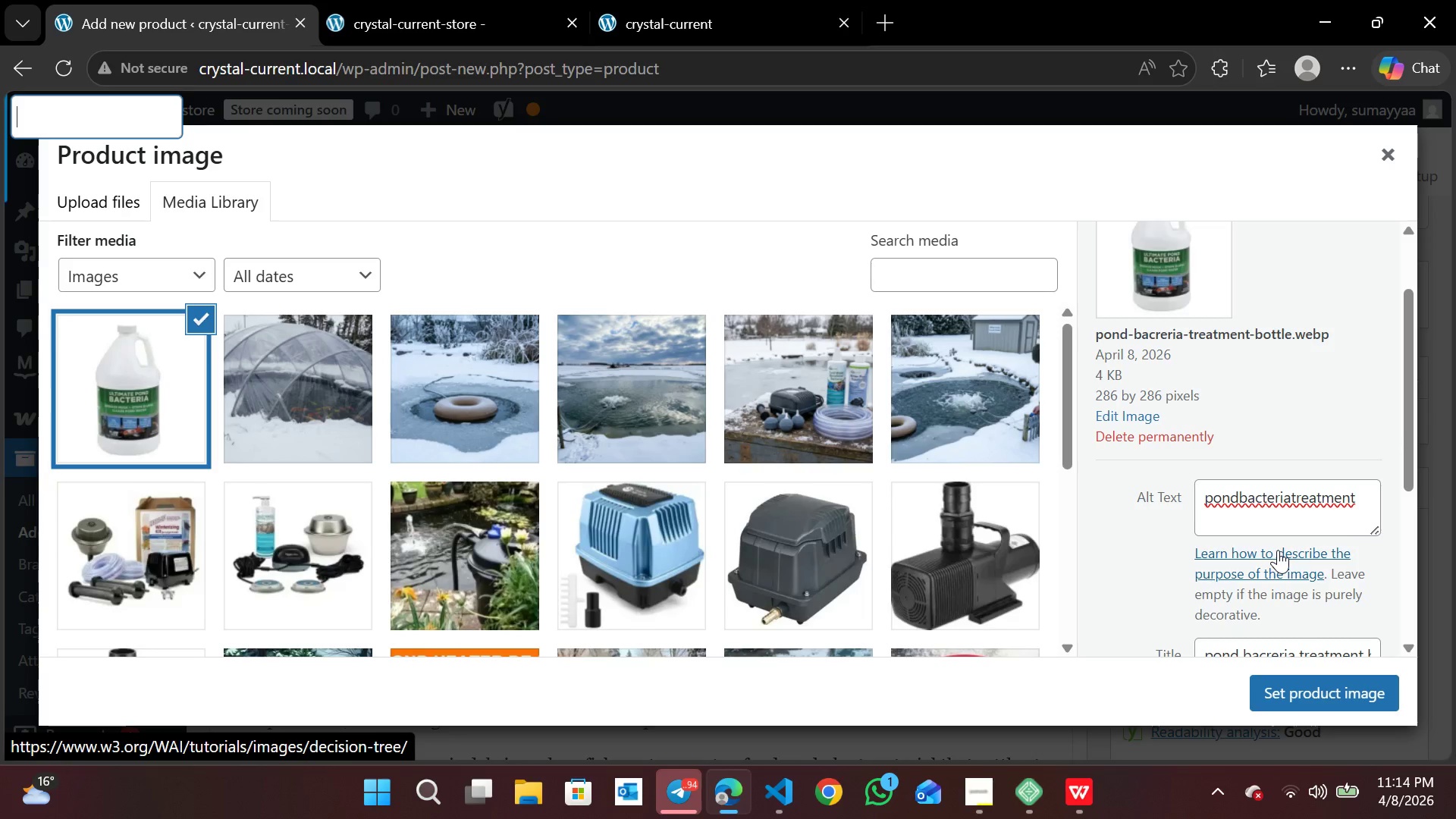 
left_click([1278, 550])
 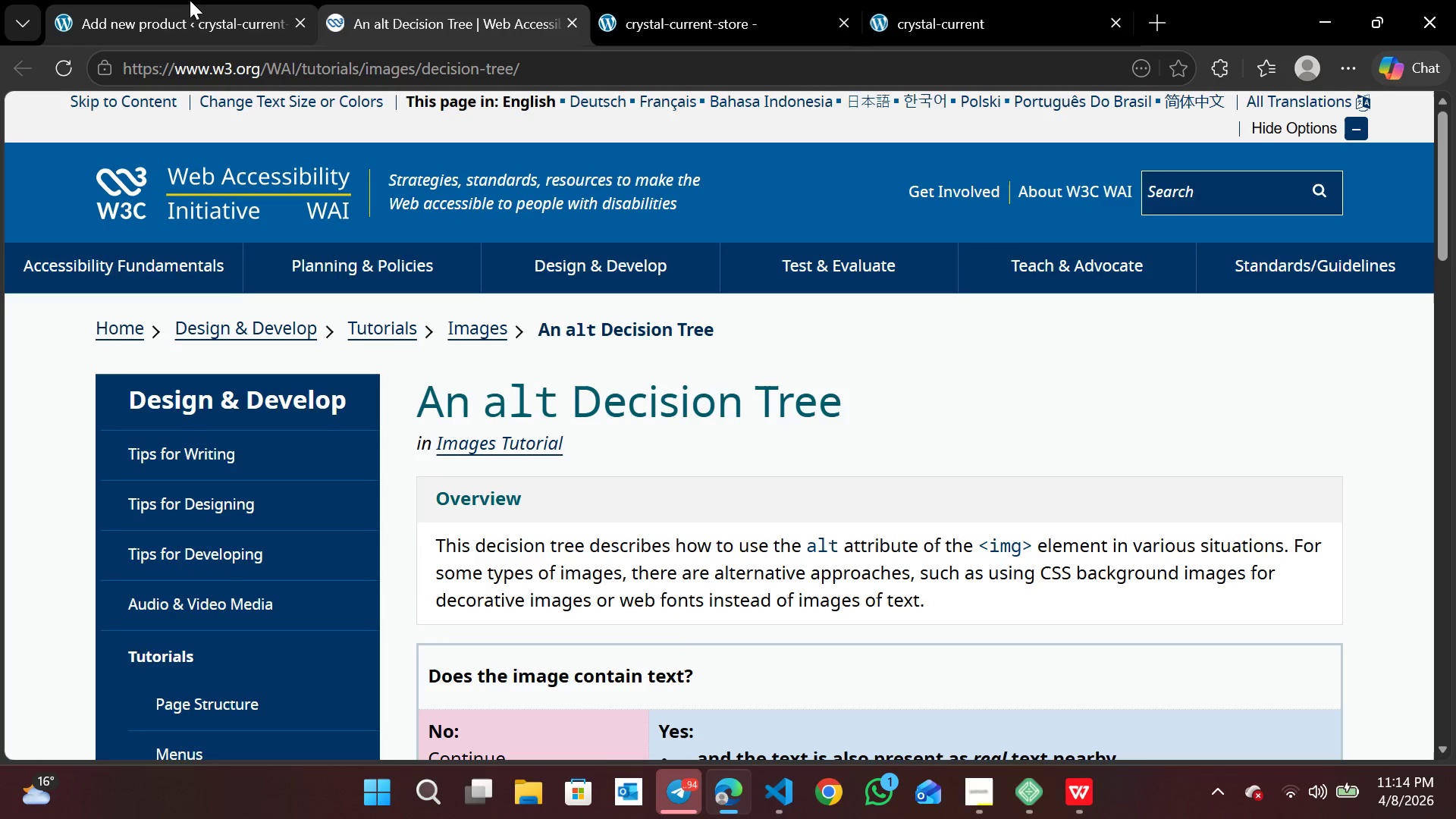 
left_click([182, 0])
 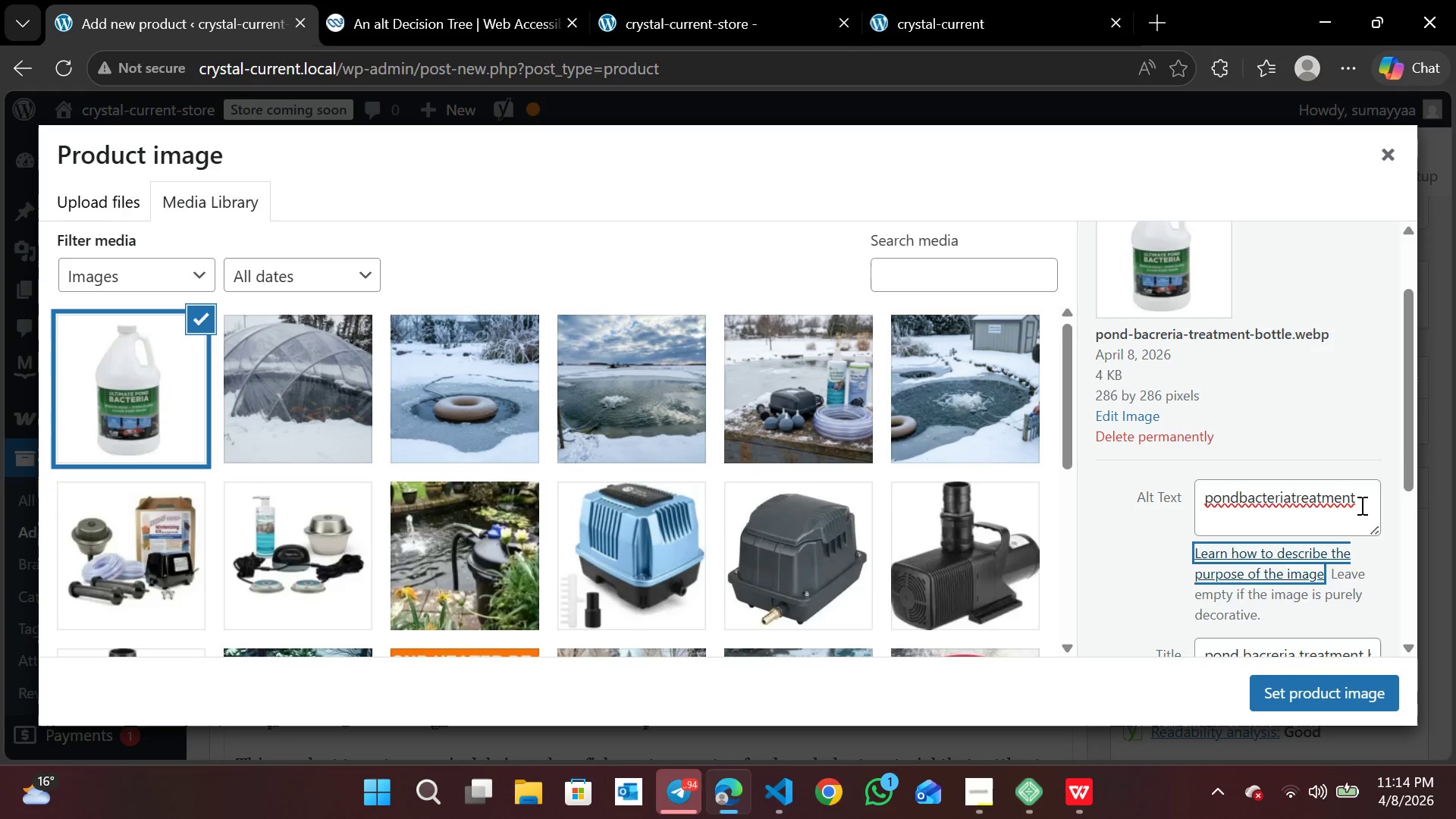 
left_click([1360, 505])
 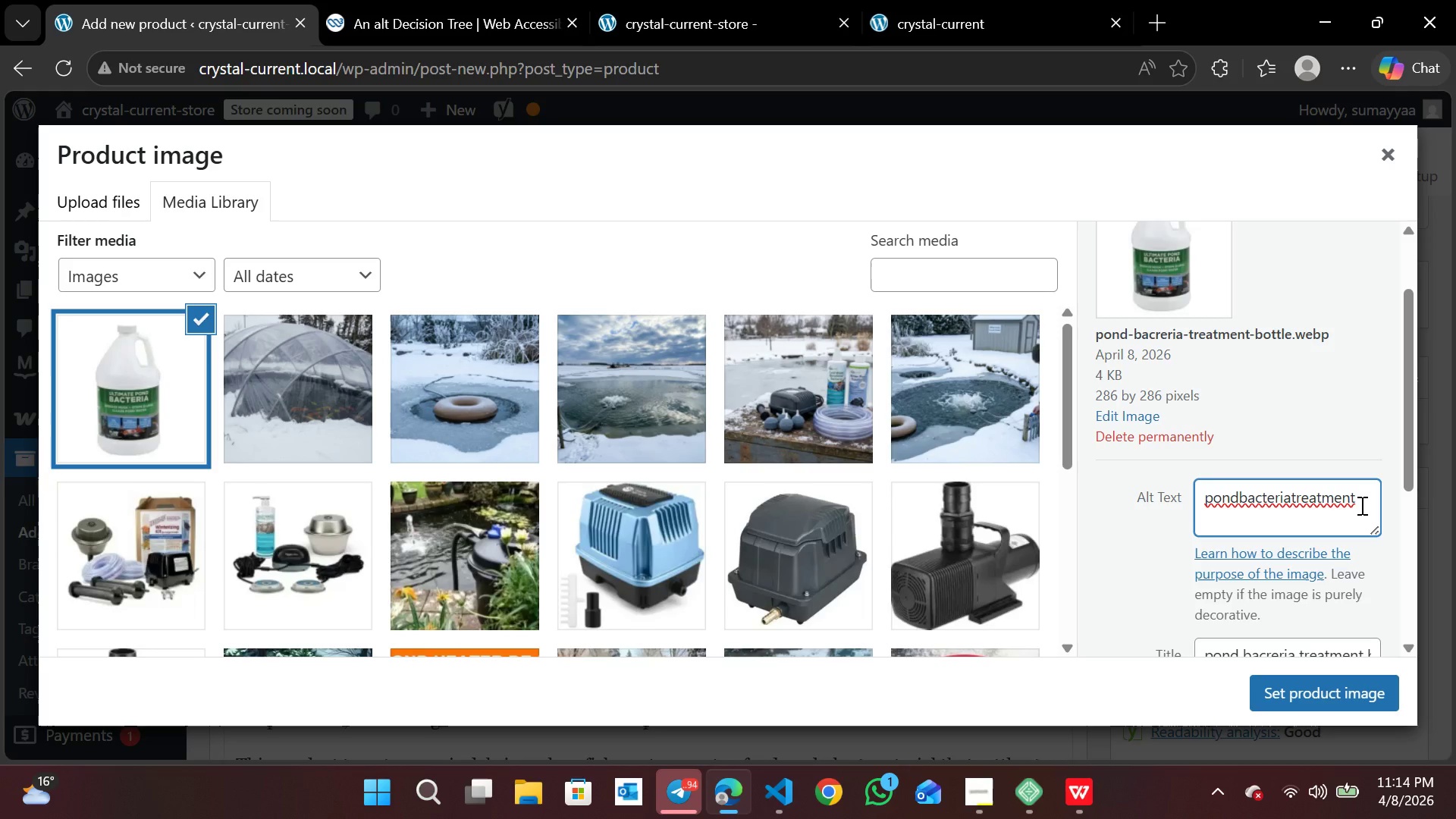 
type(bottle)
 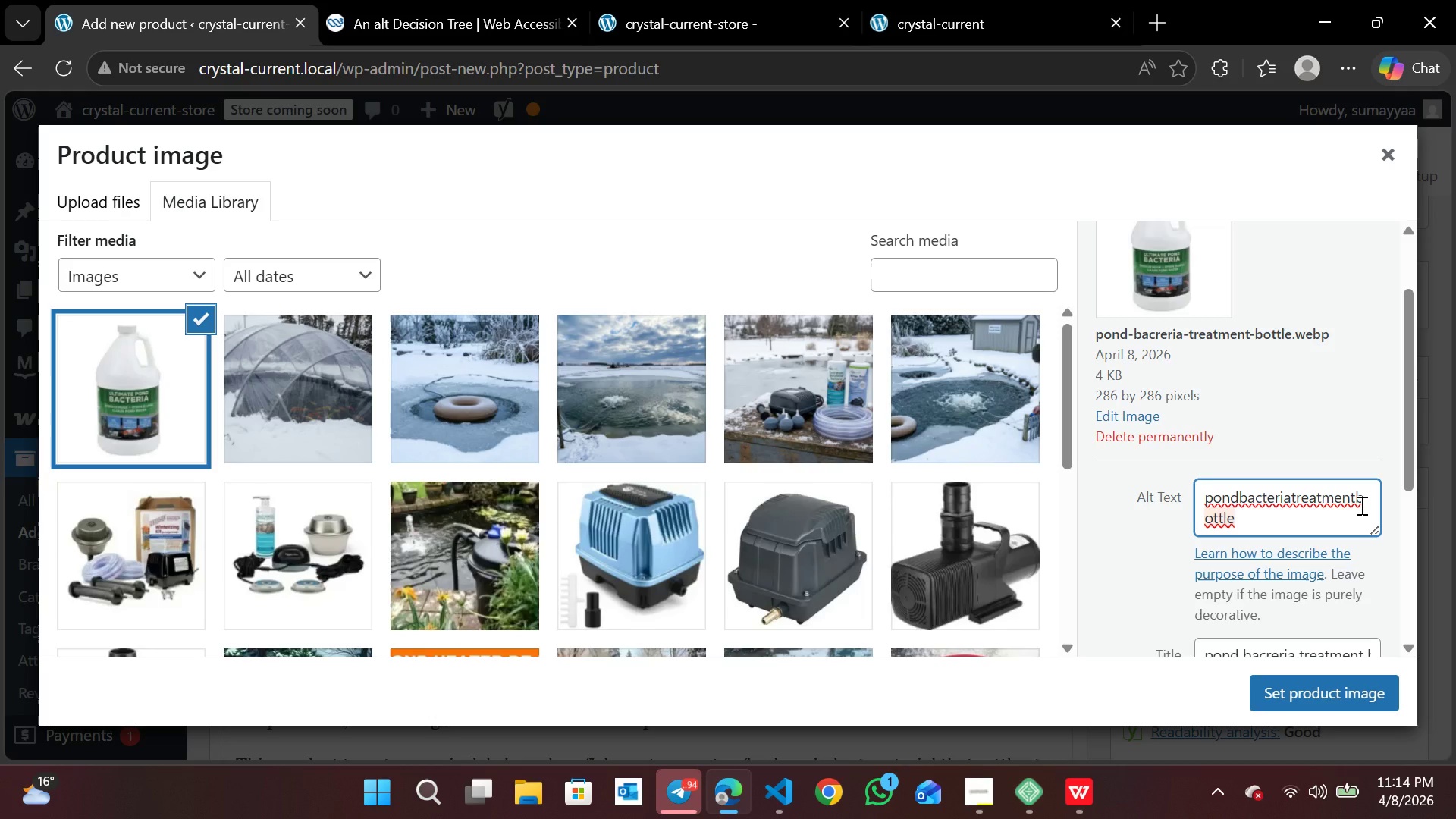 
wait(8.48)
 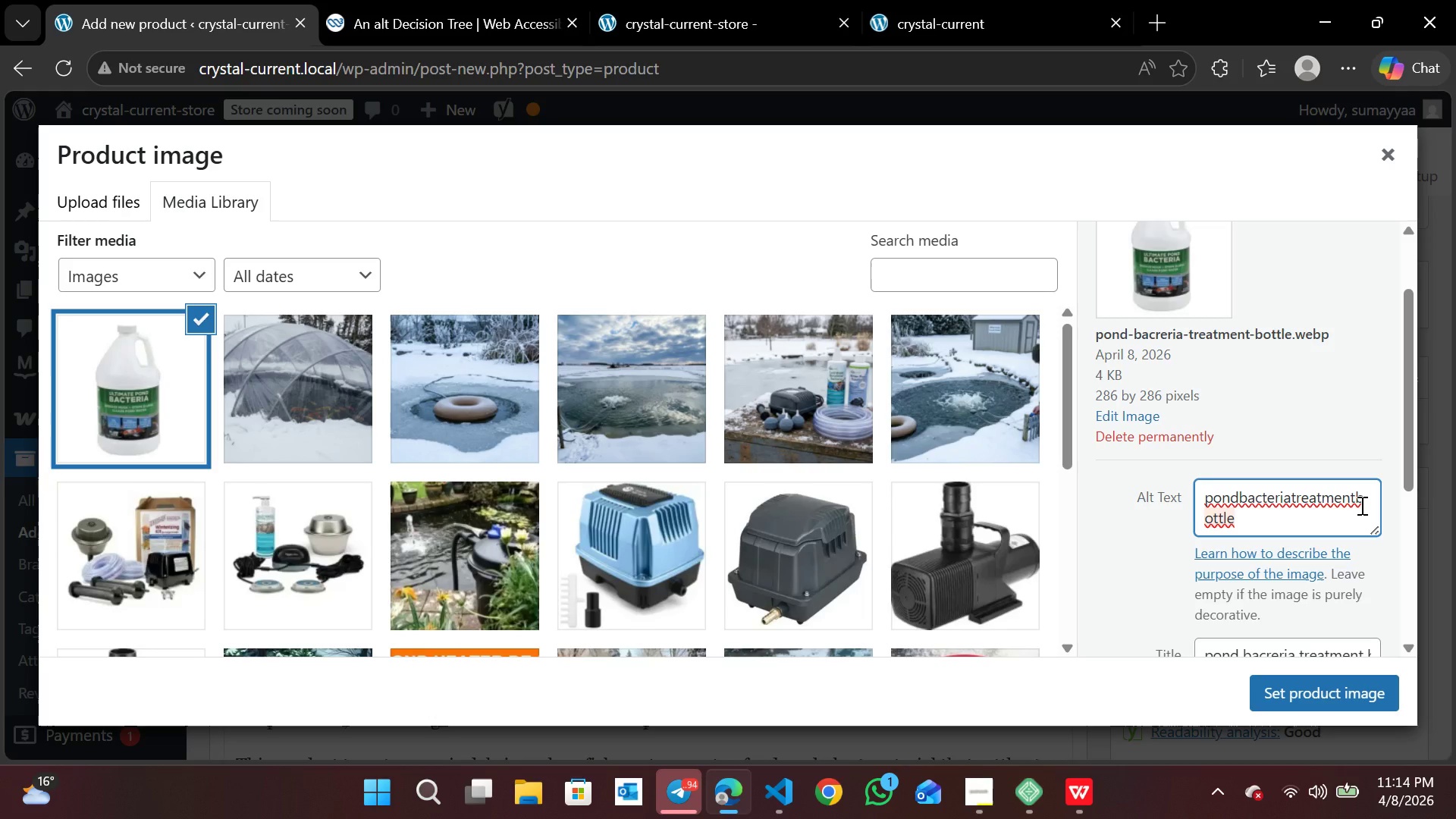 
type(forwintercleaning)
 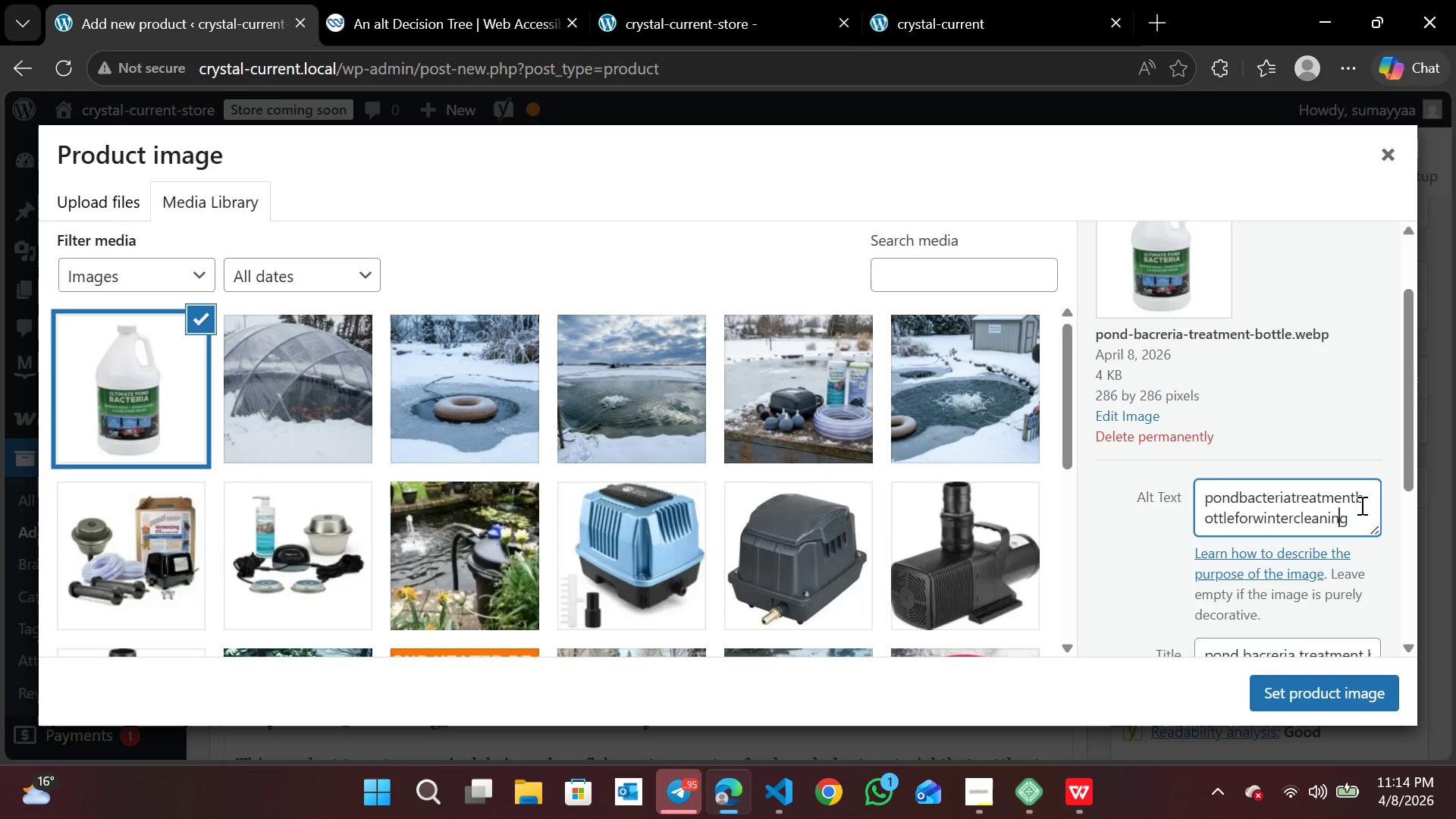 
key(ArrowLeft)
 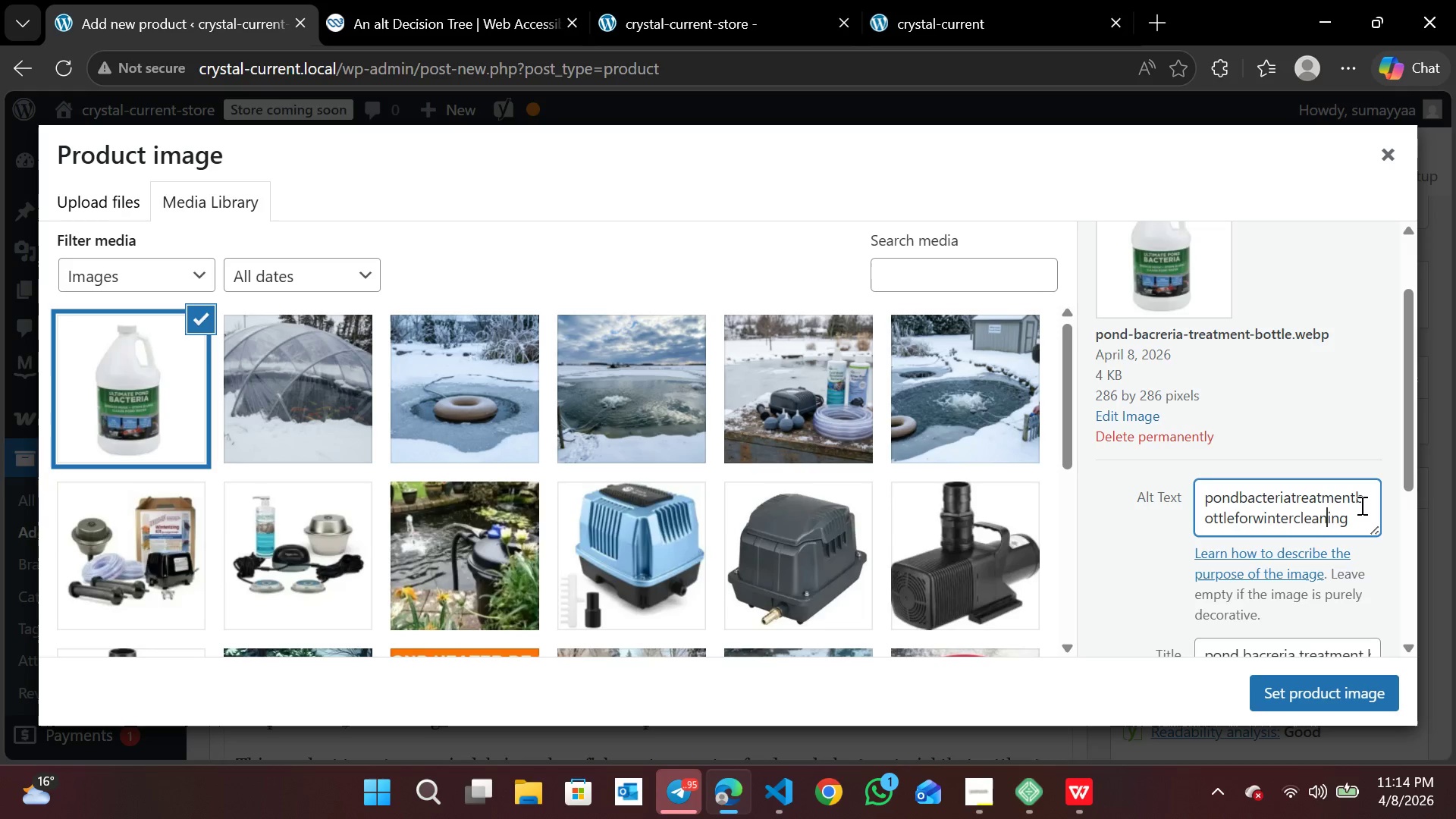 
key(ArrowLeft)
 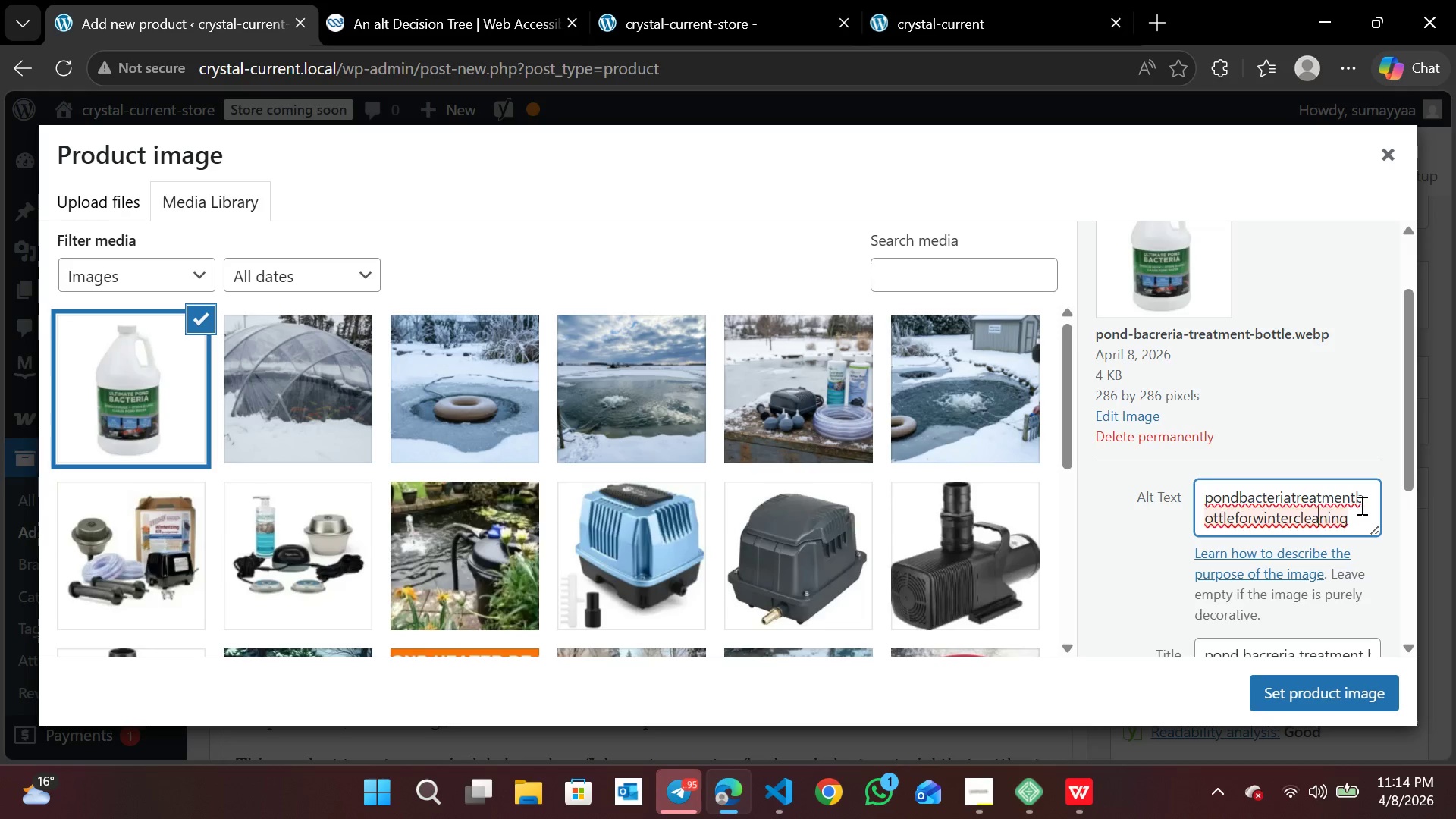 
key(ArrowLeft)
 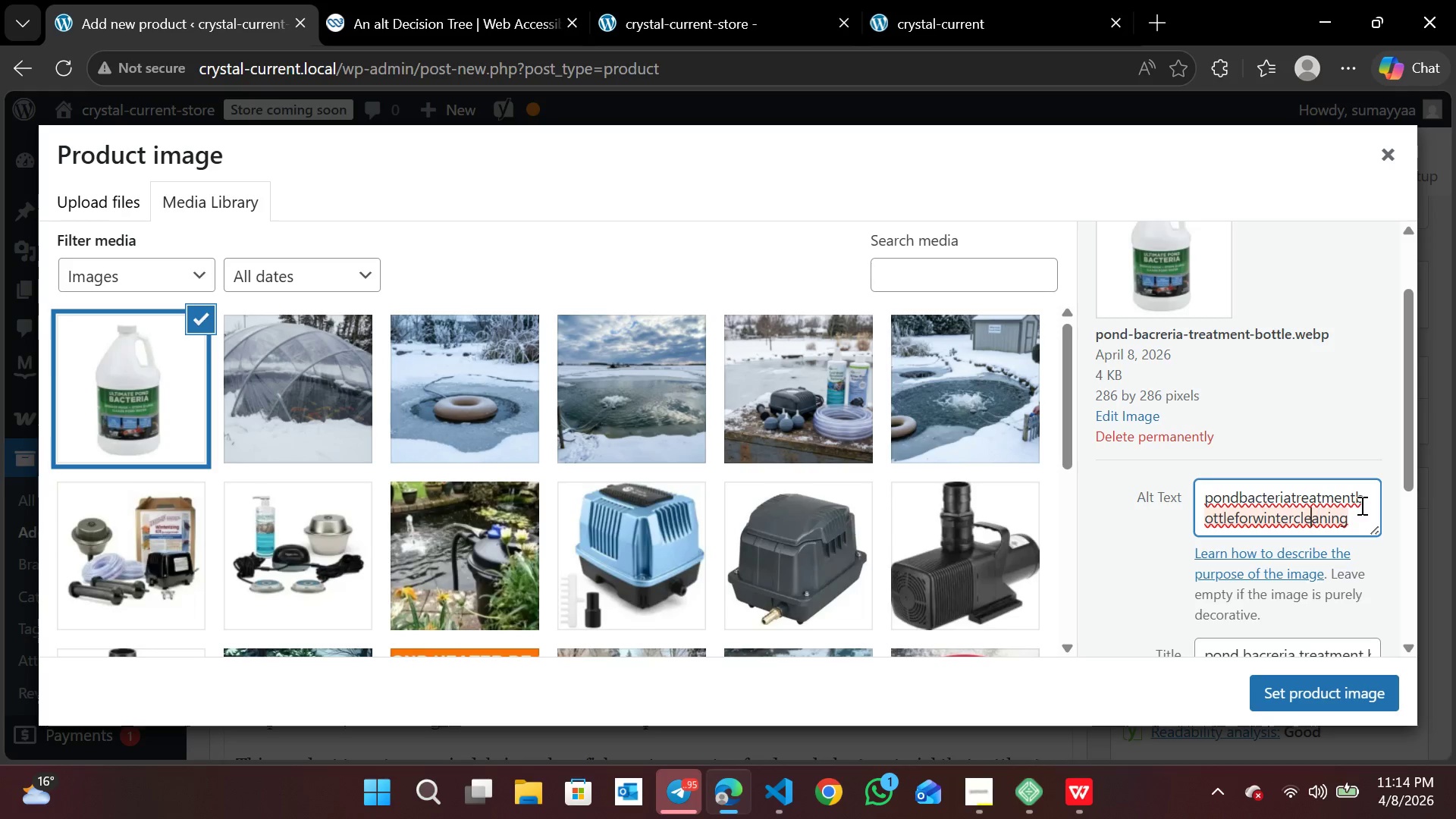 
key(ArrowLeft)
 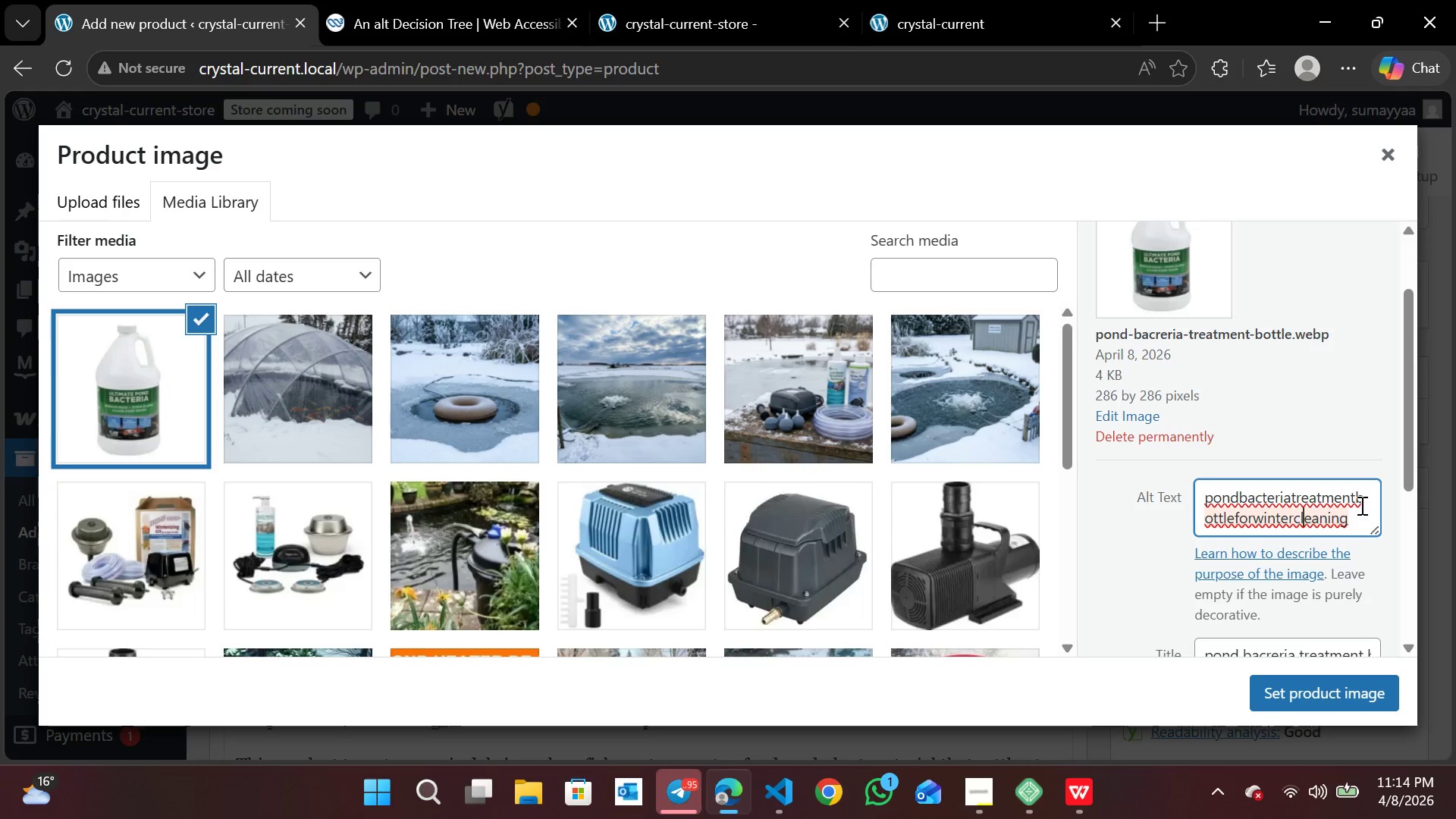 
key(ArrowLeft)
 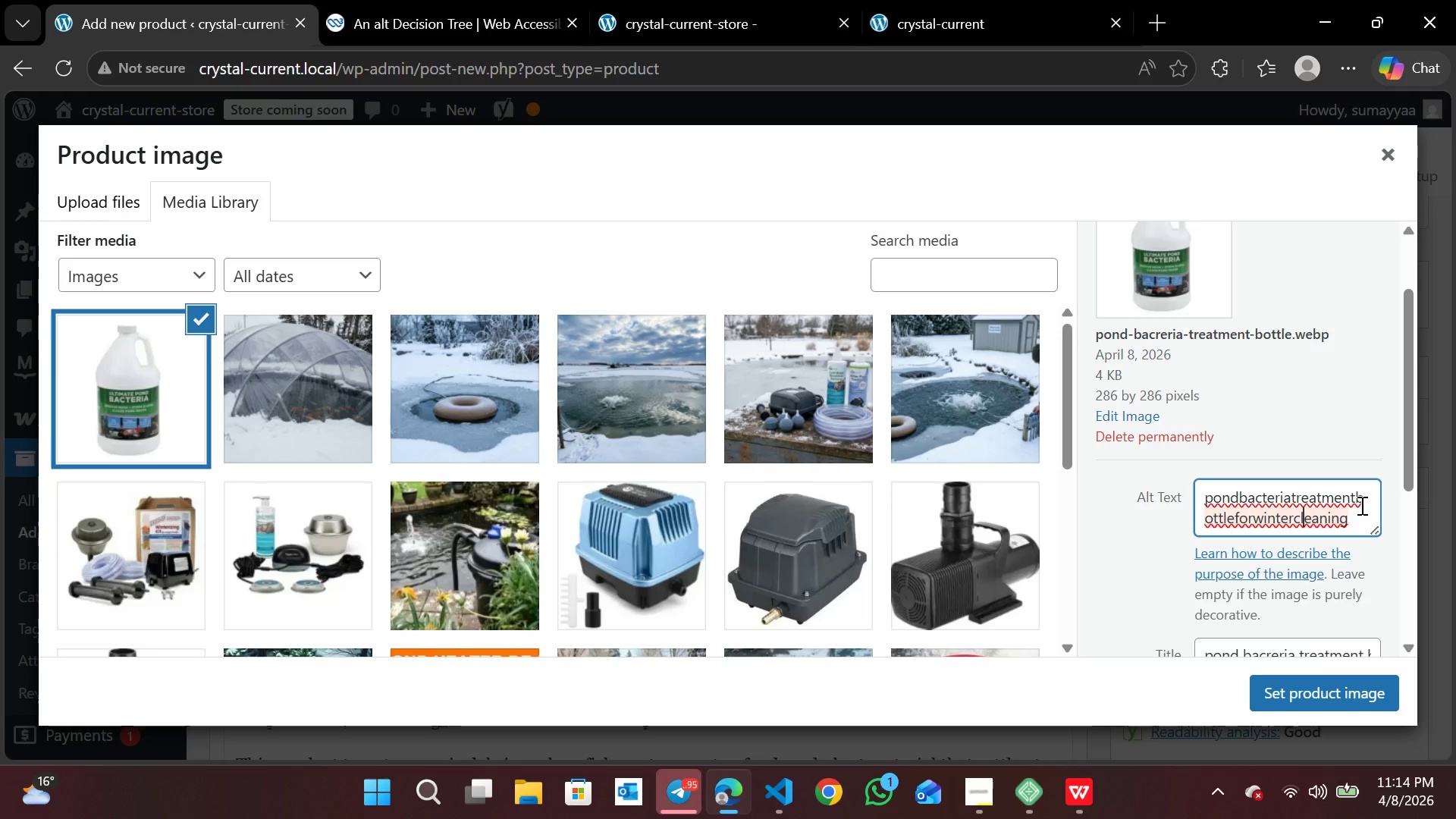 
key(ArrowLeft)
 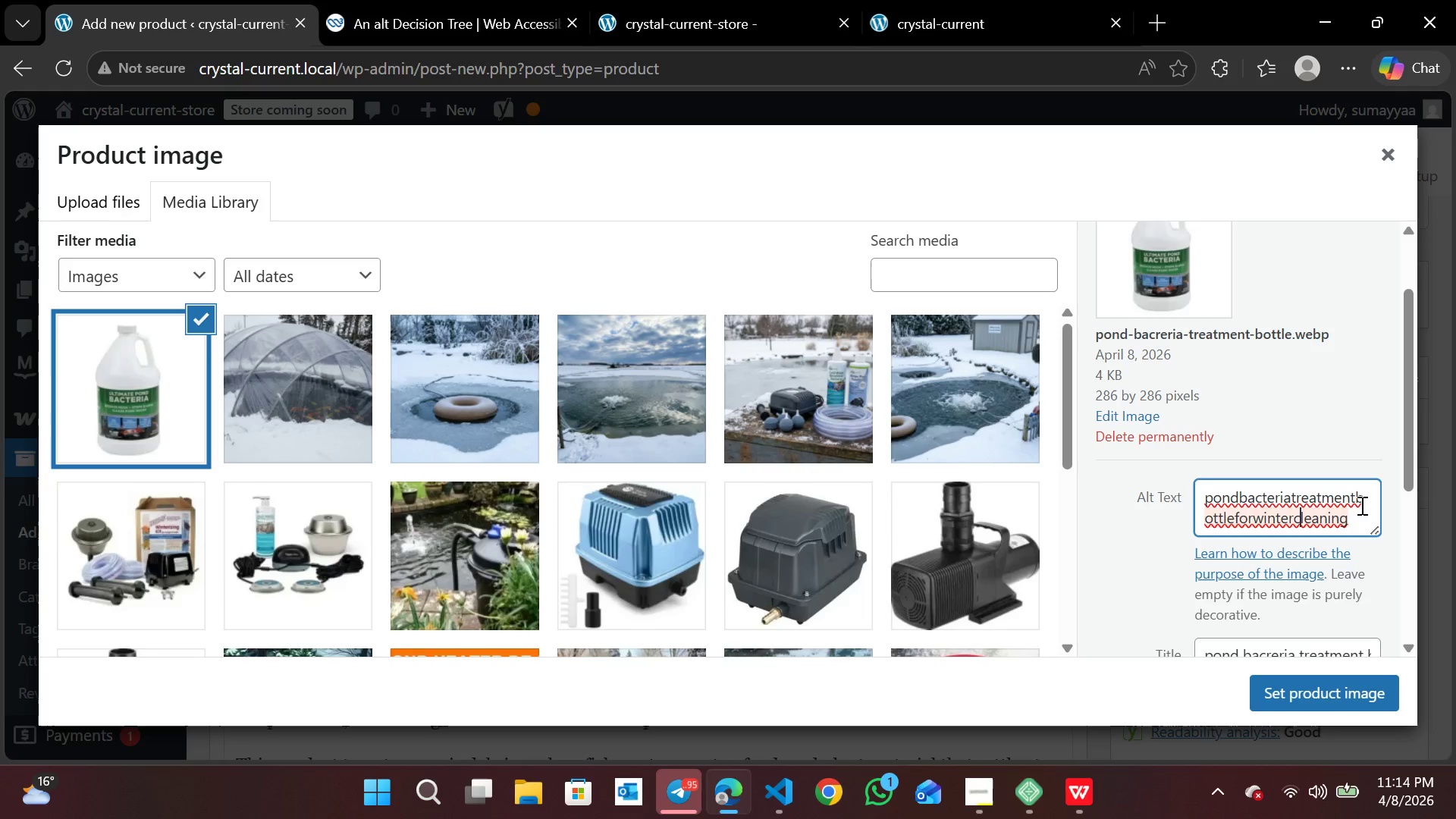 
key(ArrowLeft)
 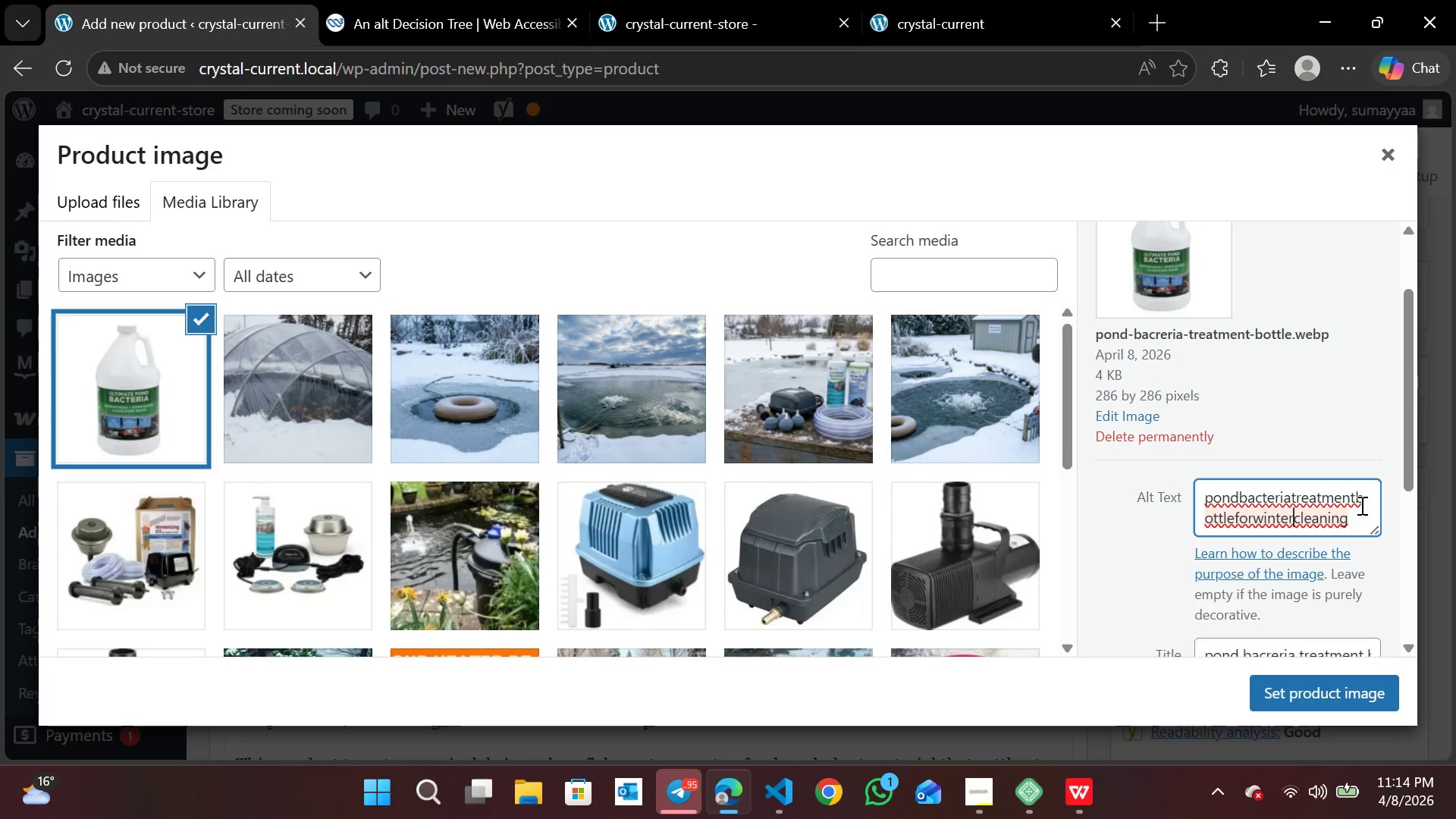 
key(ArrowLeft)
 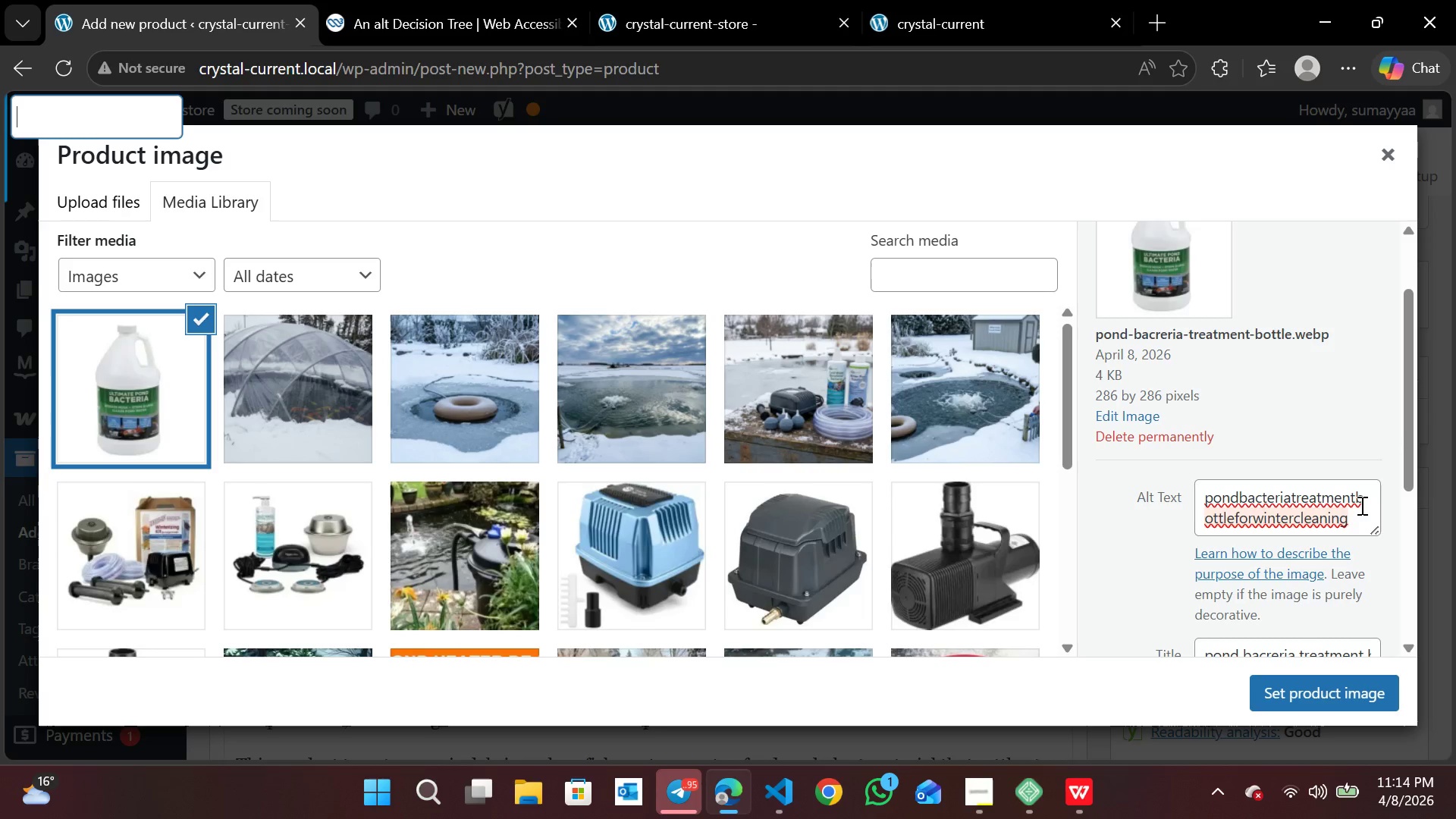 
key(Space)
 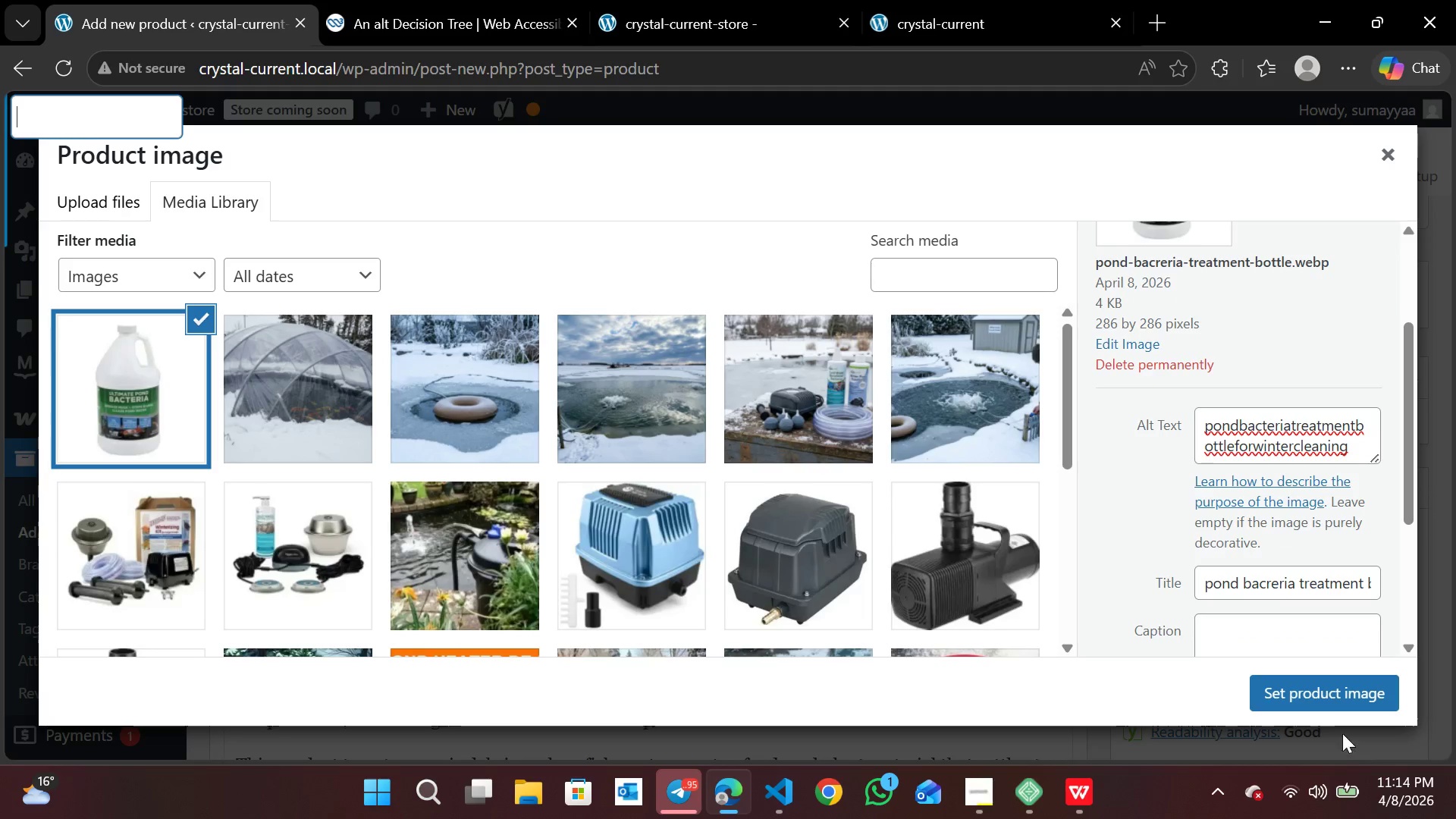 
left_click([1326, 676])
 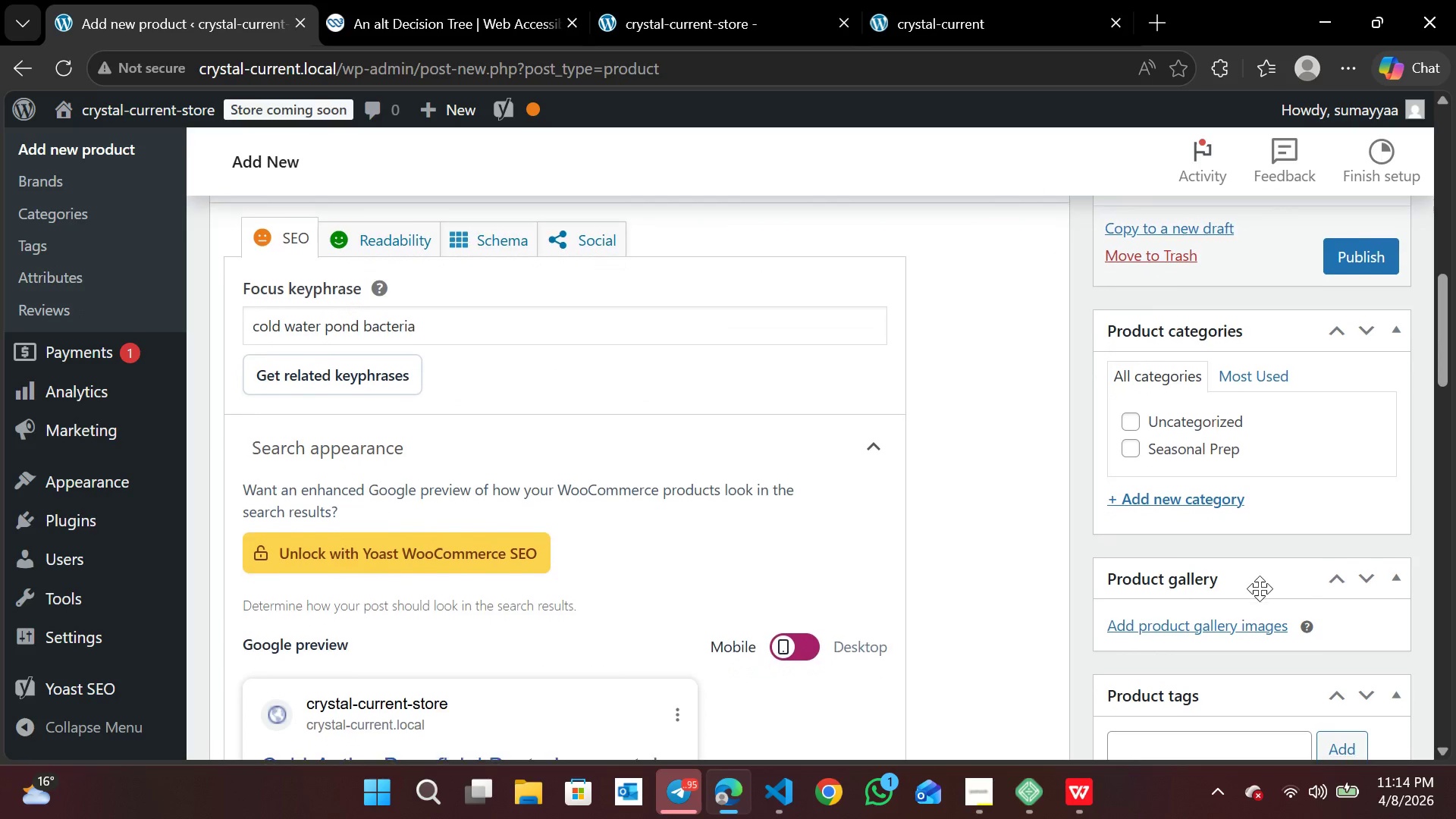 
wait(5.33)
 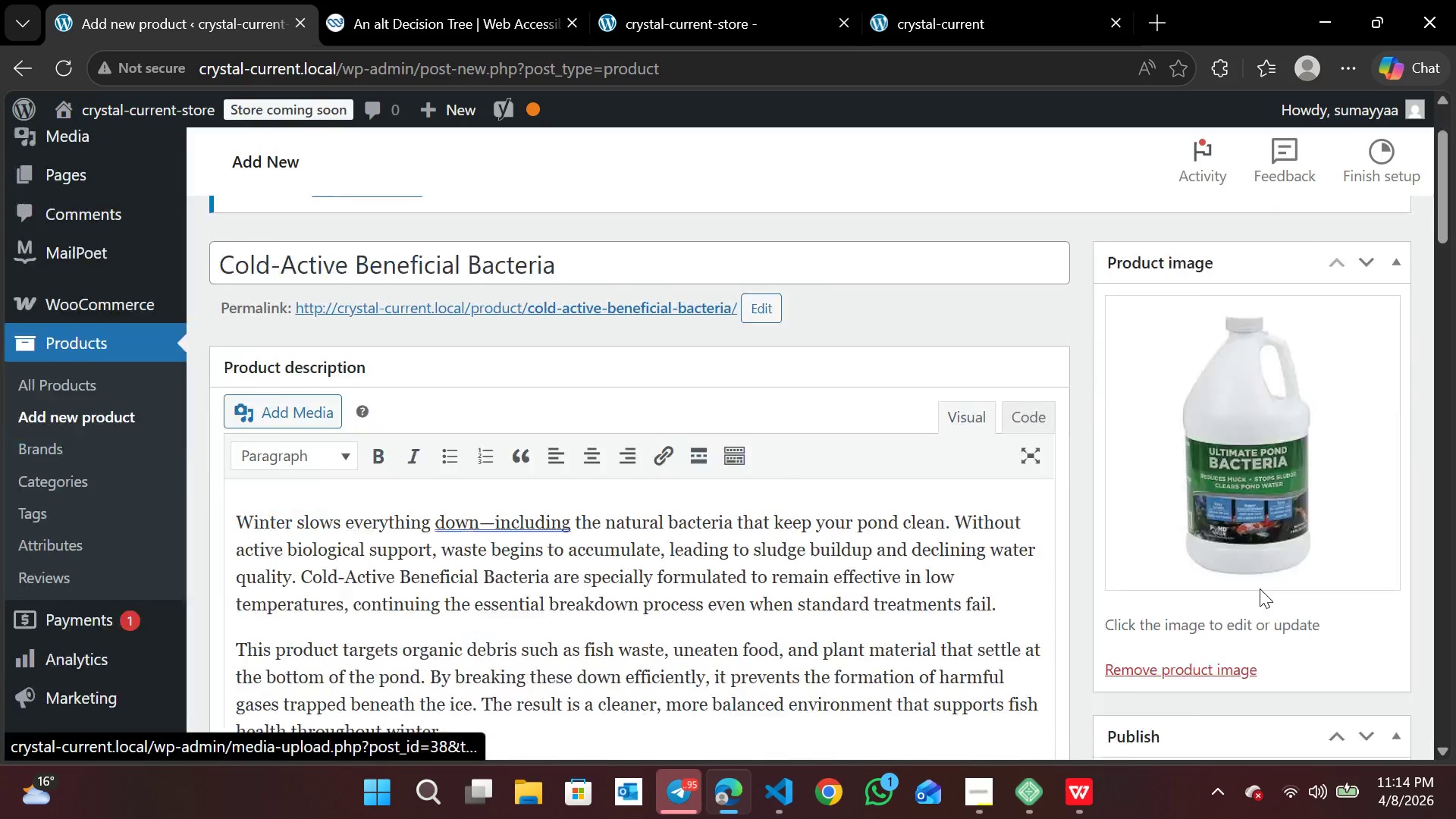 
left_click([1132, 442])
 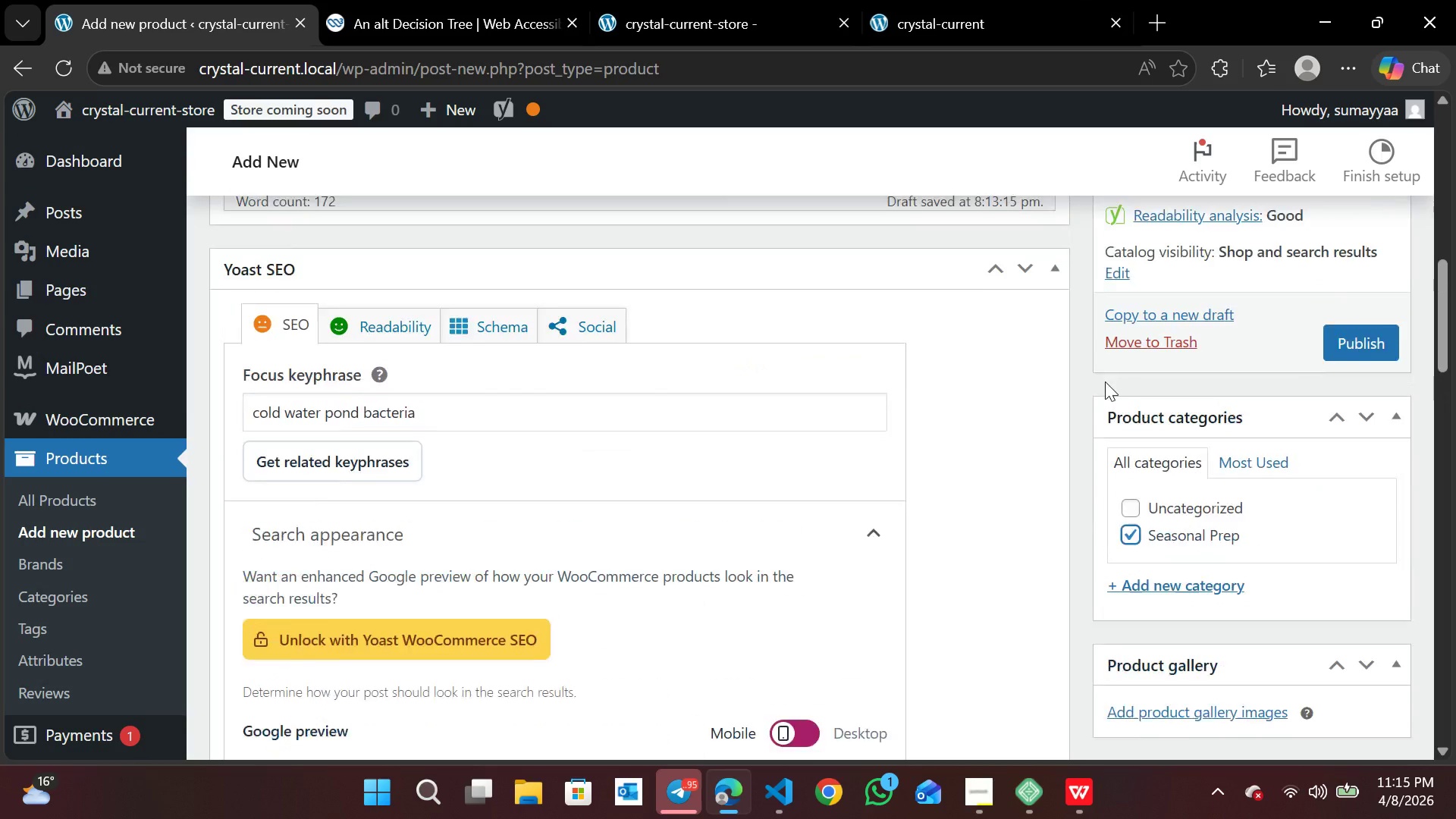 
wait(9.81)
 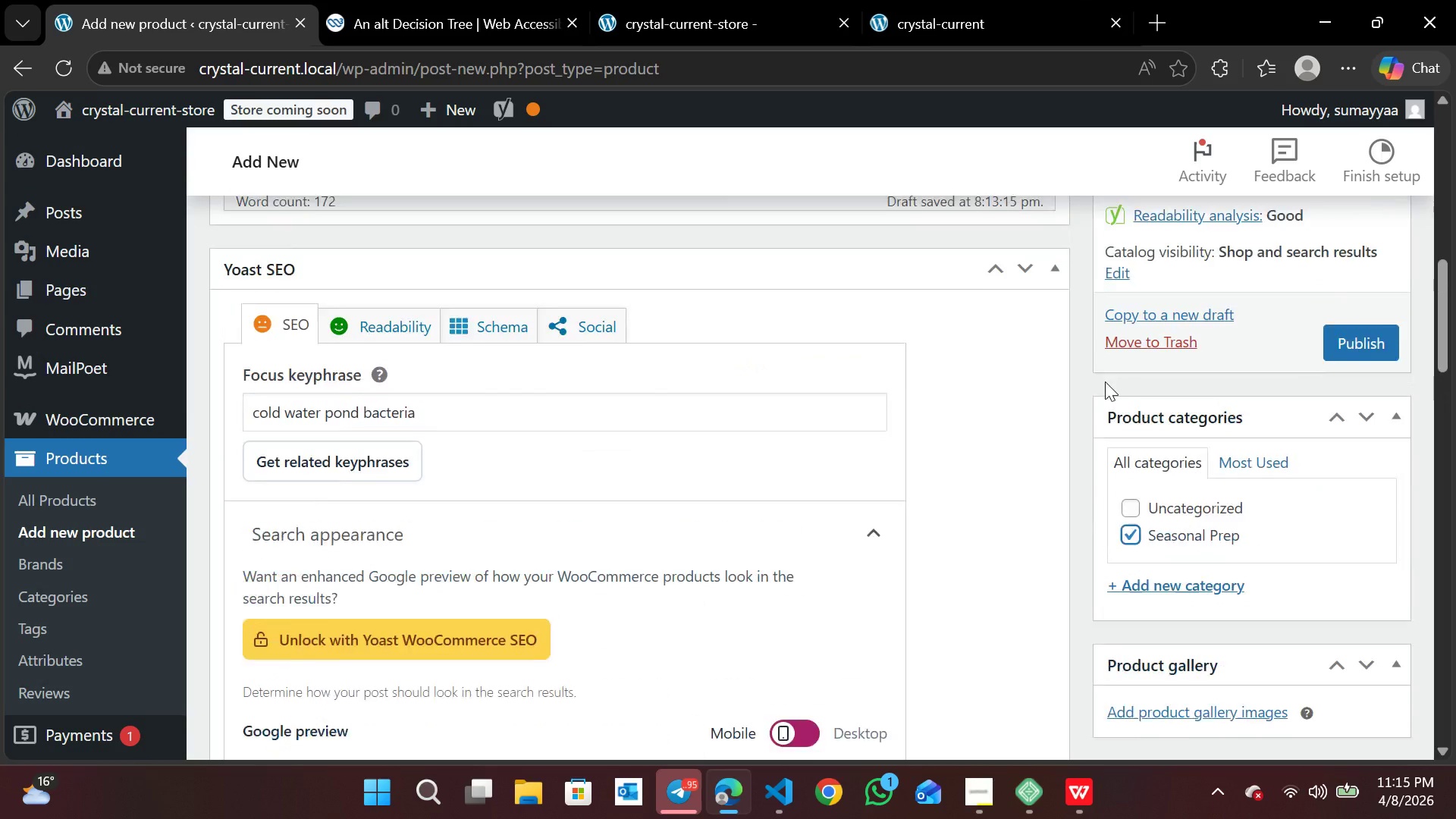 
left_click([1357, 592])
 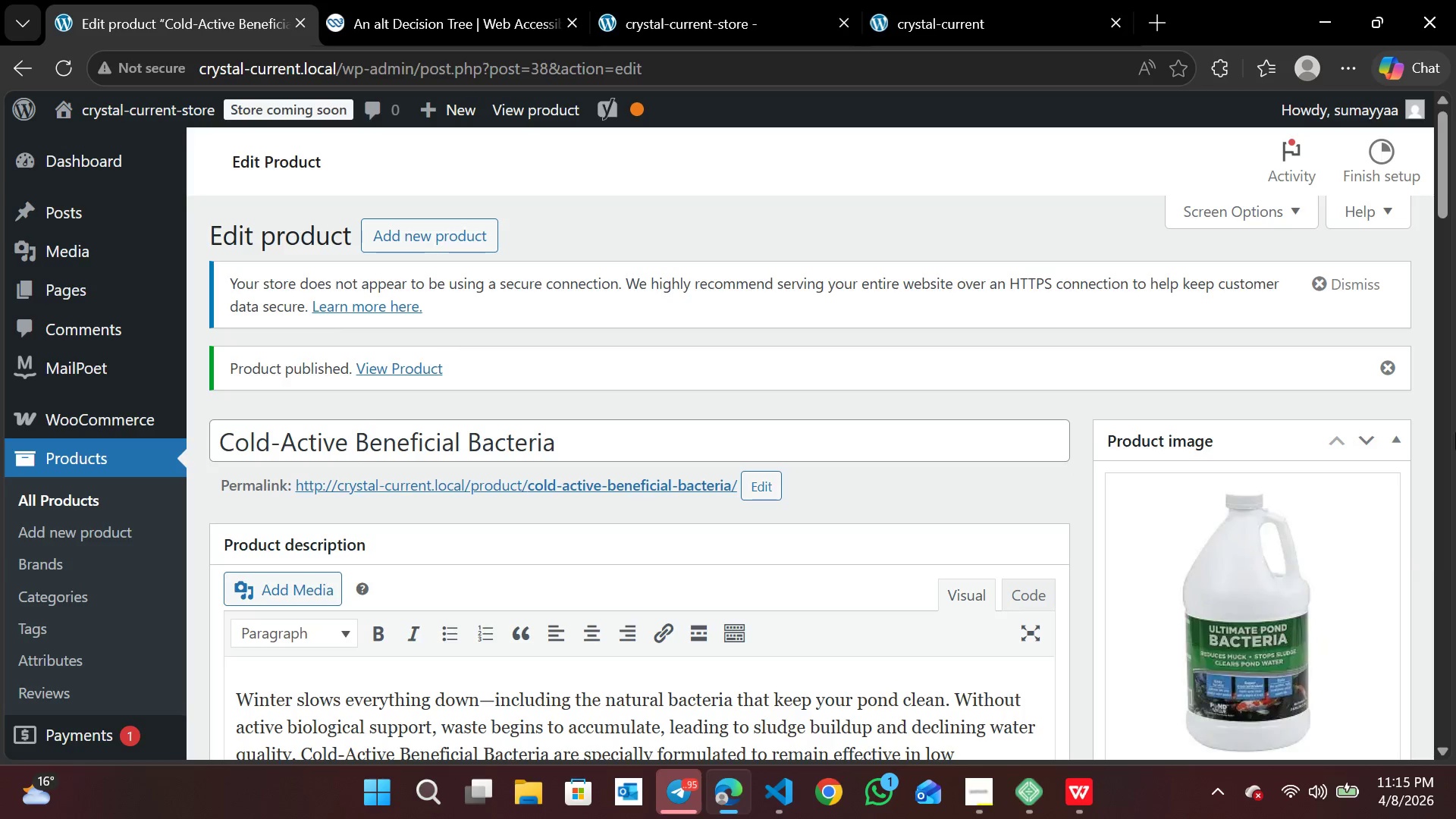 
wait(26.8)
 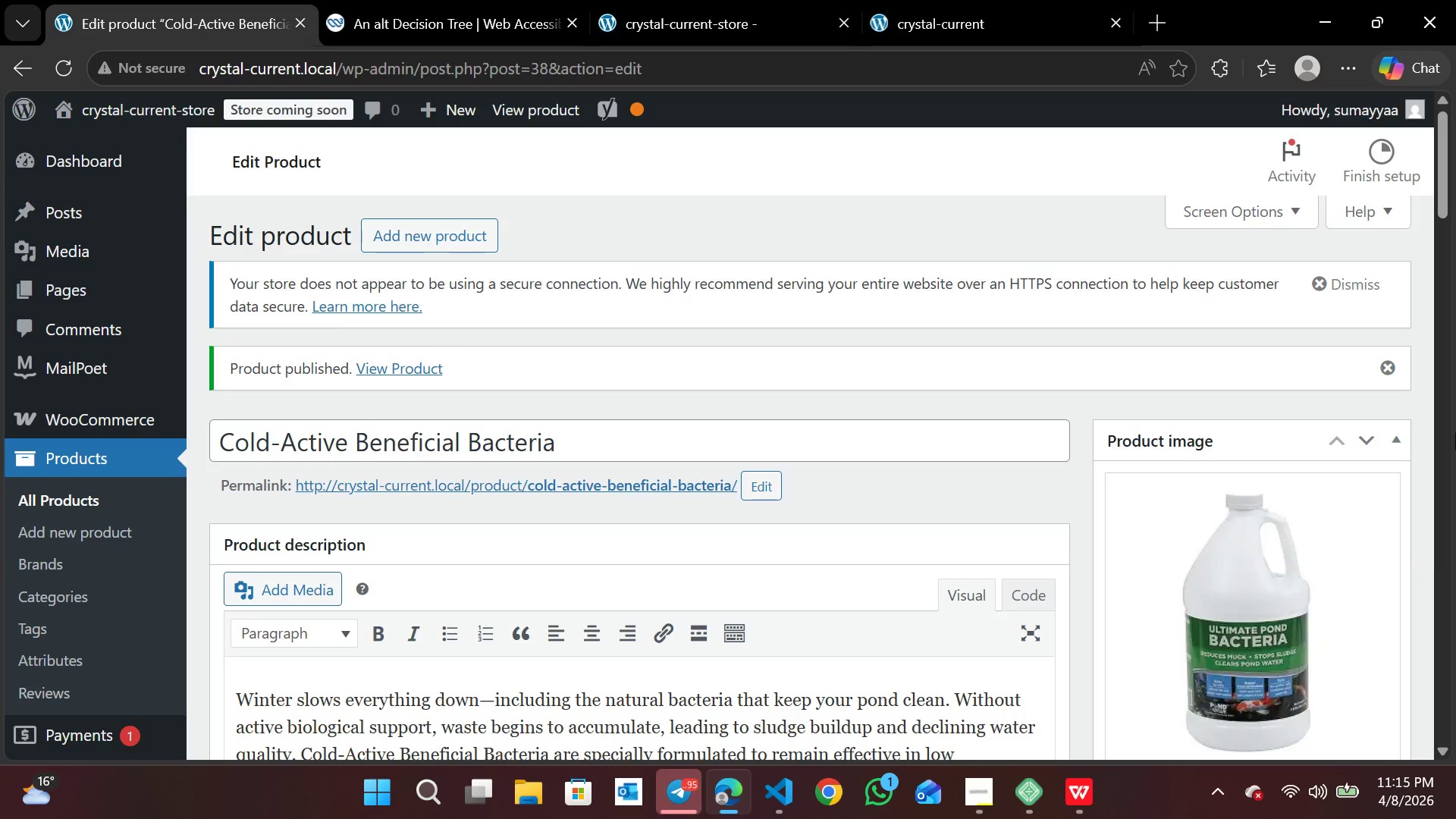 
left_click([425, 234])
 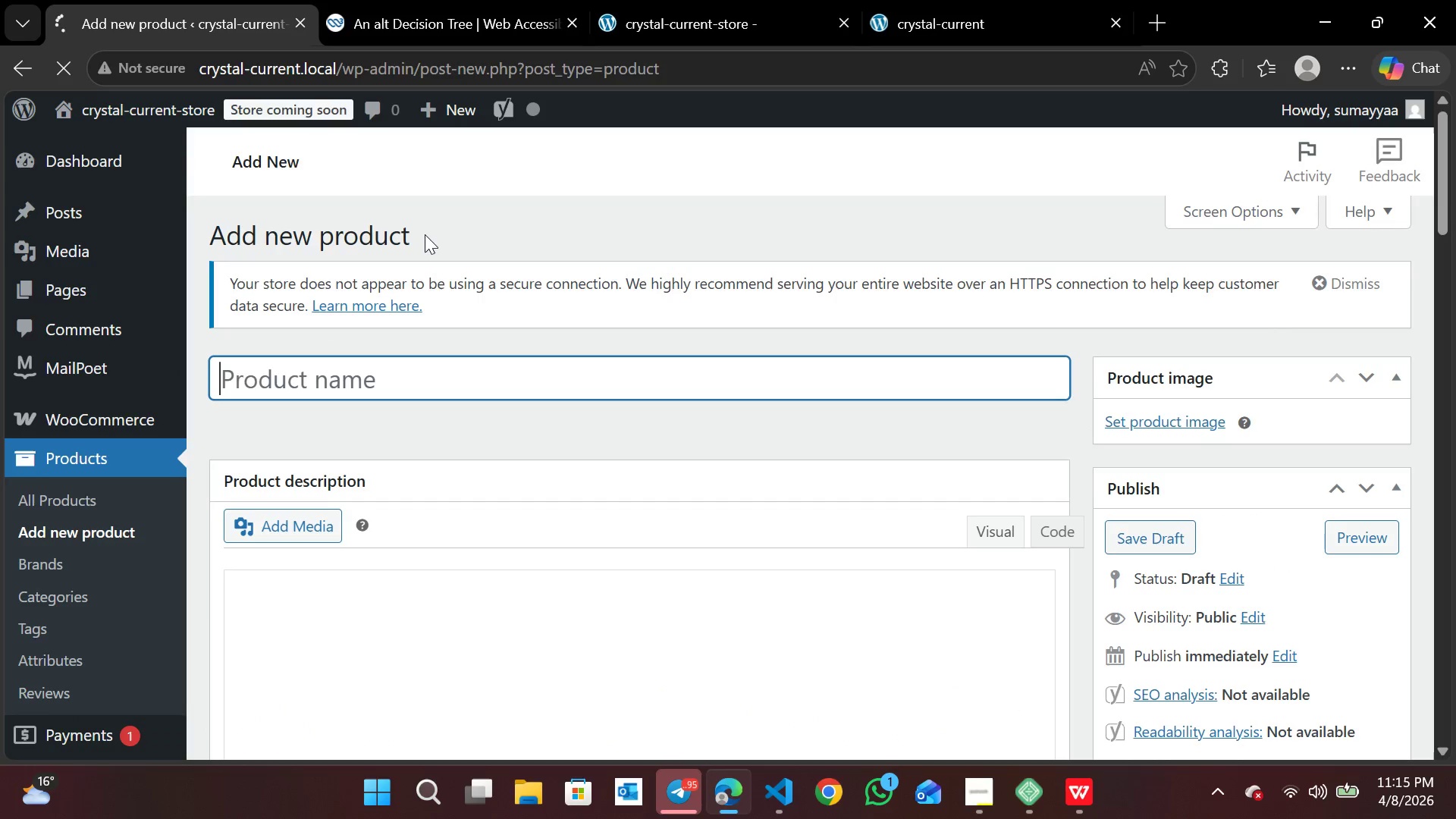 
wait(6.77)
 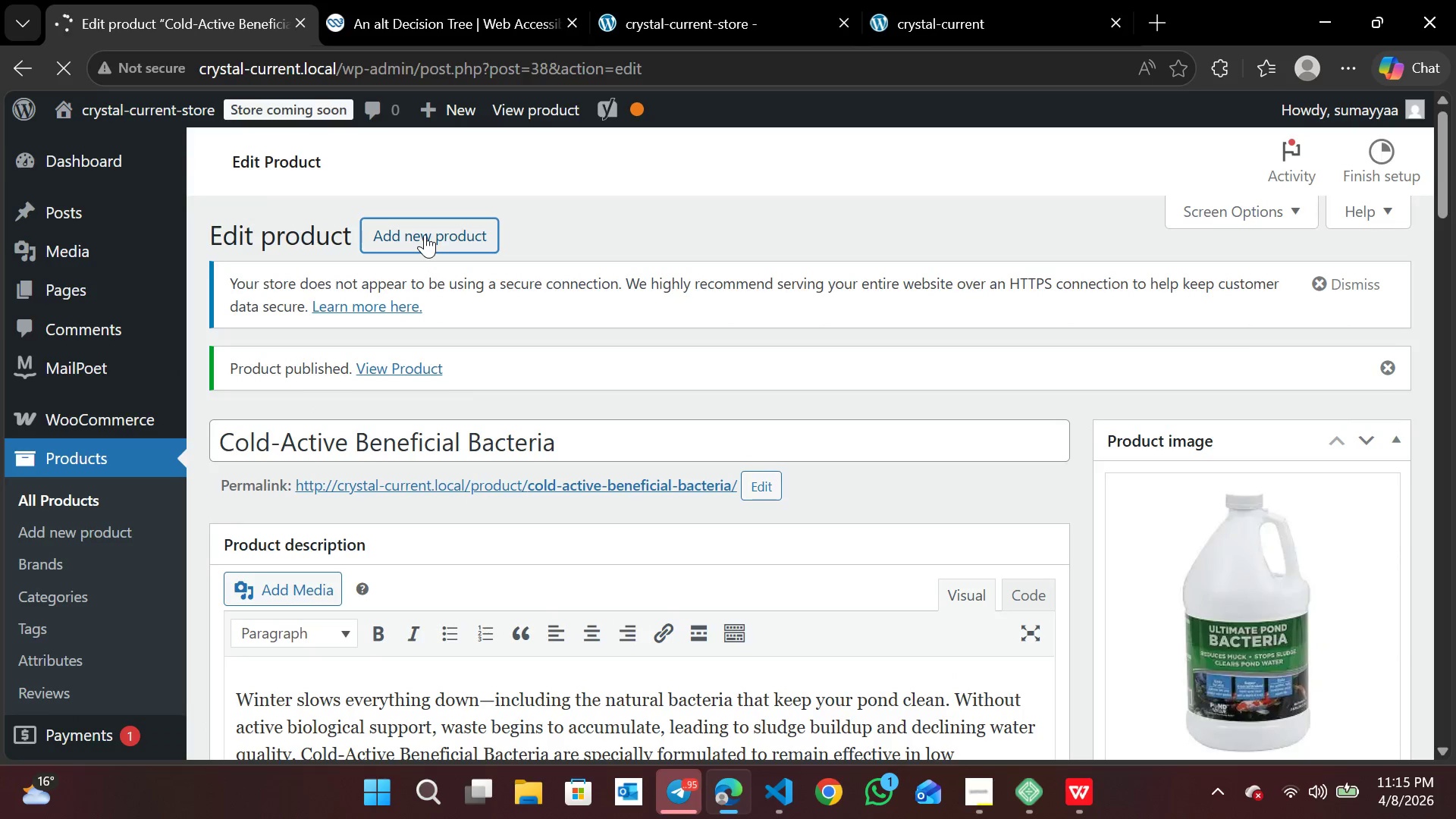 
type(Anti )
key(Backspace)
type(-Freeze Wter)
 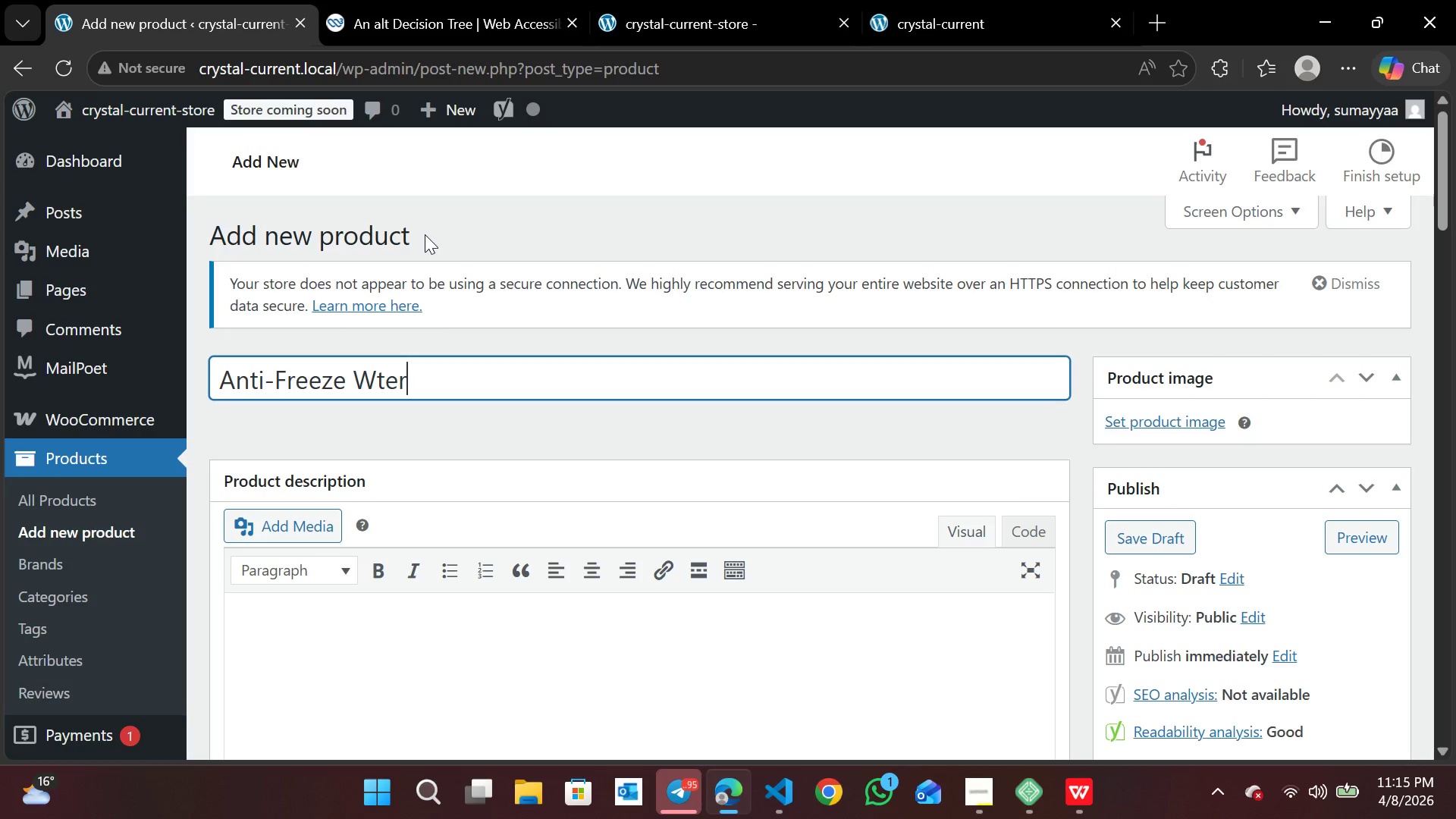 
key(ArrowLeft)
 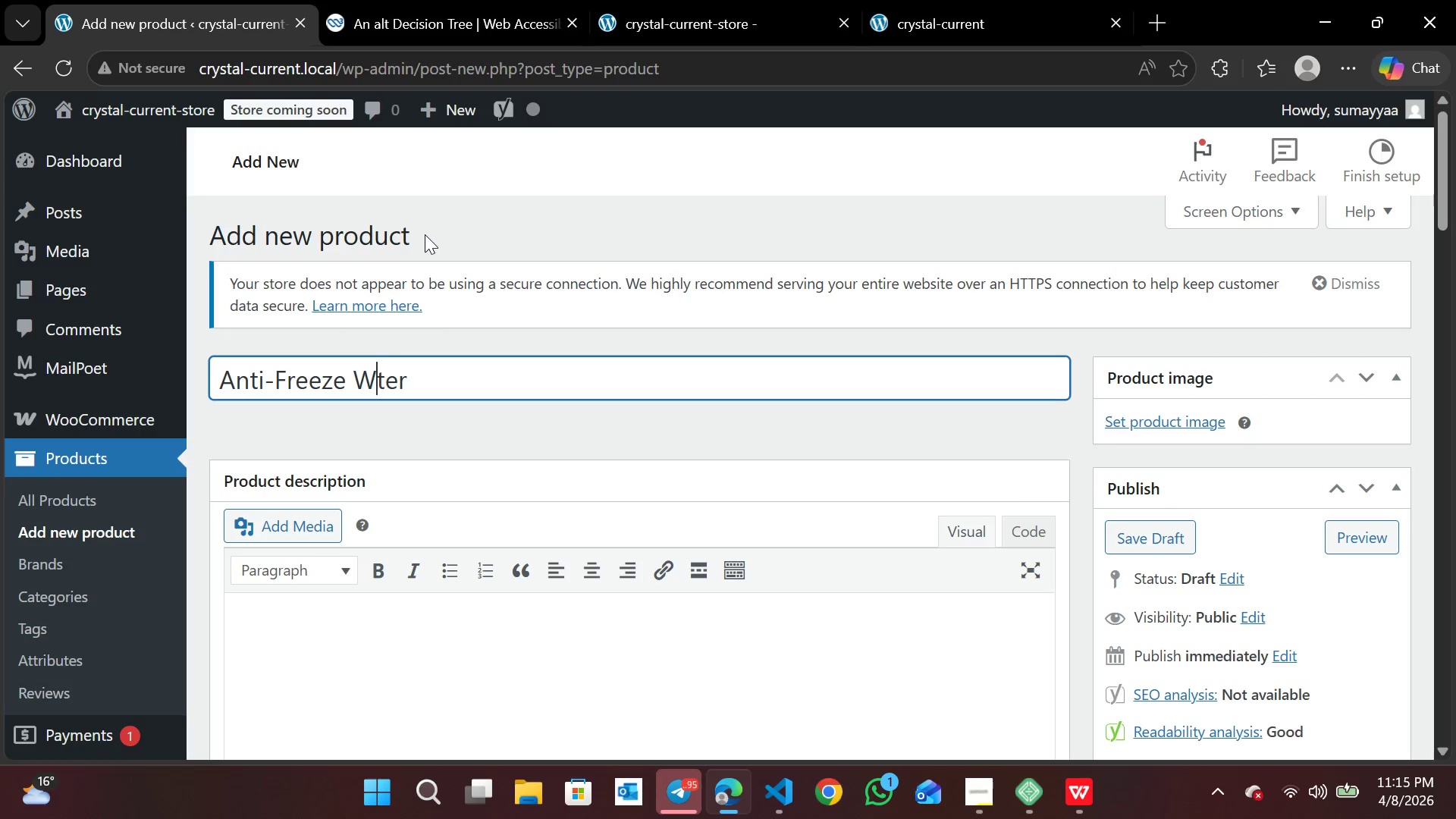 
key(ArrowLeft)
 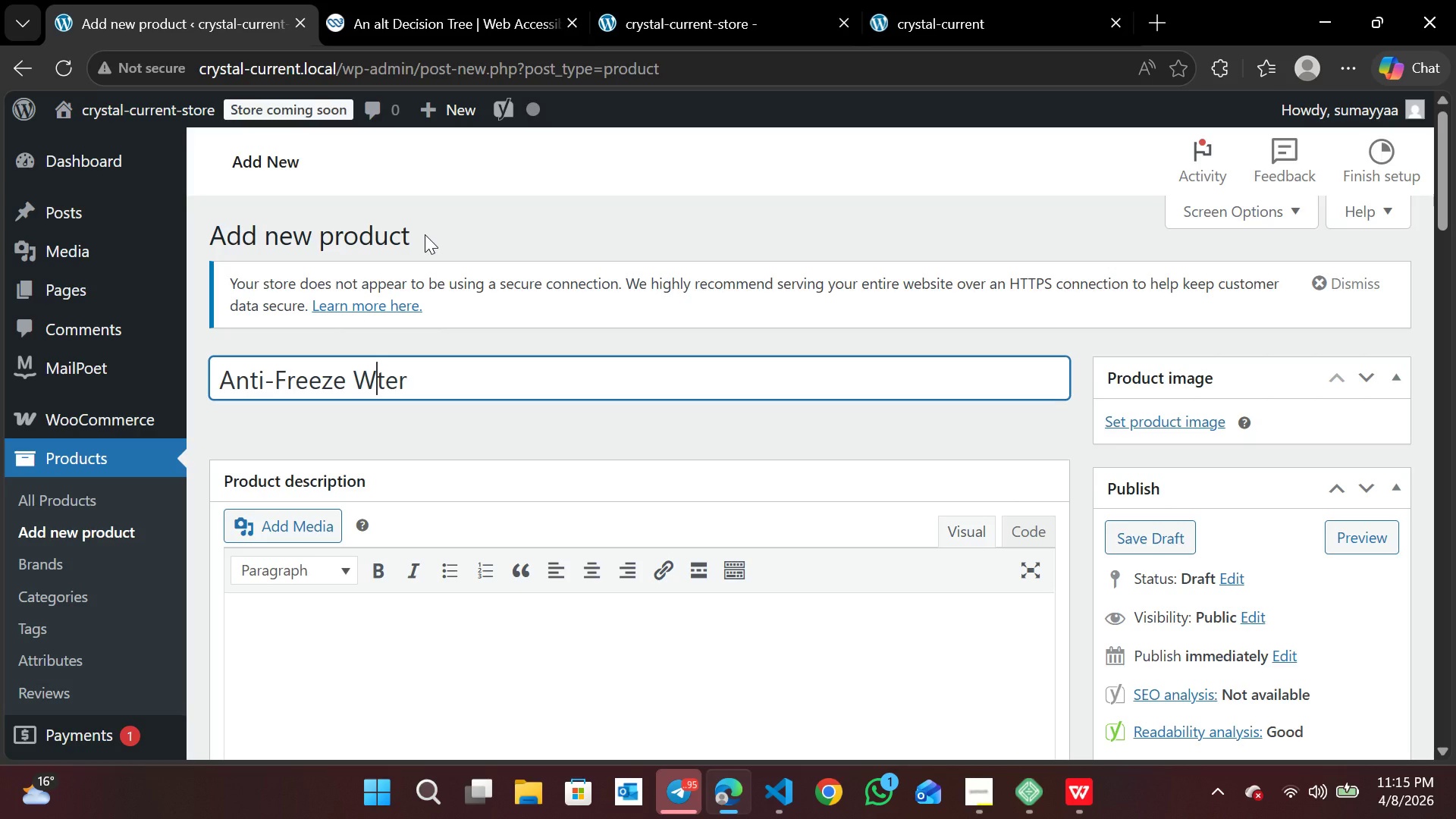 
key(ArrowLeft)
 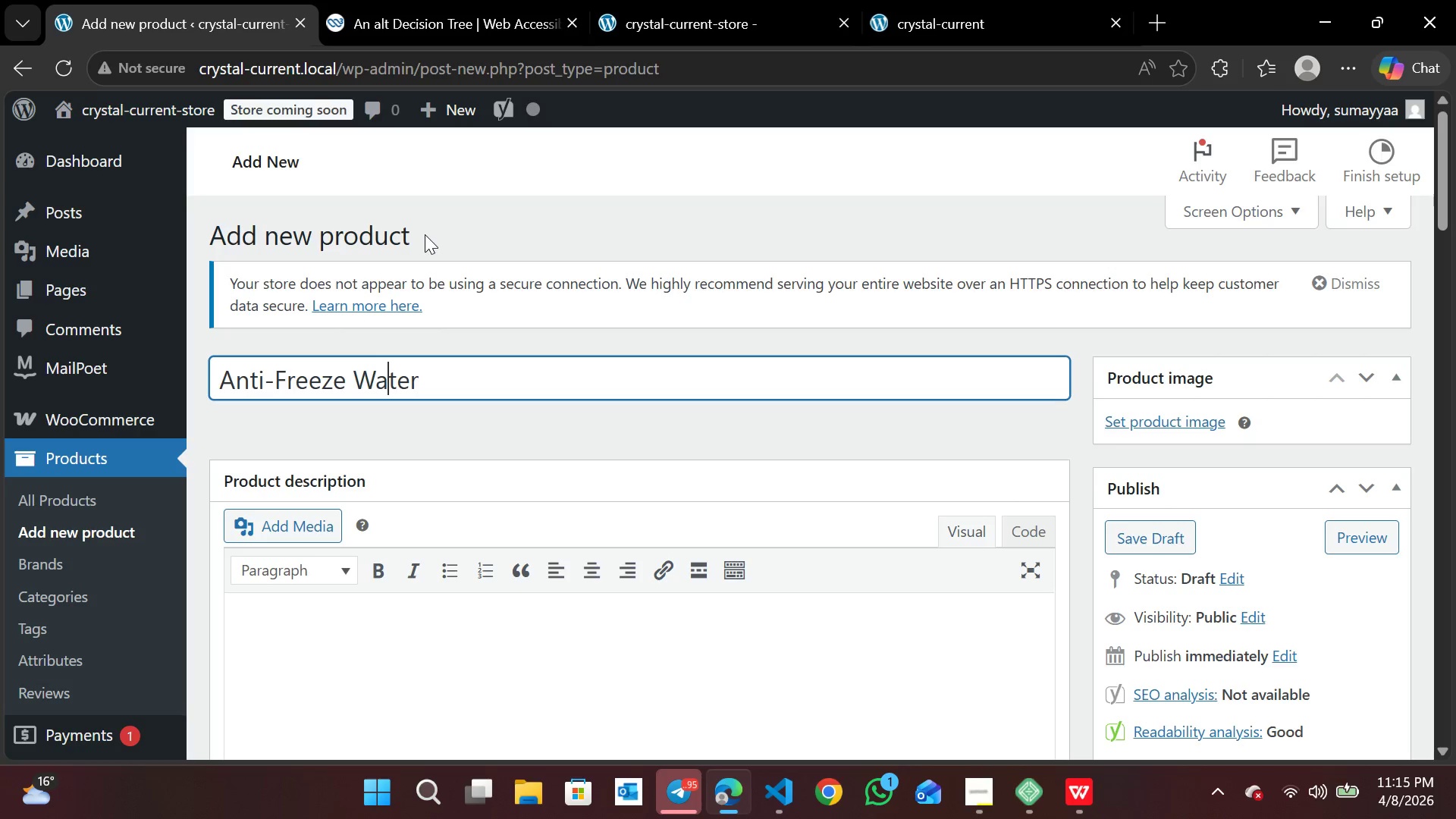 
type(a Conditioner)
 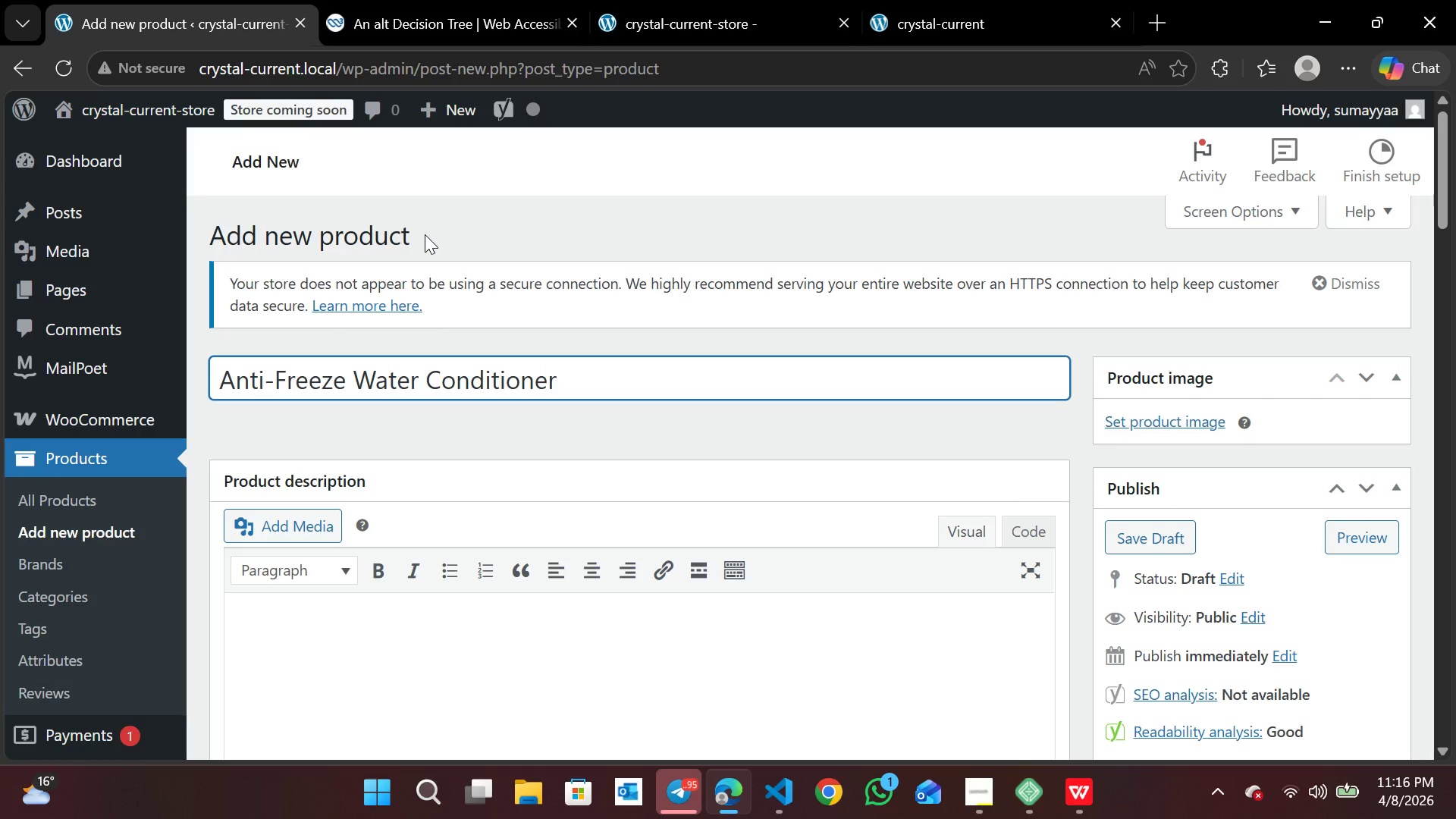 
hold_key(key=ArrowRight, duration=0.66)
 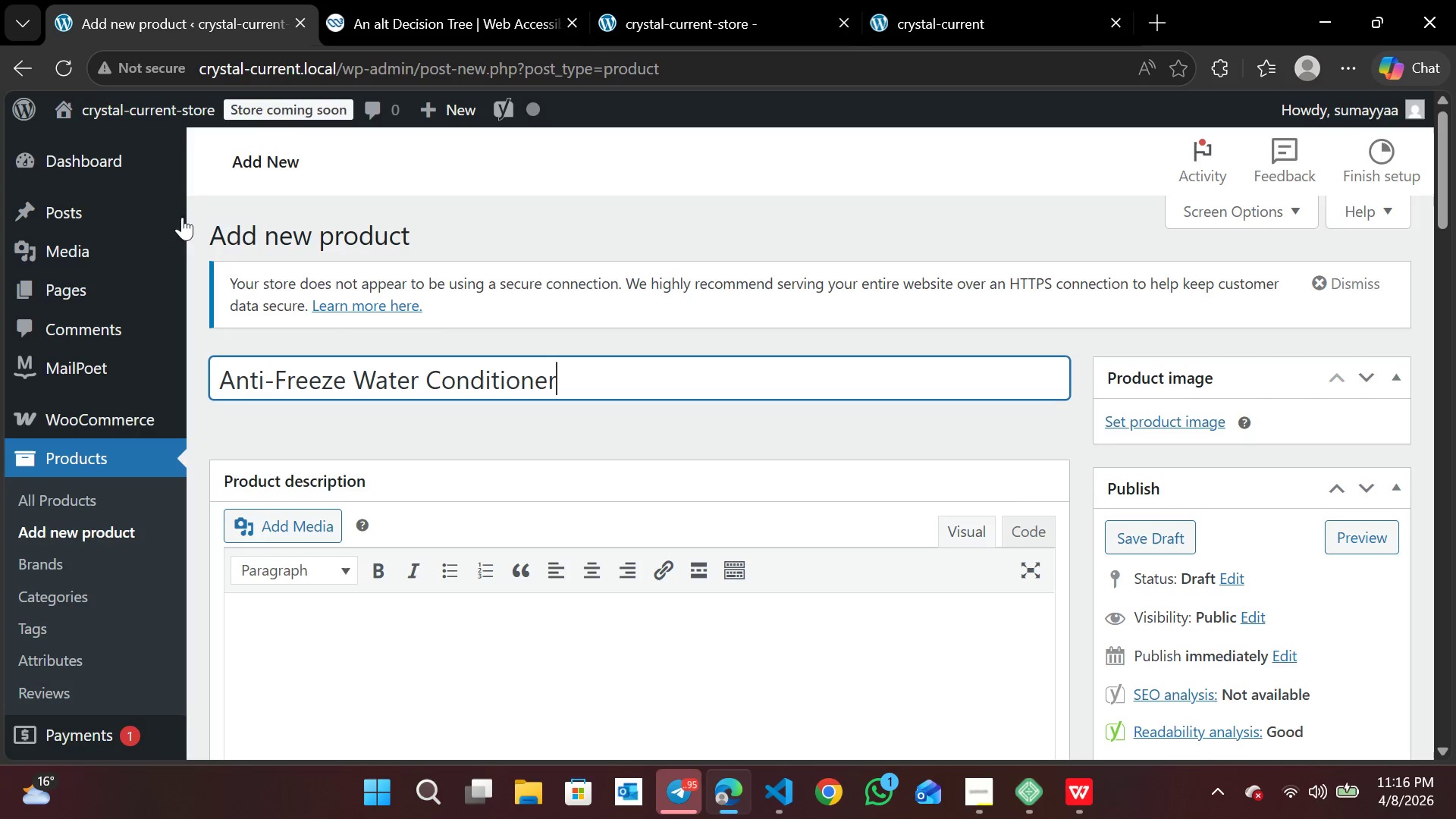 
wait(12.59)
 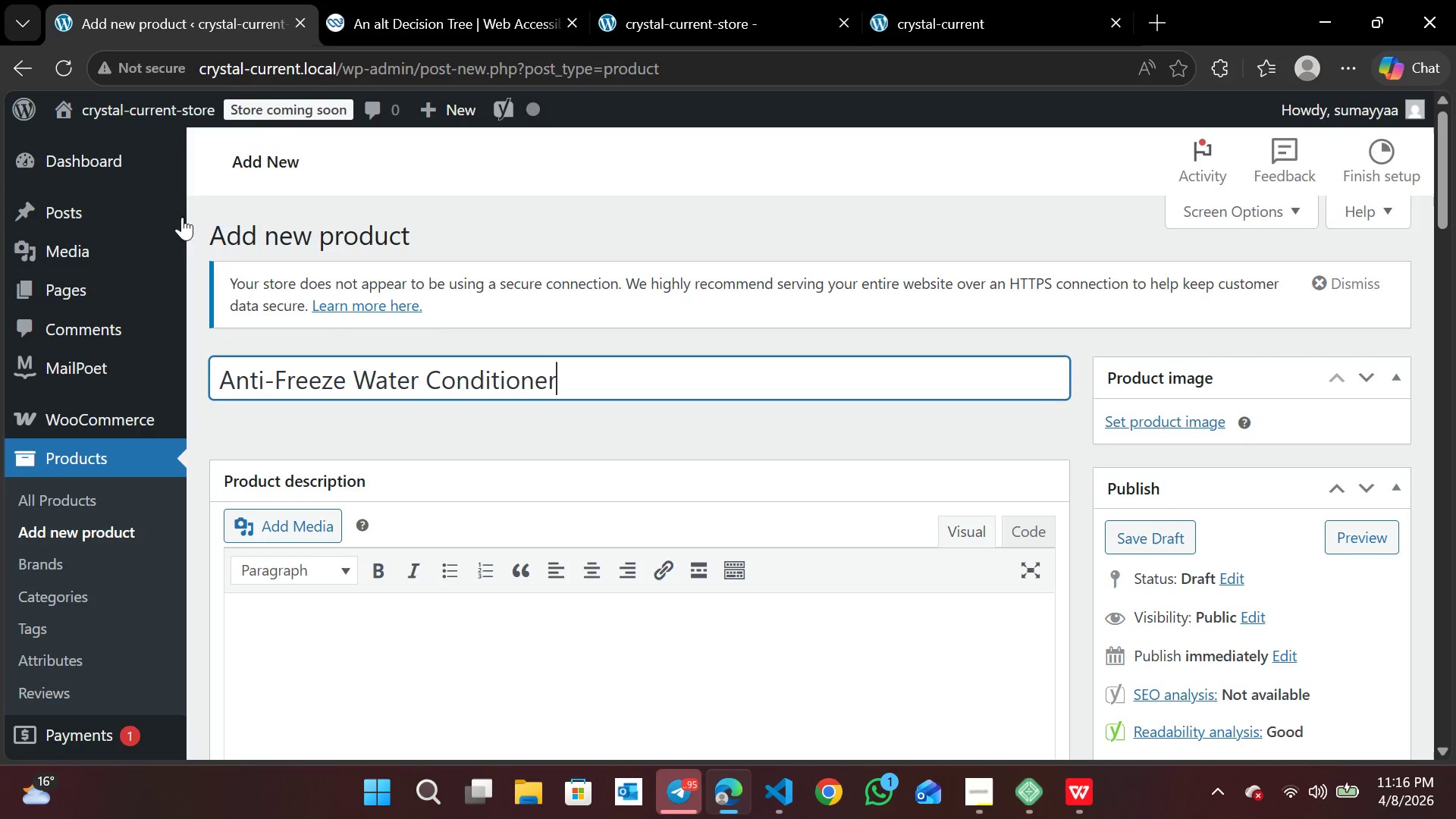 
left_click([626, 618])
 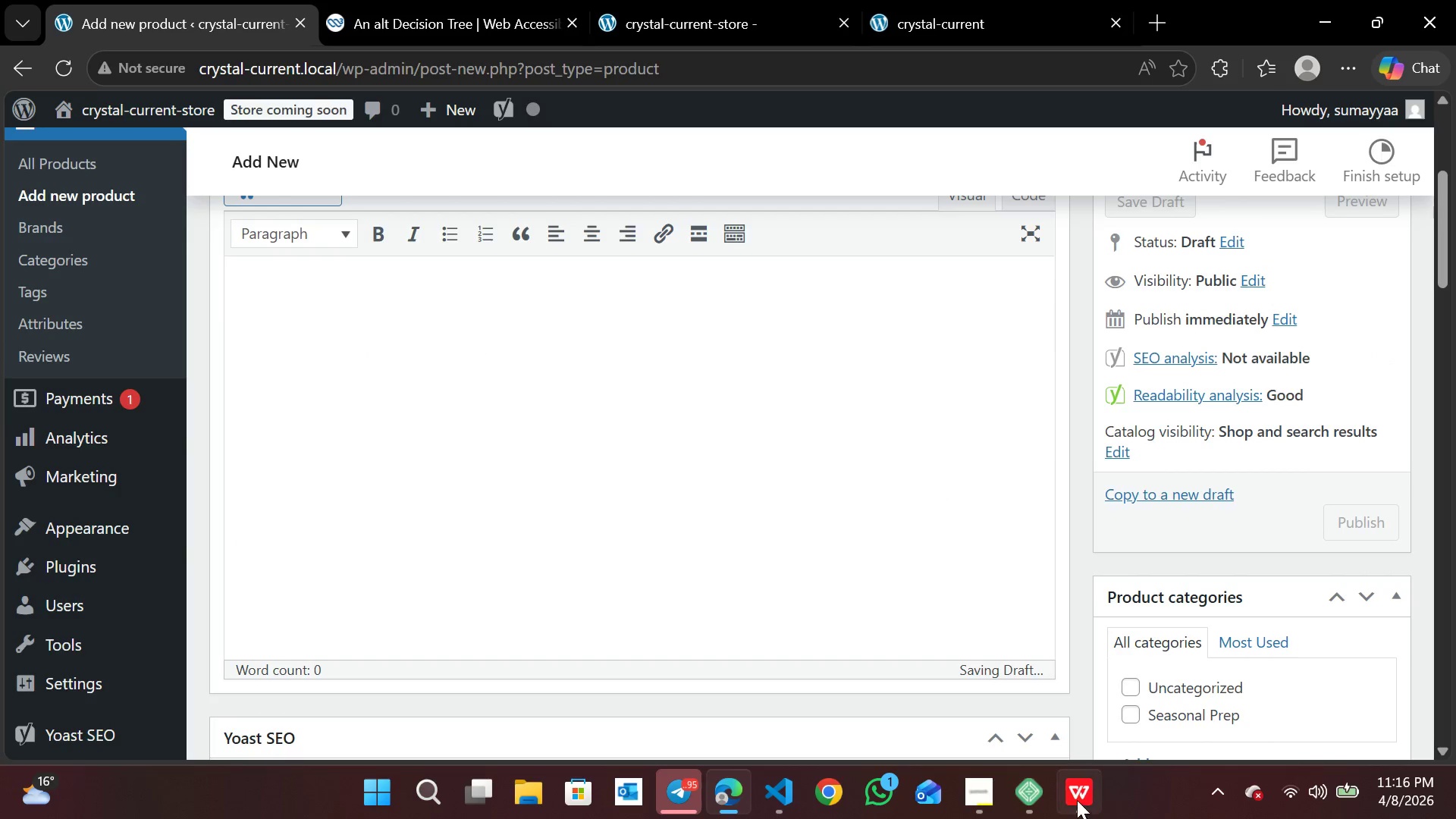 
left_click([1076, 799])
 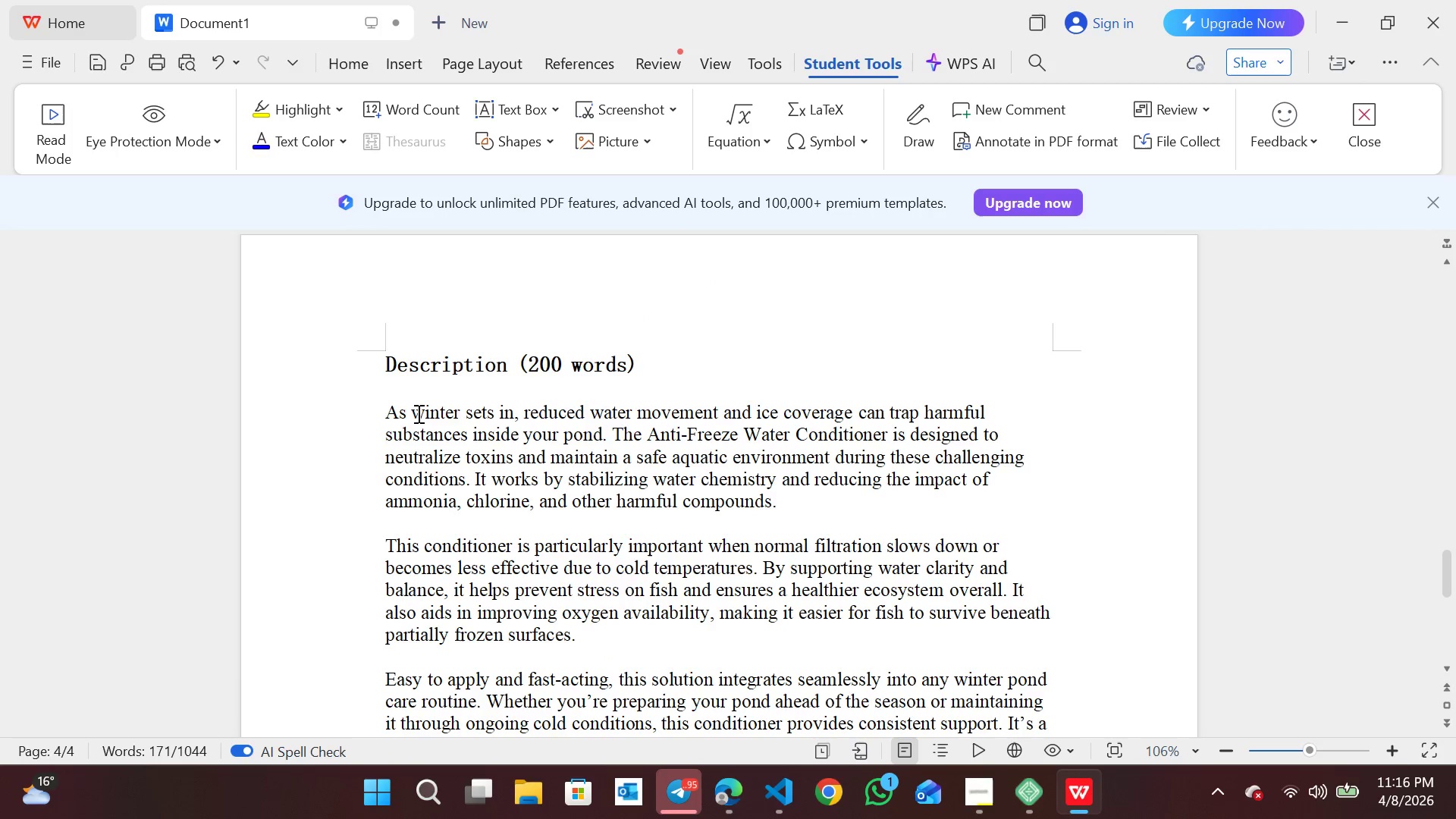 
left_click_drag(start_coordinate=[382, 410], to_coordinate=[923, 312])
 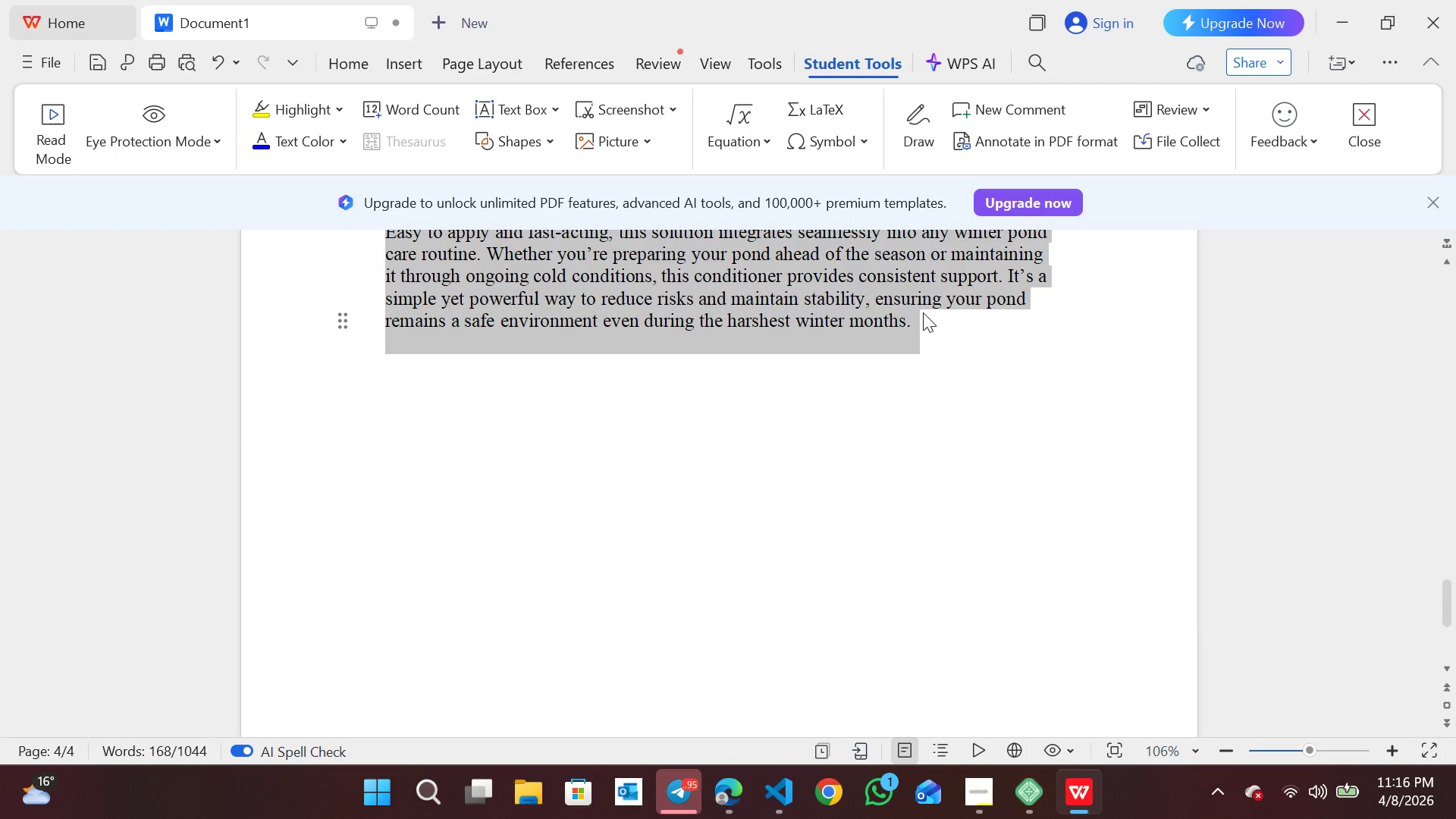 
key(Control+ControlLeft)
 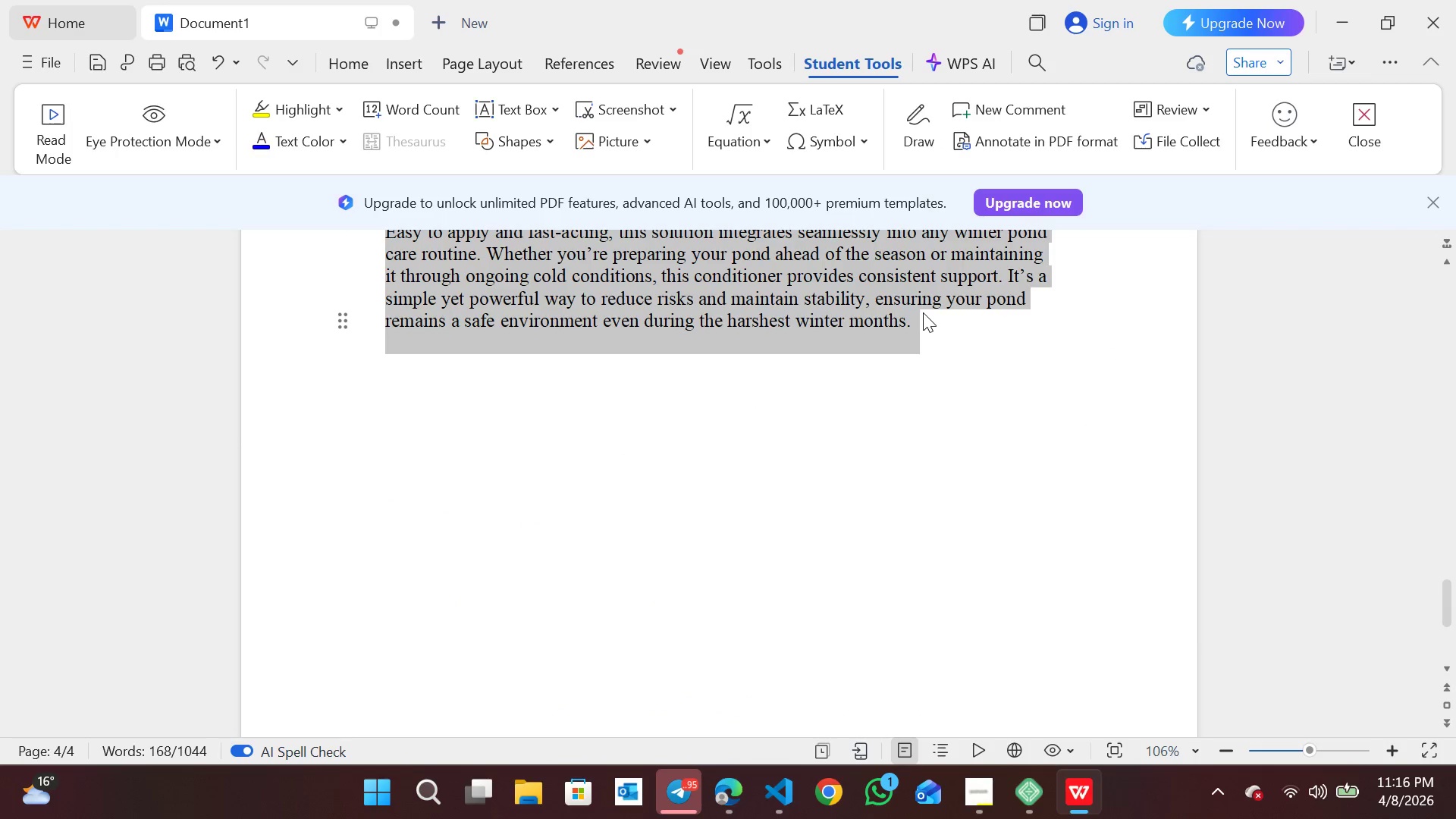 
key(Control+C)
 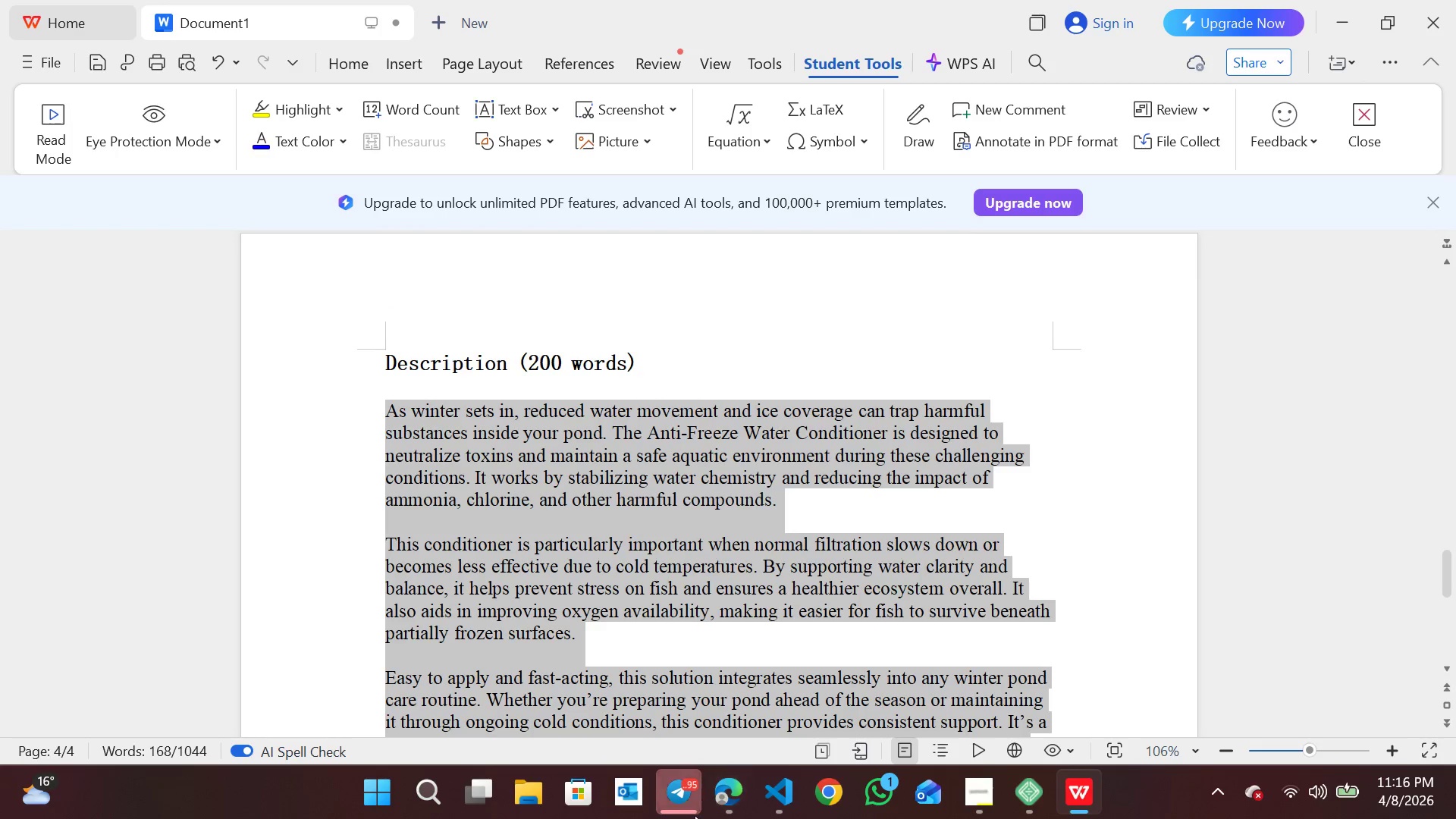 
left_click([728, 801])
 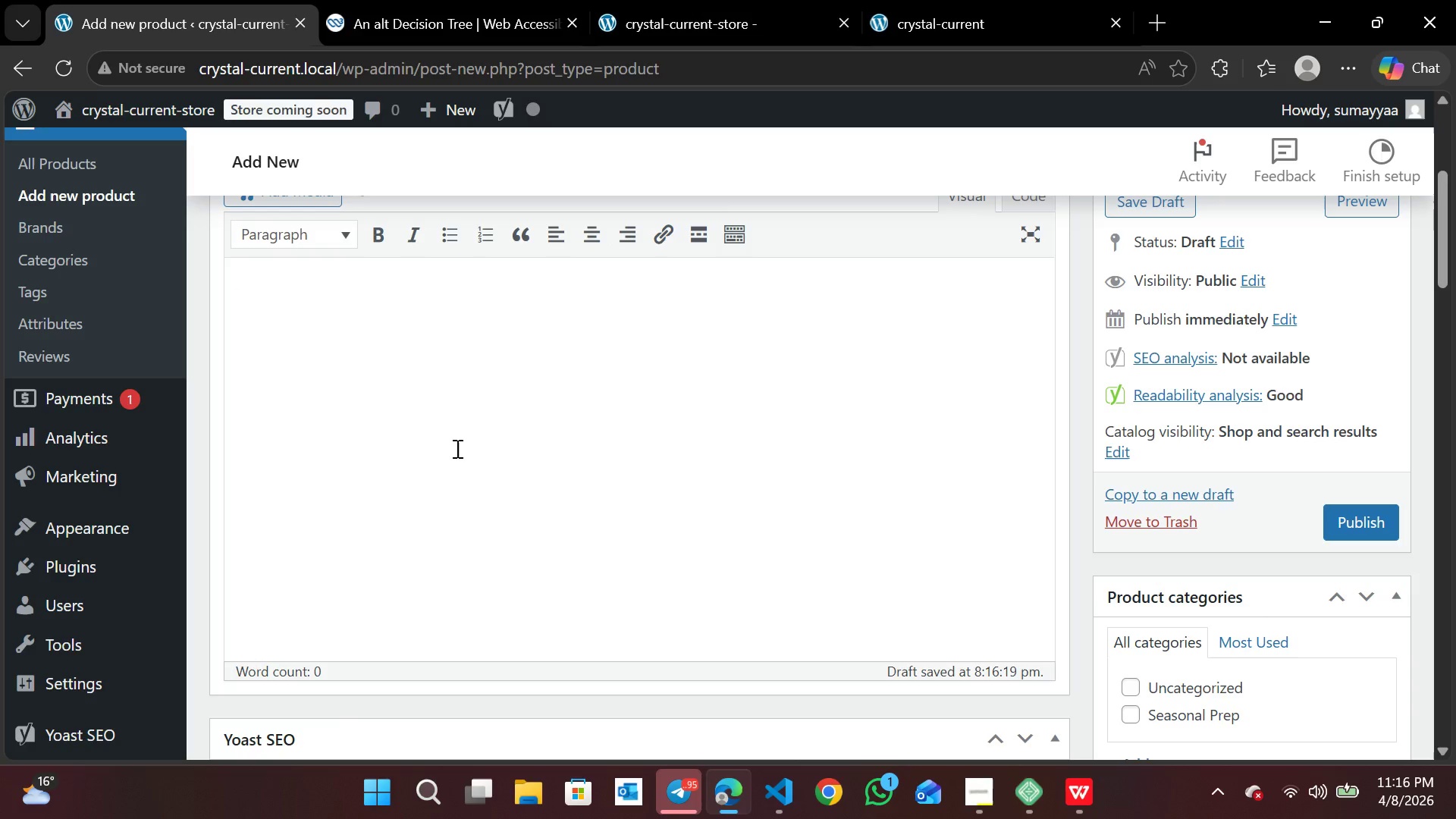 
key(Control+ControlLeft)
 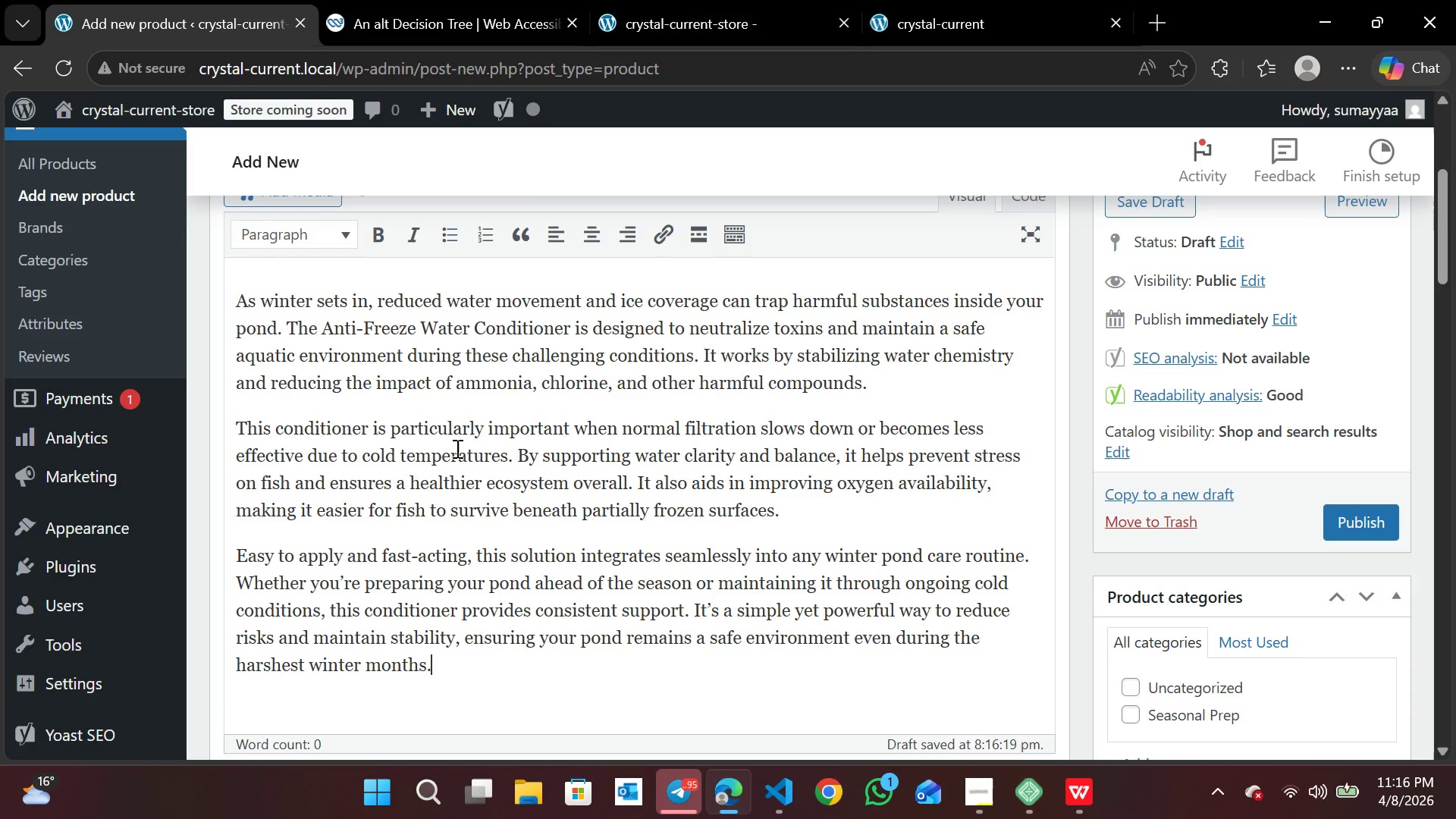 
key(Control+V)
 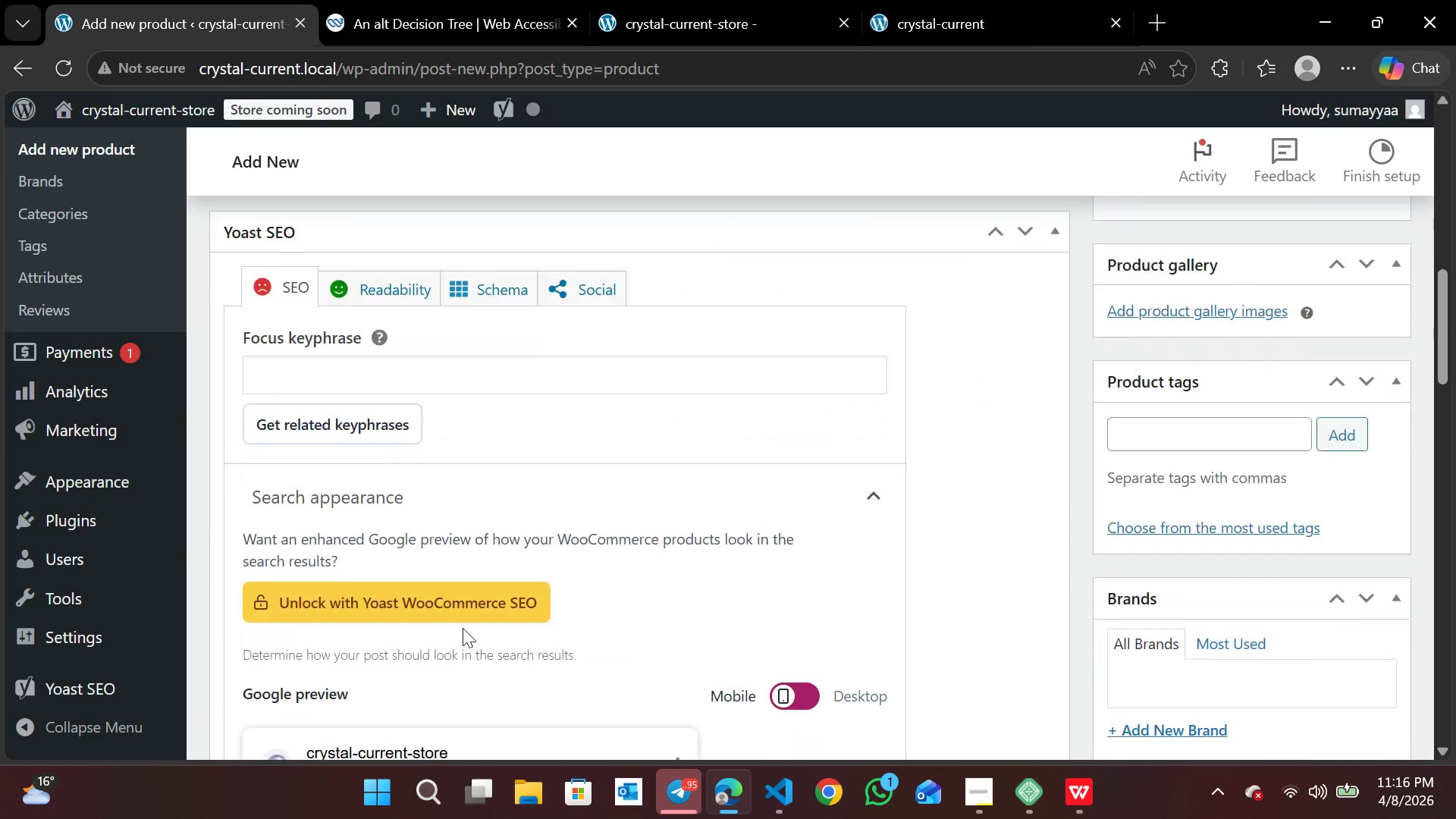 
wait(6.55)
 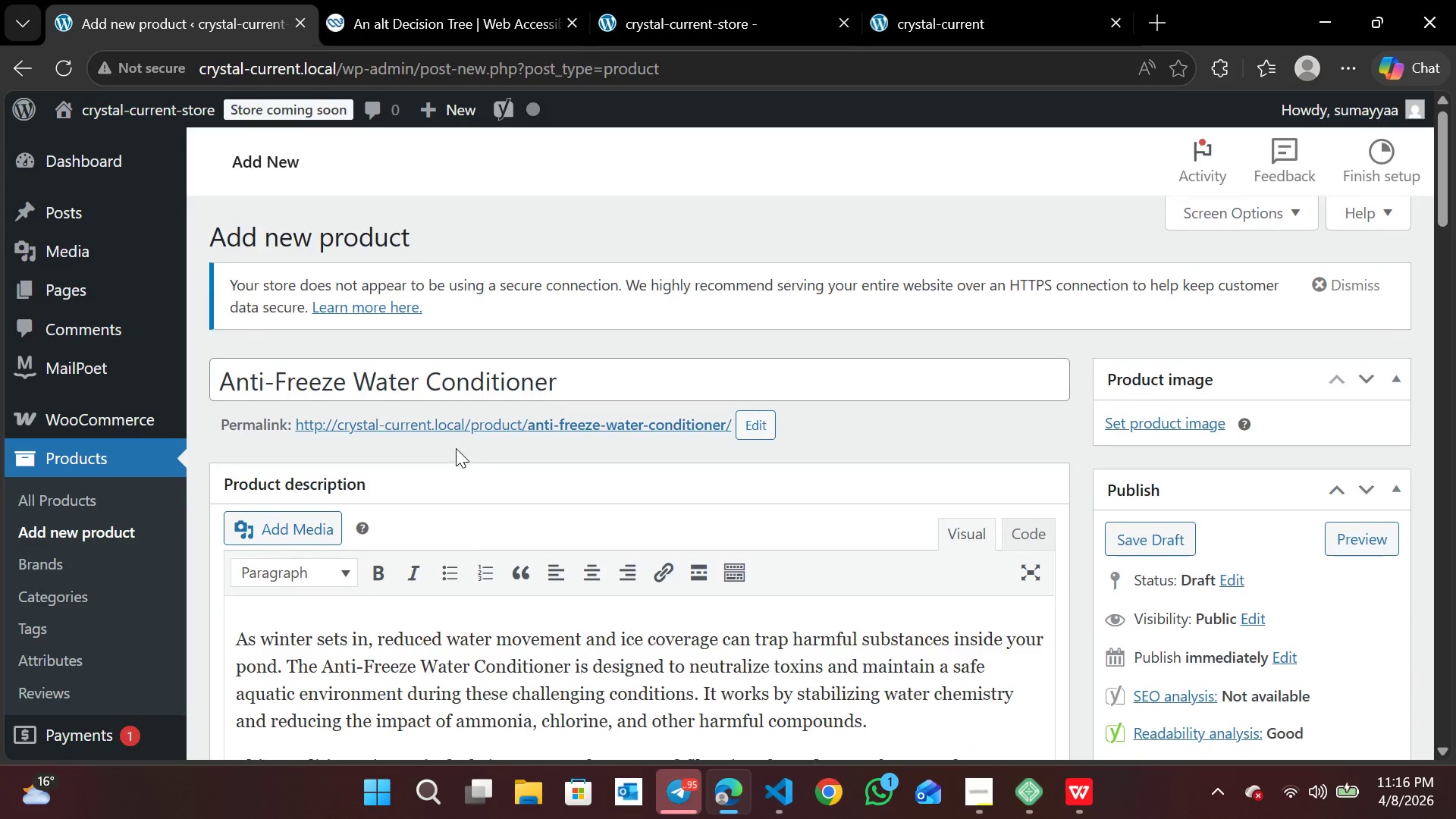 
left_click([319, 358])
 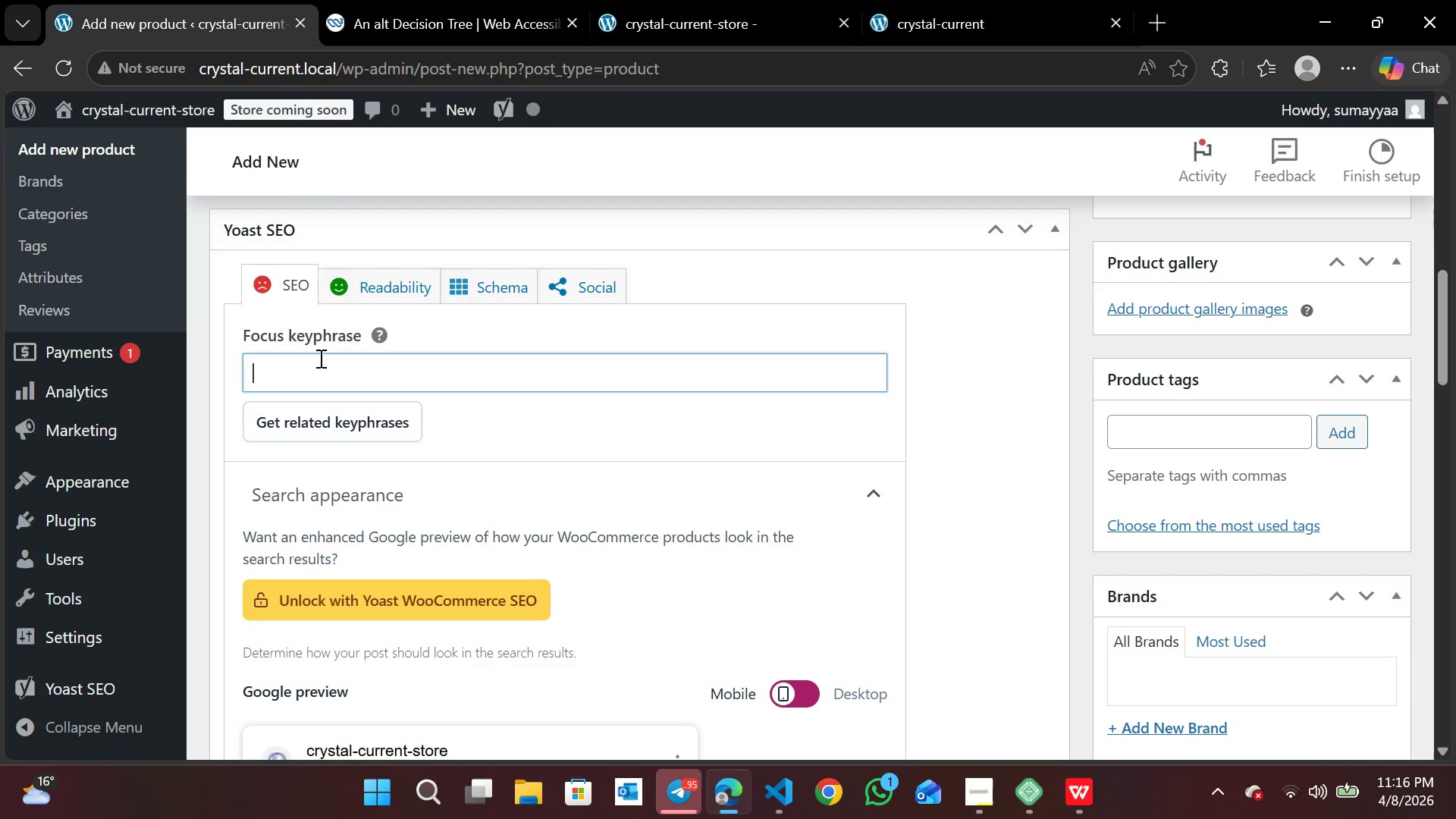 
wait(6.91)
 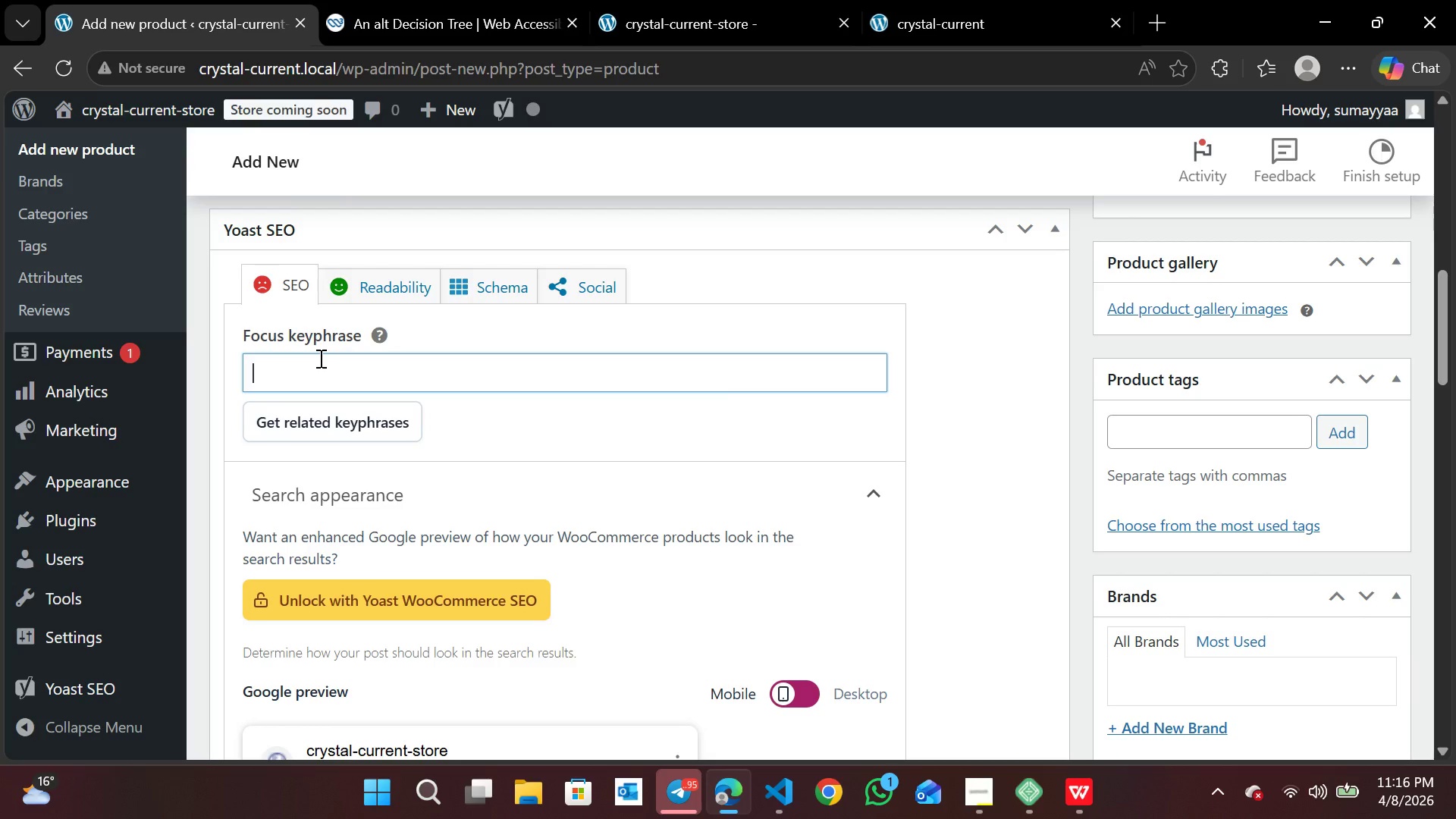 
type(pond water conditioner)
 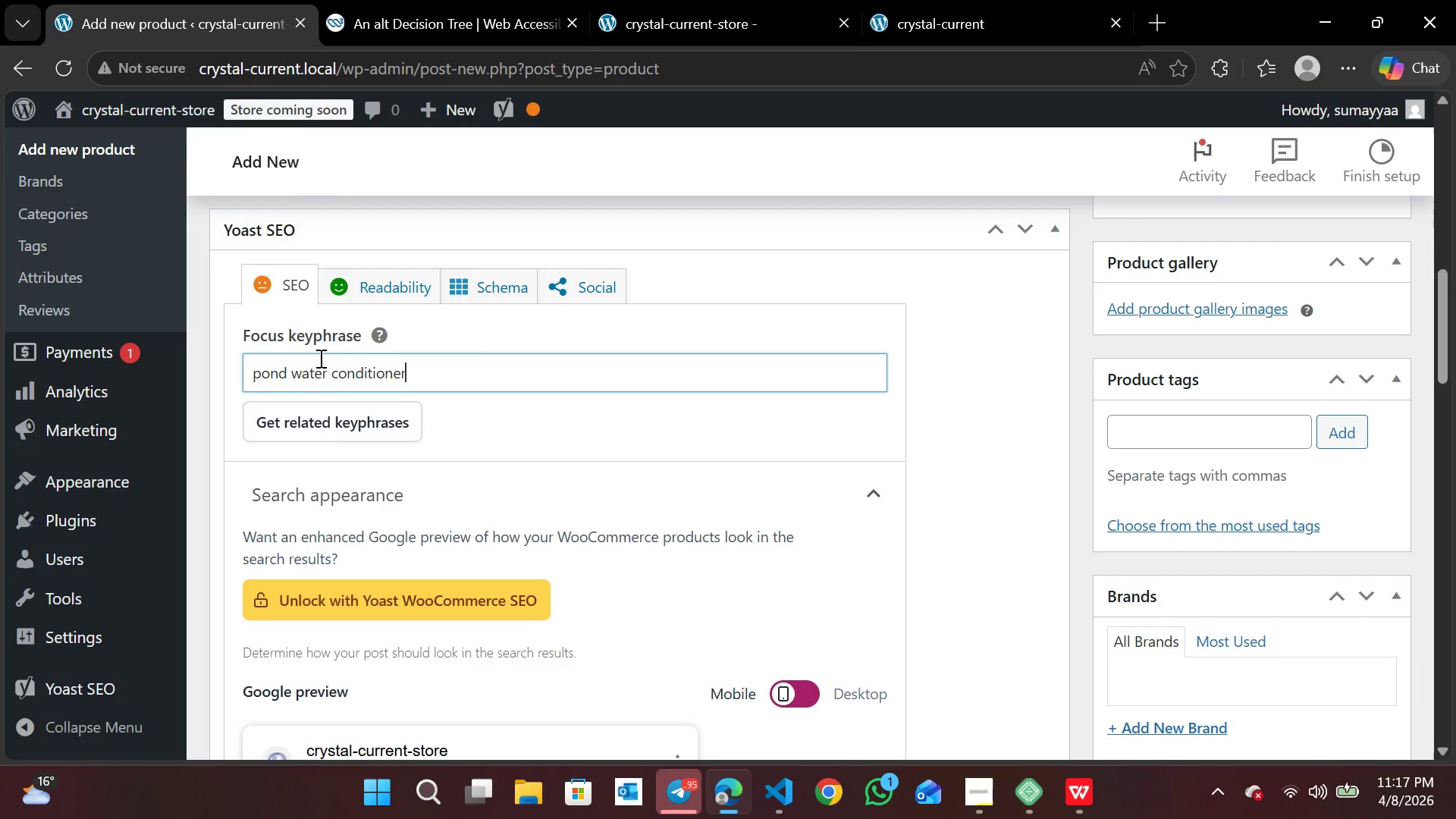 
type( winter)
 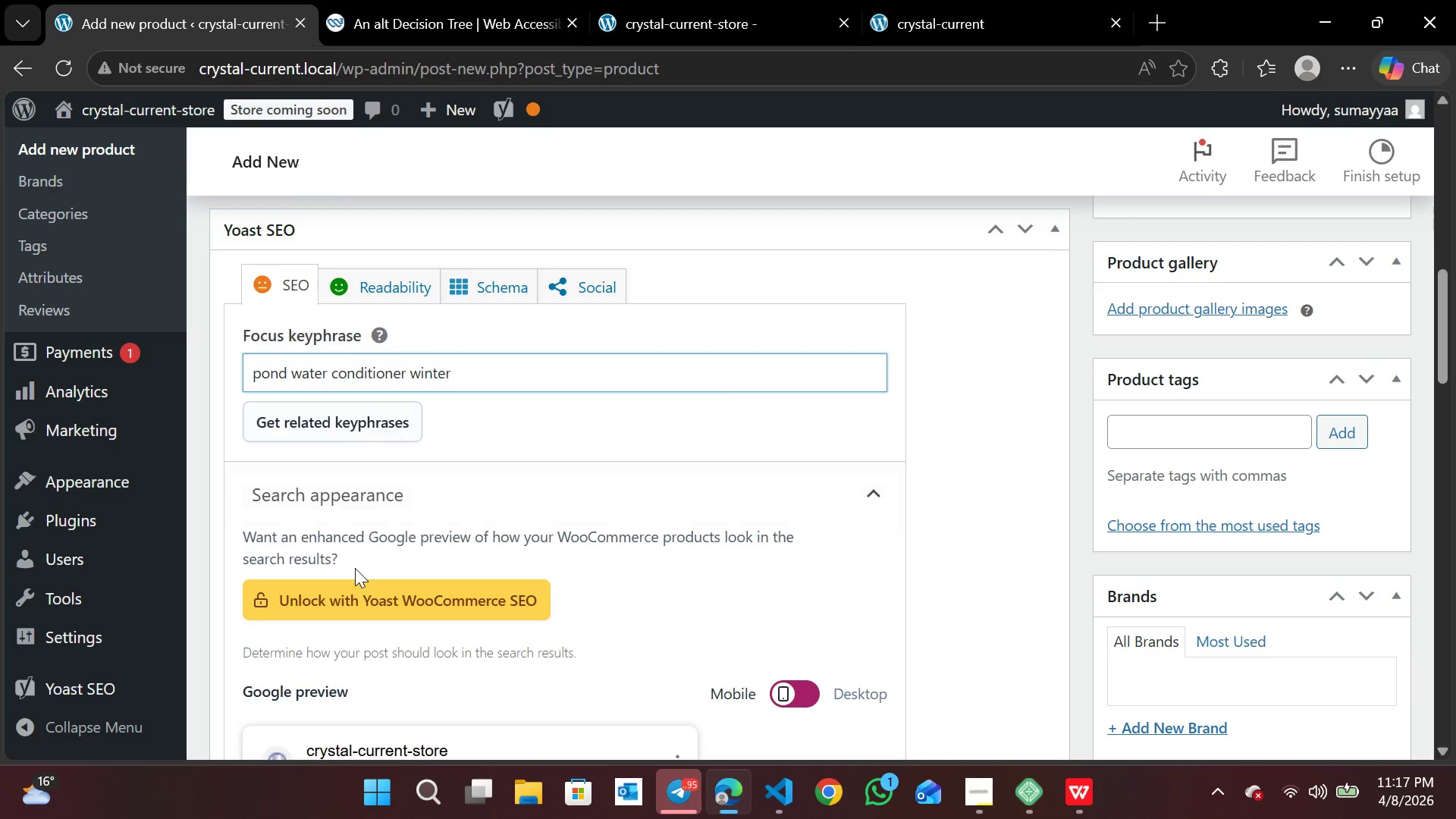 
mouse_move([360, 534])
 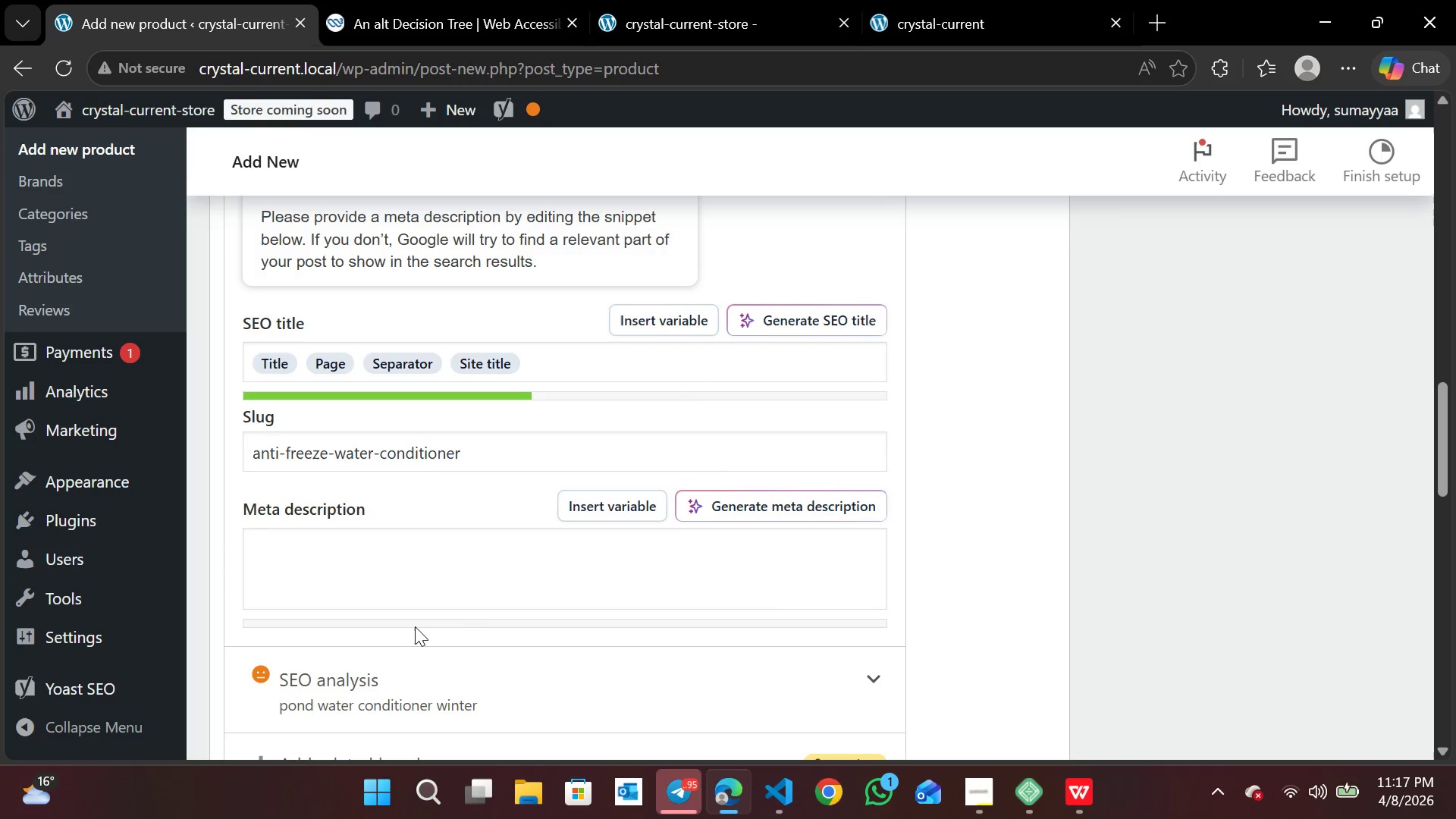 
left_click([415, 626])
 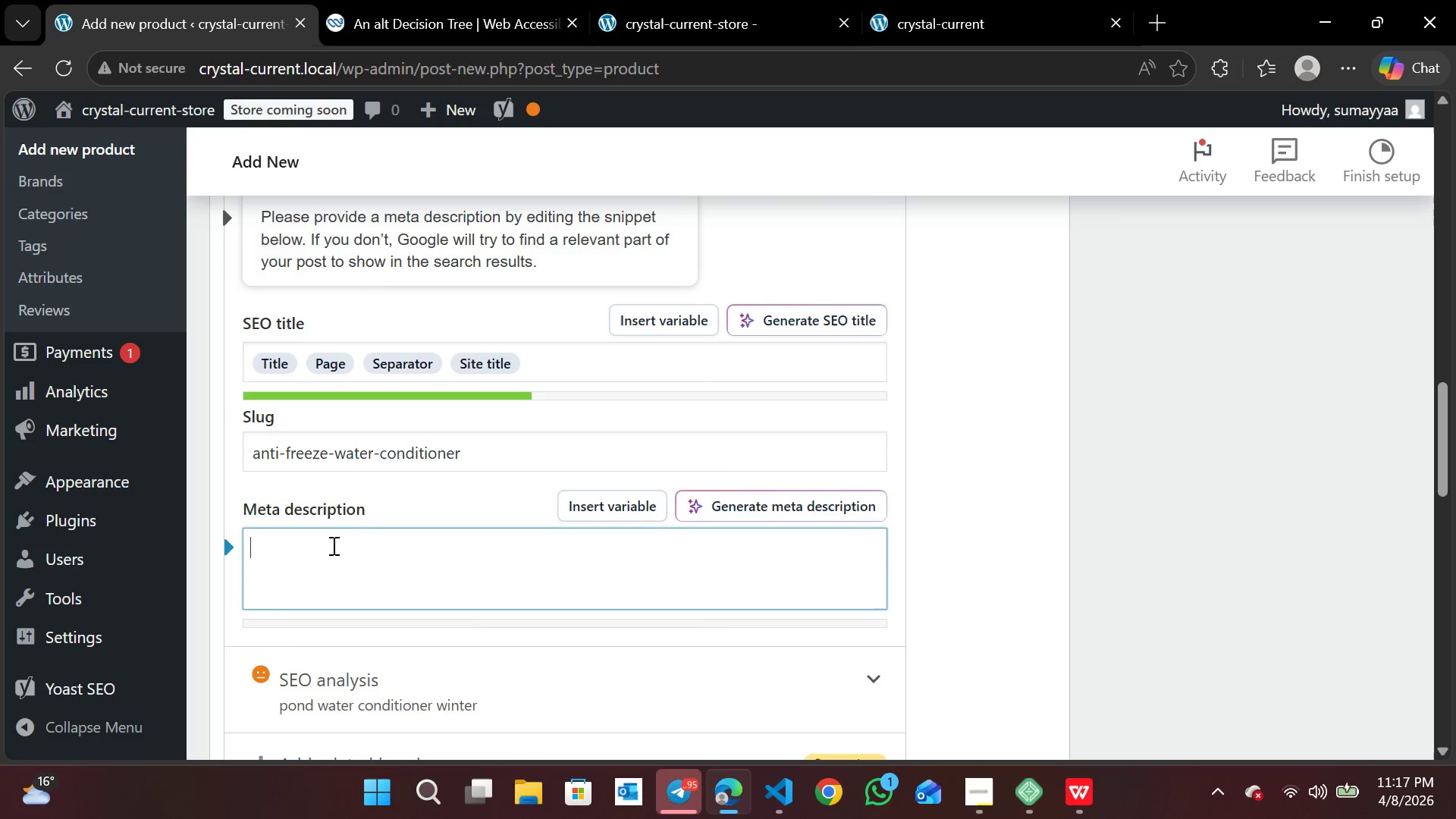 
left_click([332, 545])
 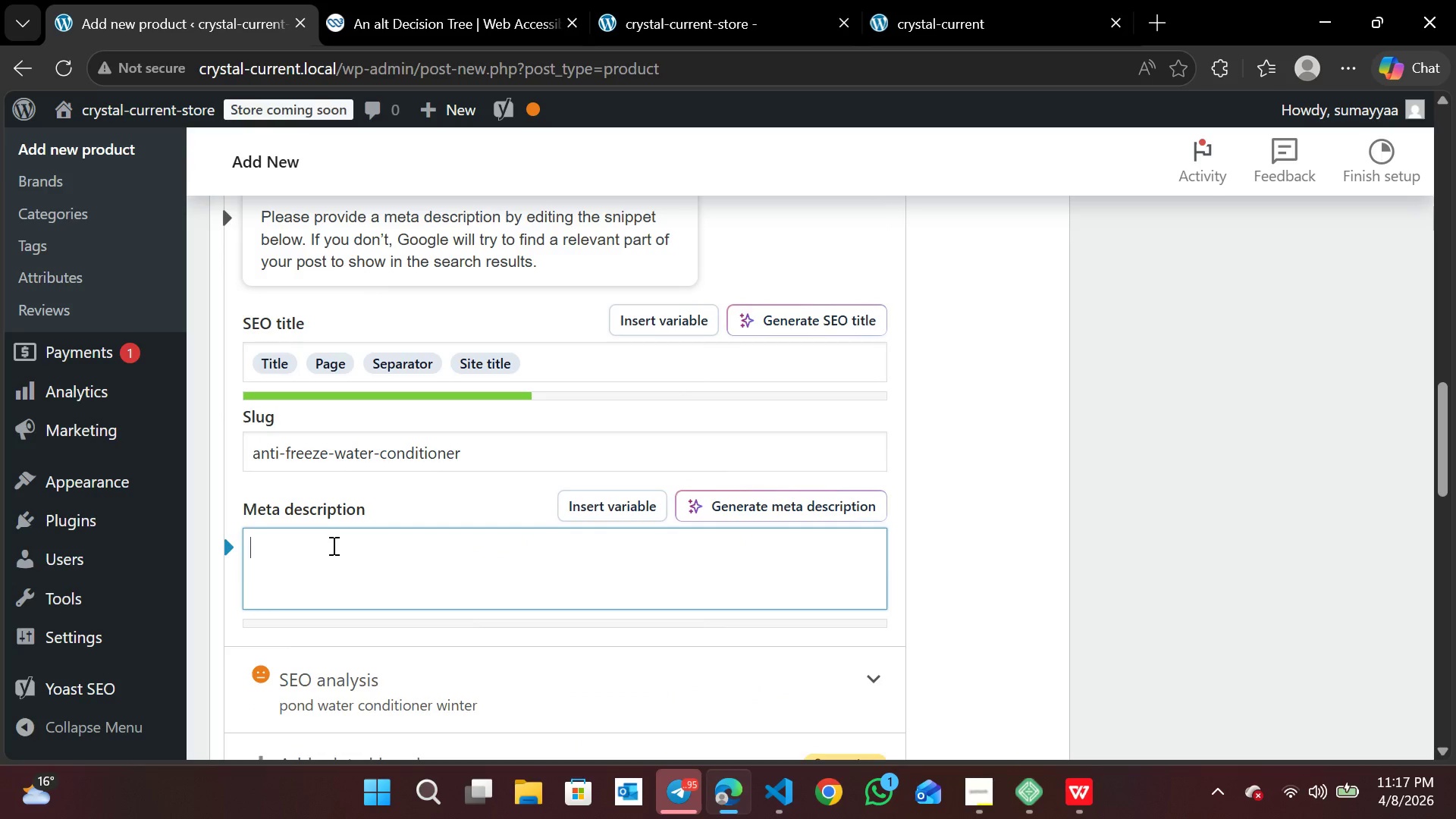 
type(Neur)
 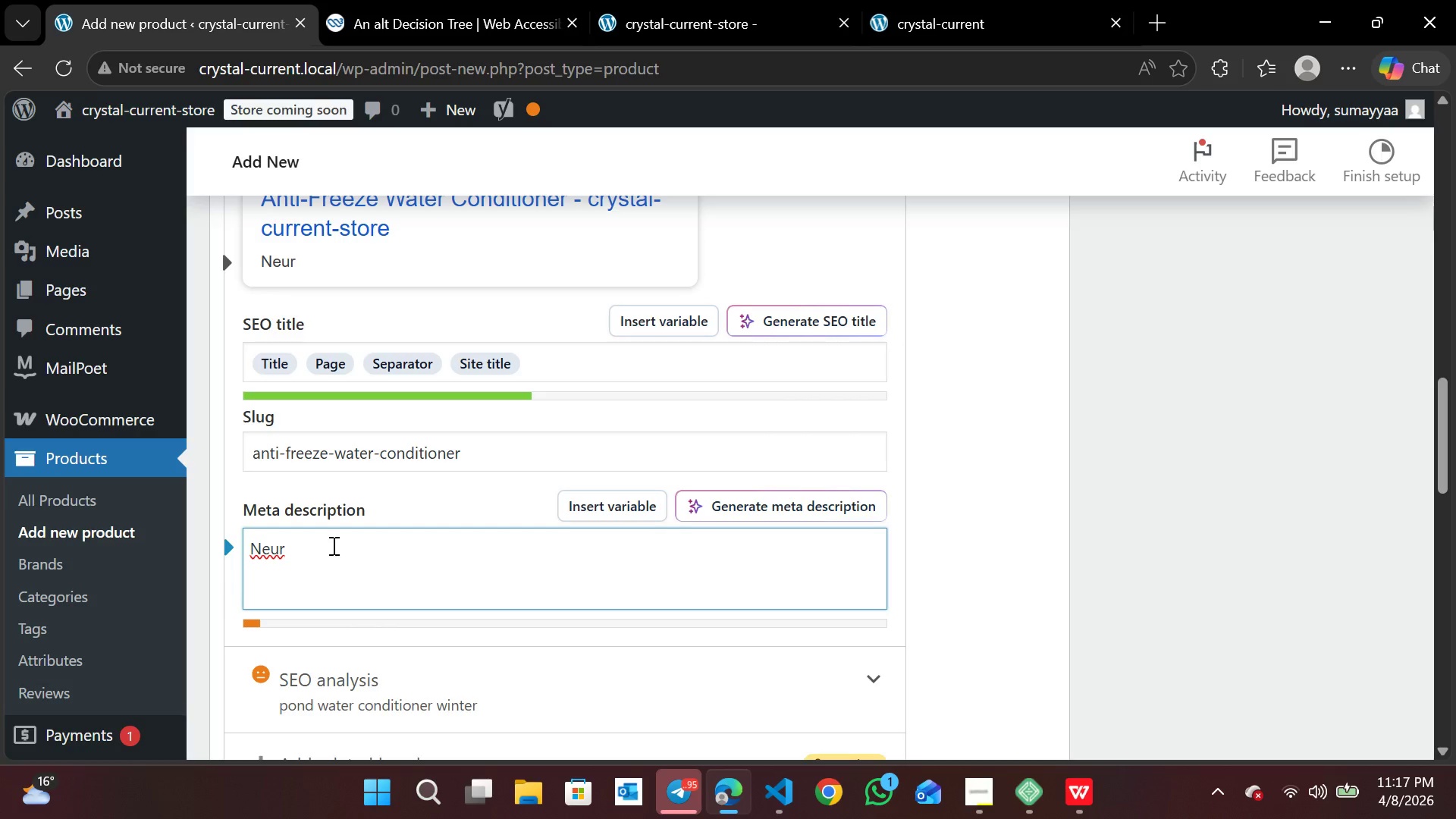 
key(R)
 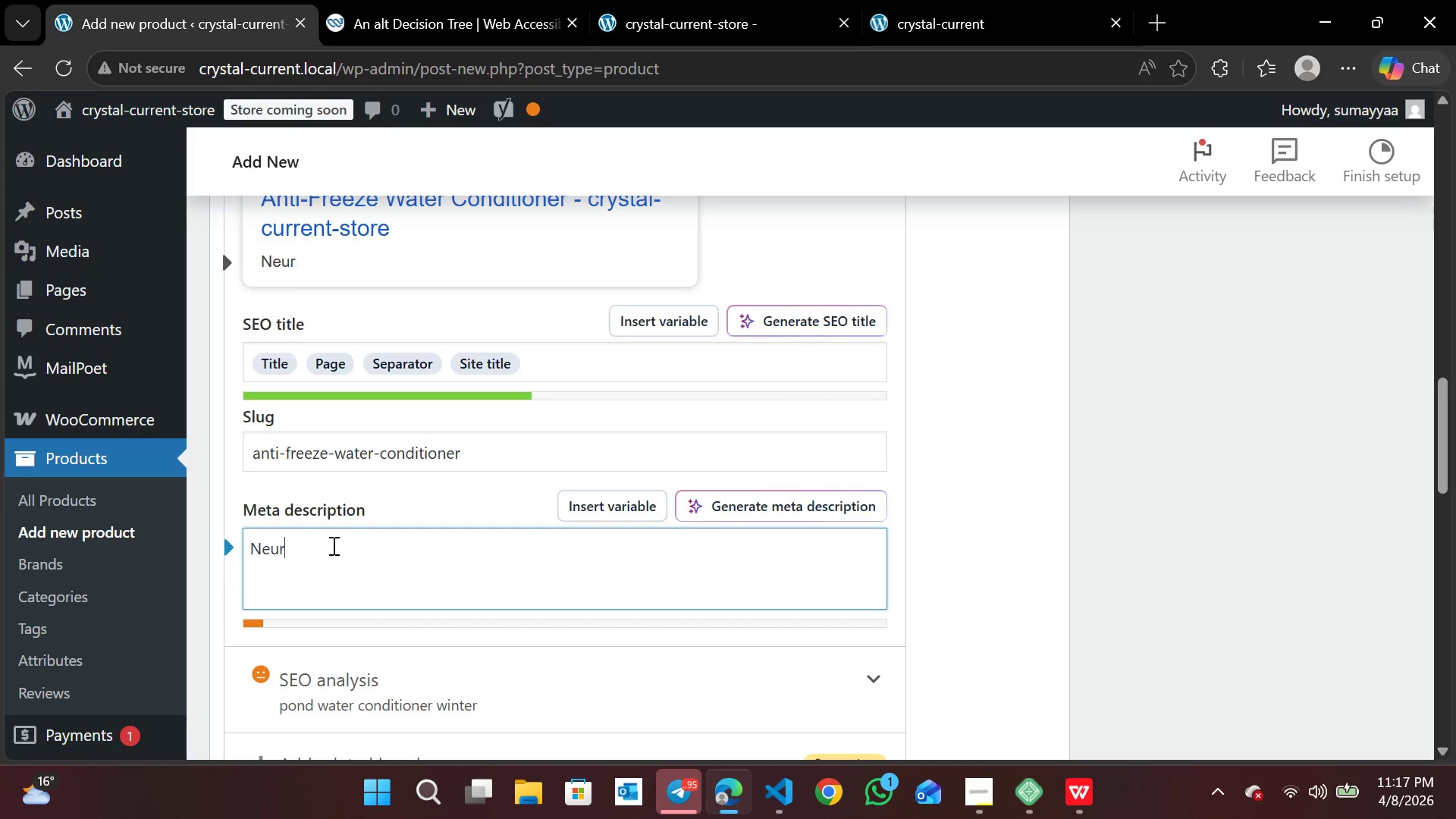 
key(Backspace)
 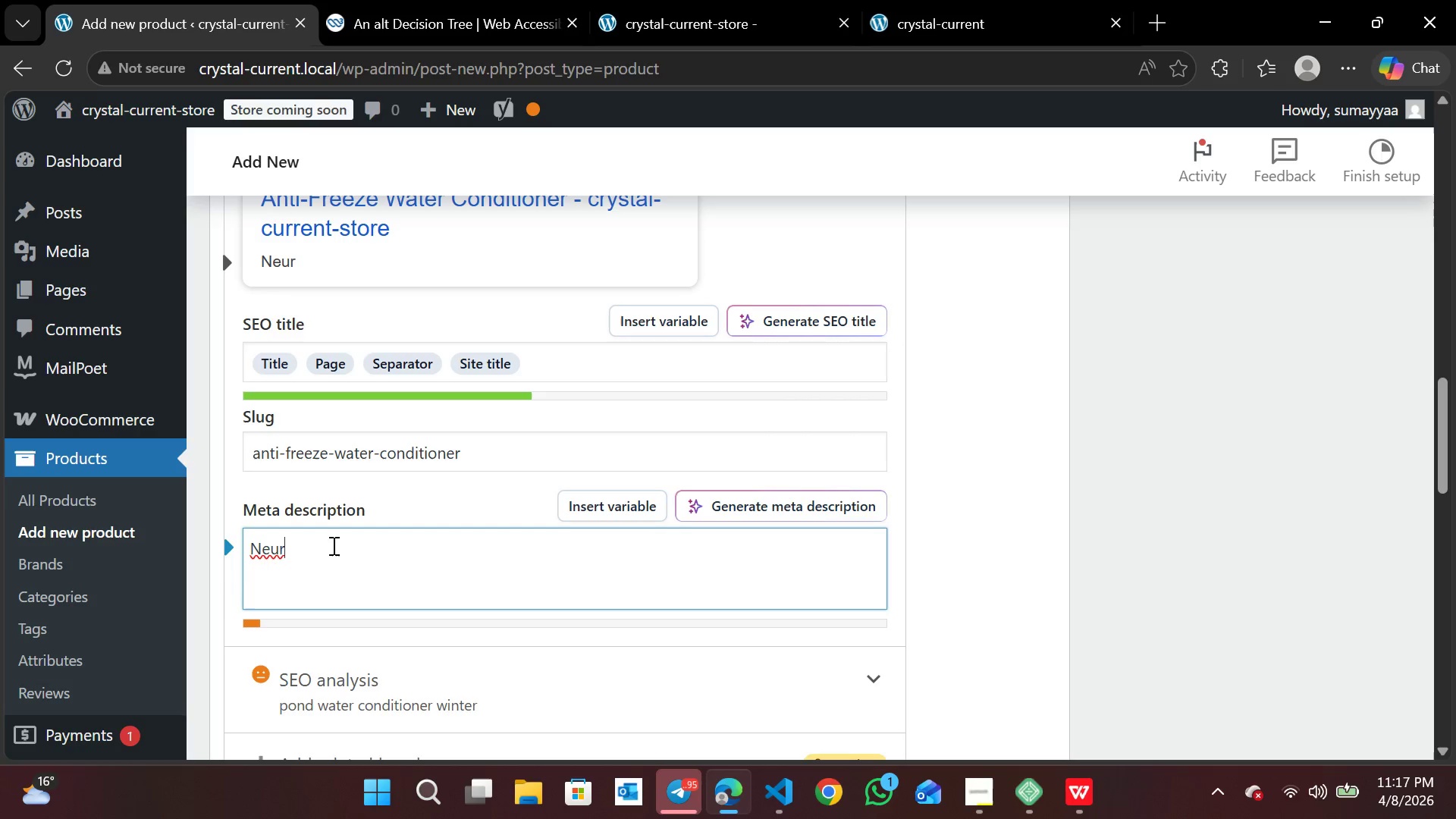 
key(Backspace)
 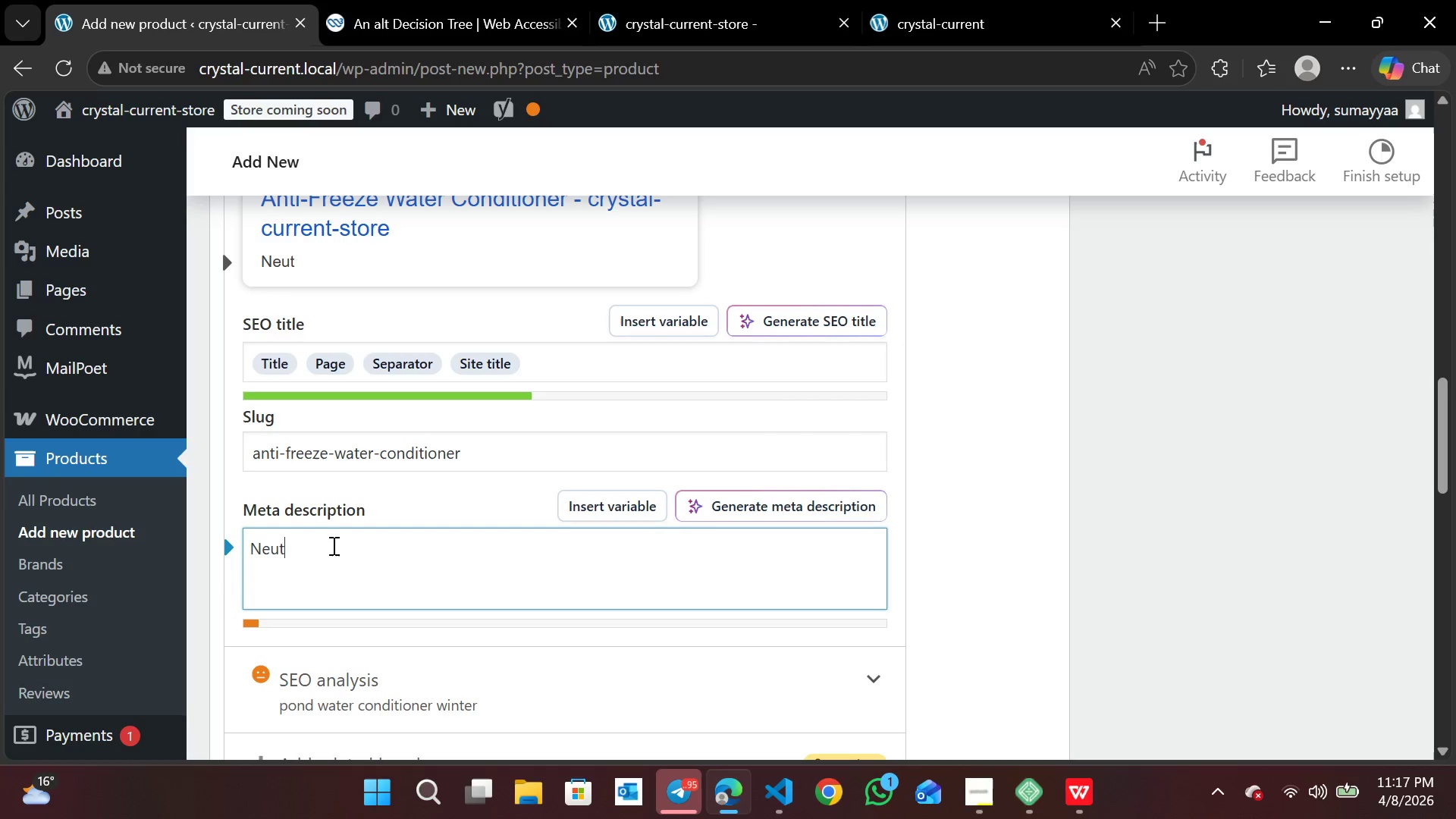 
key(T)
 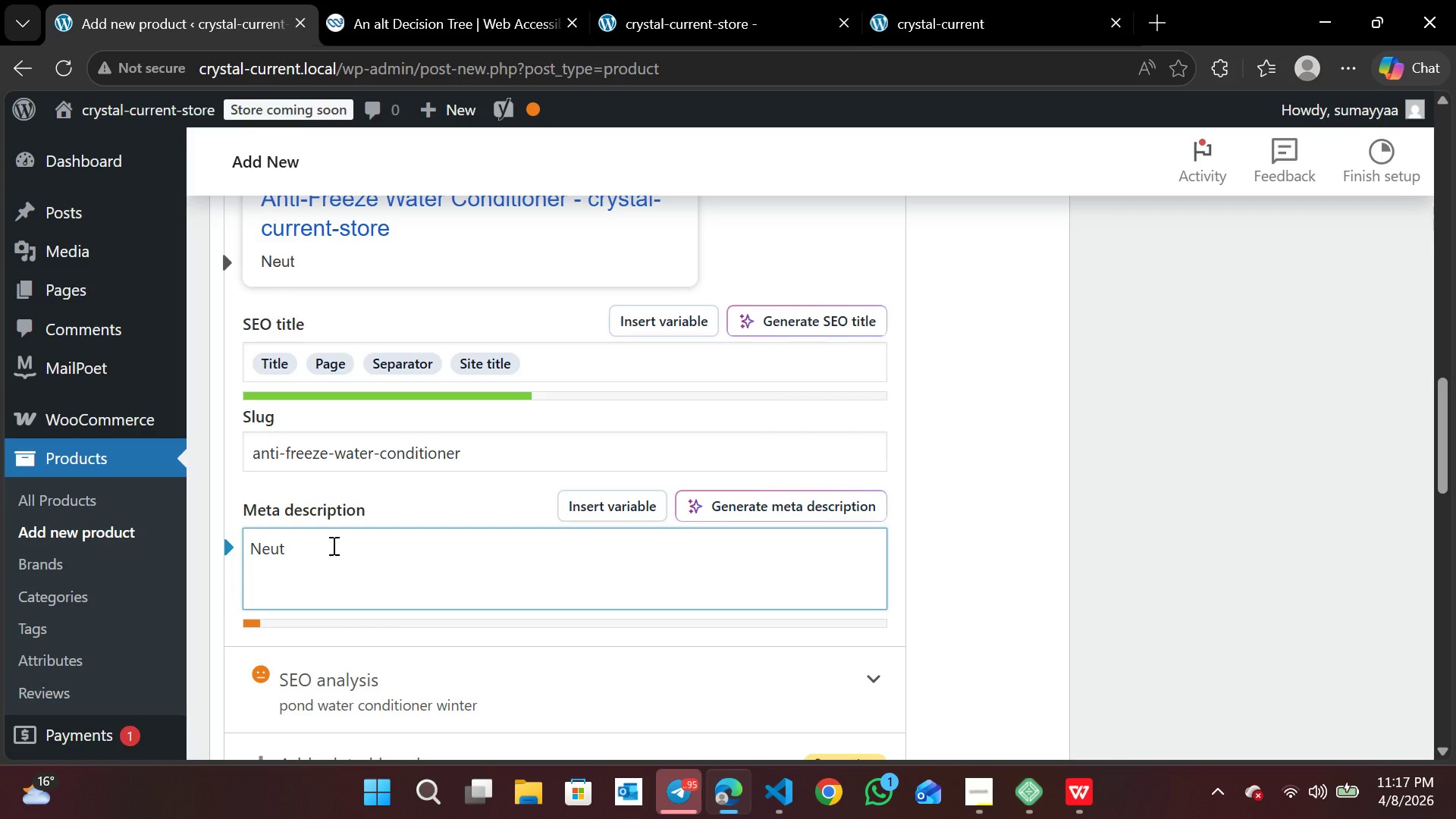 
key(Backspace)
 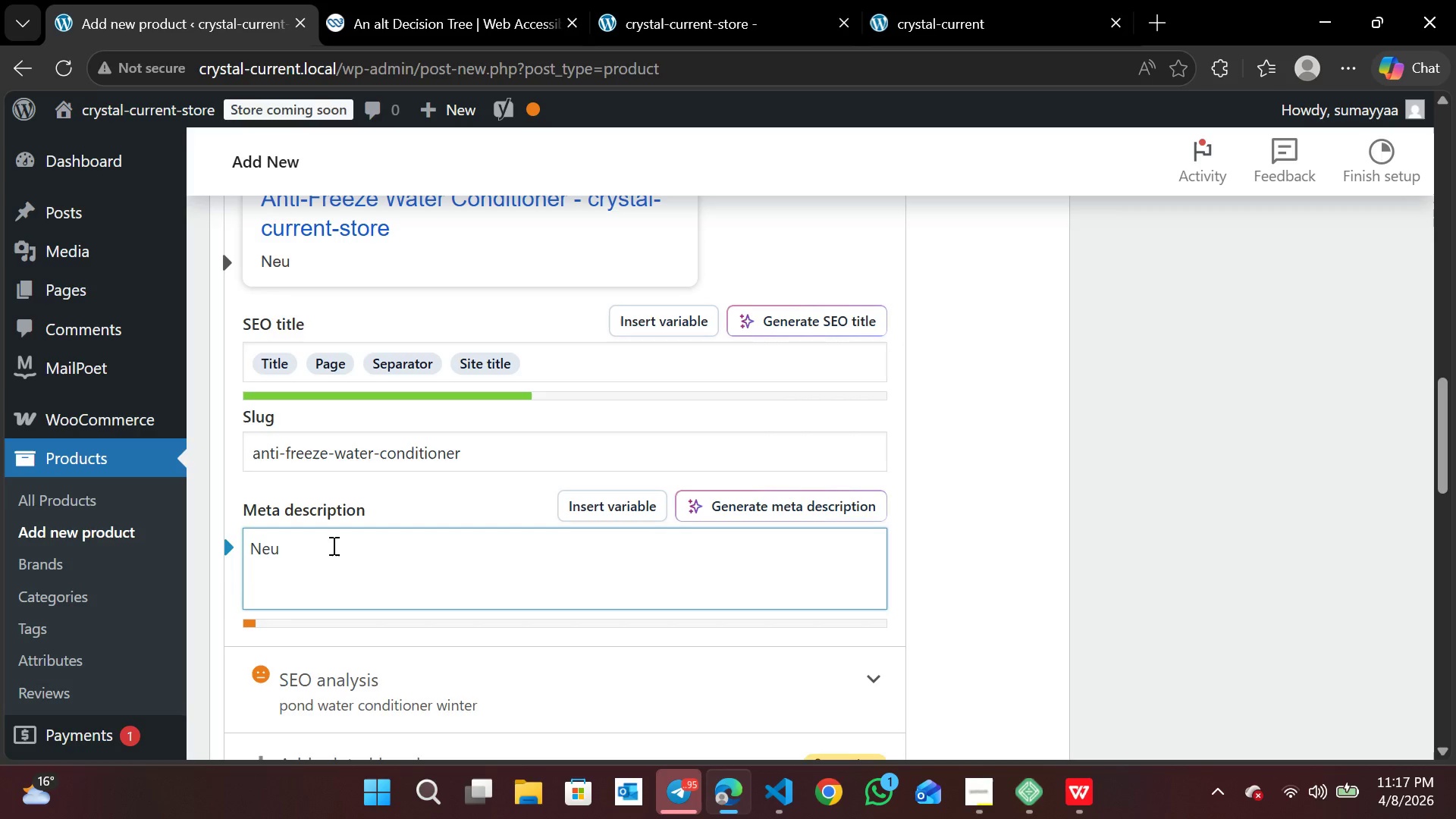 
key(Backspace)
 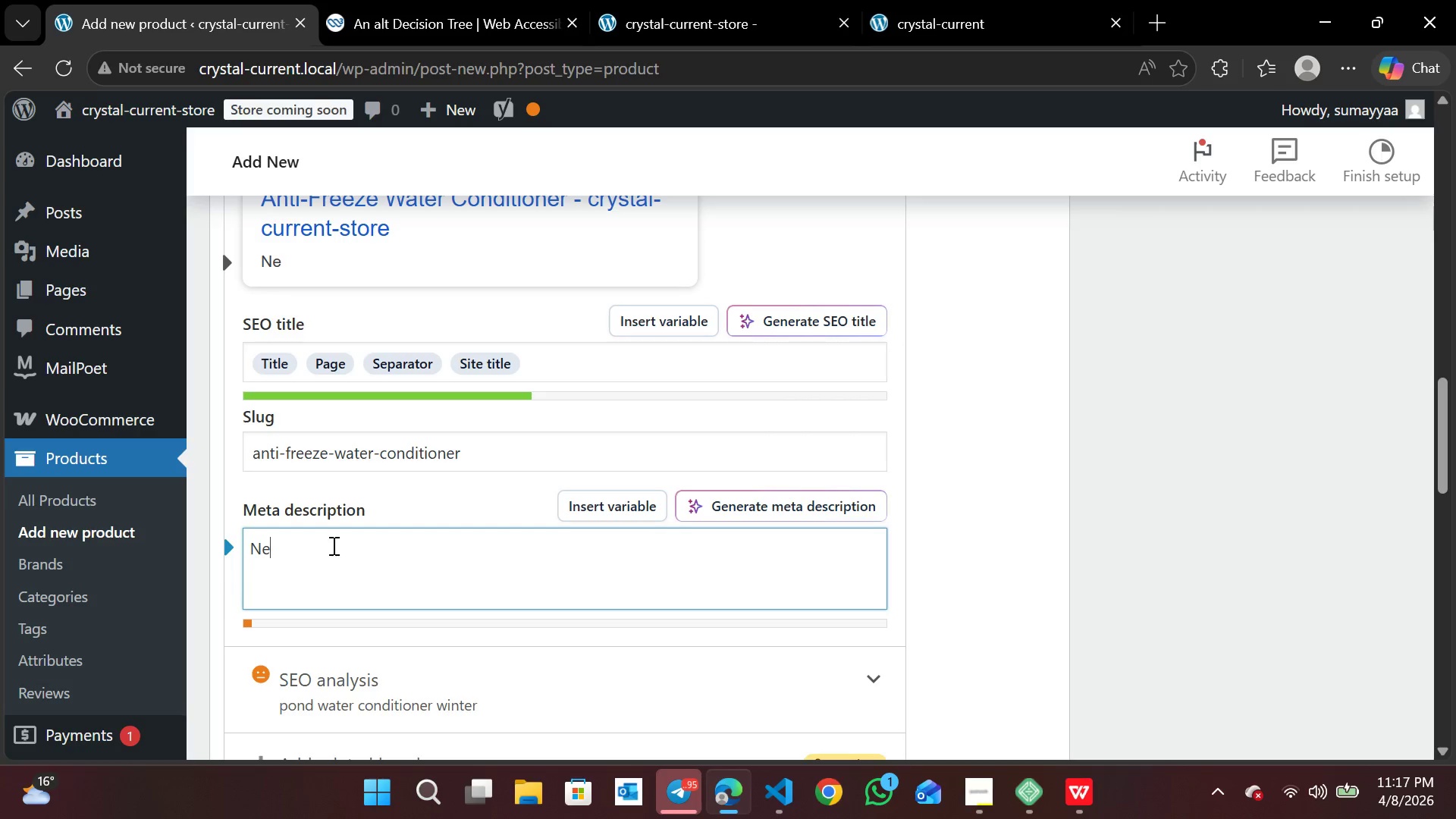 
type(tralize)
 